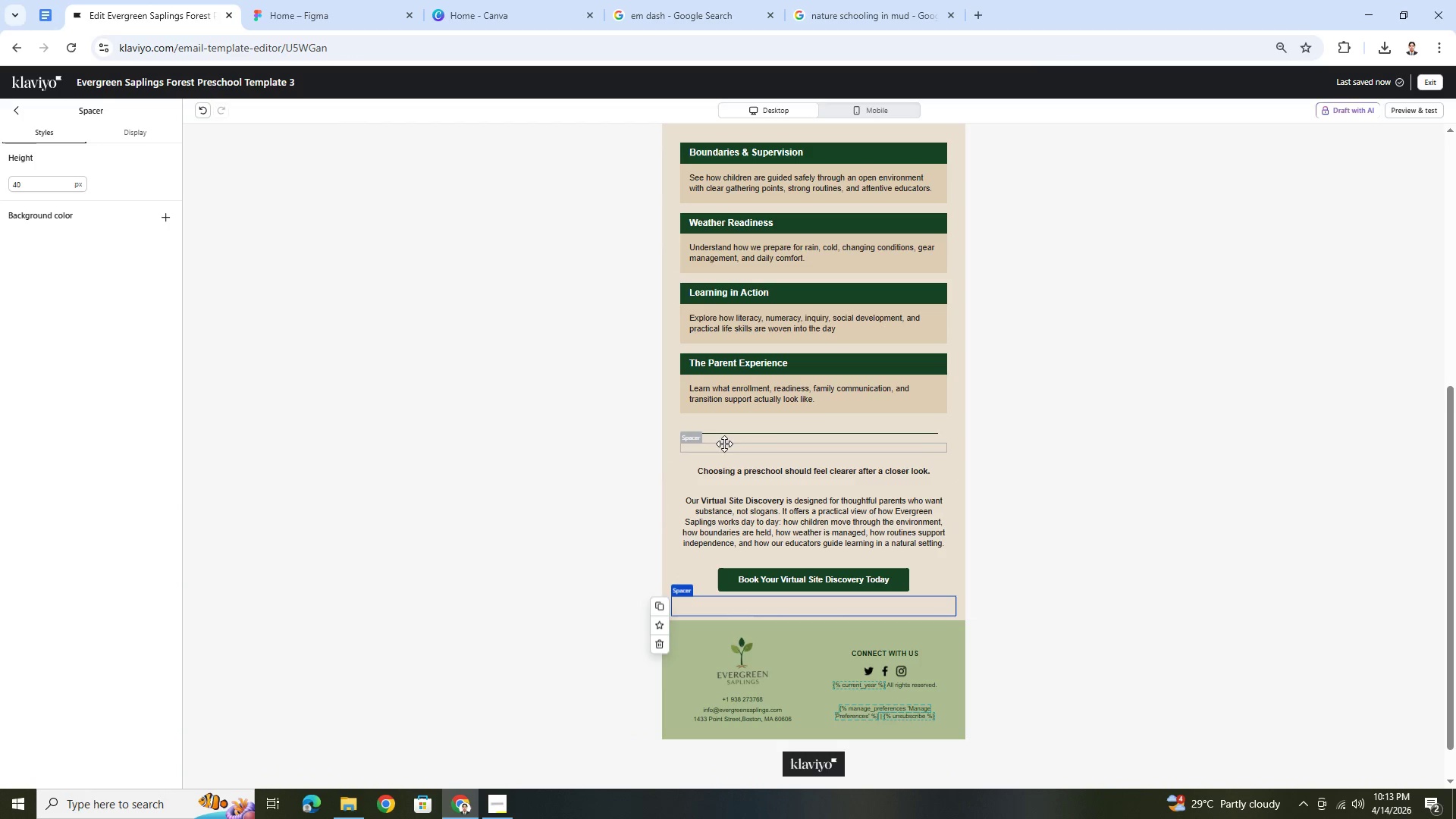 
left_click([724, 442])
 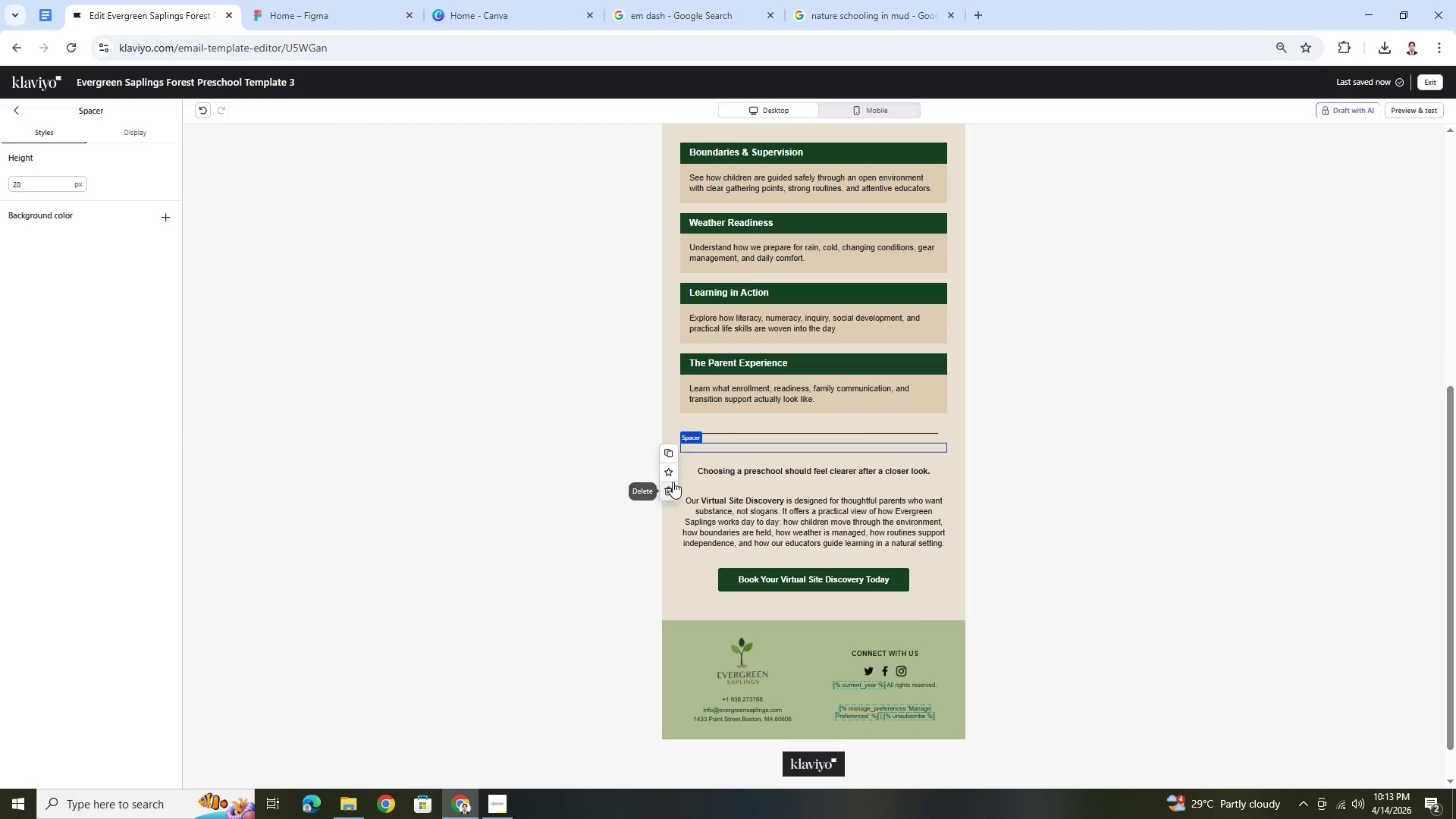 
left_click([671, 492])
 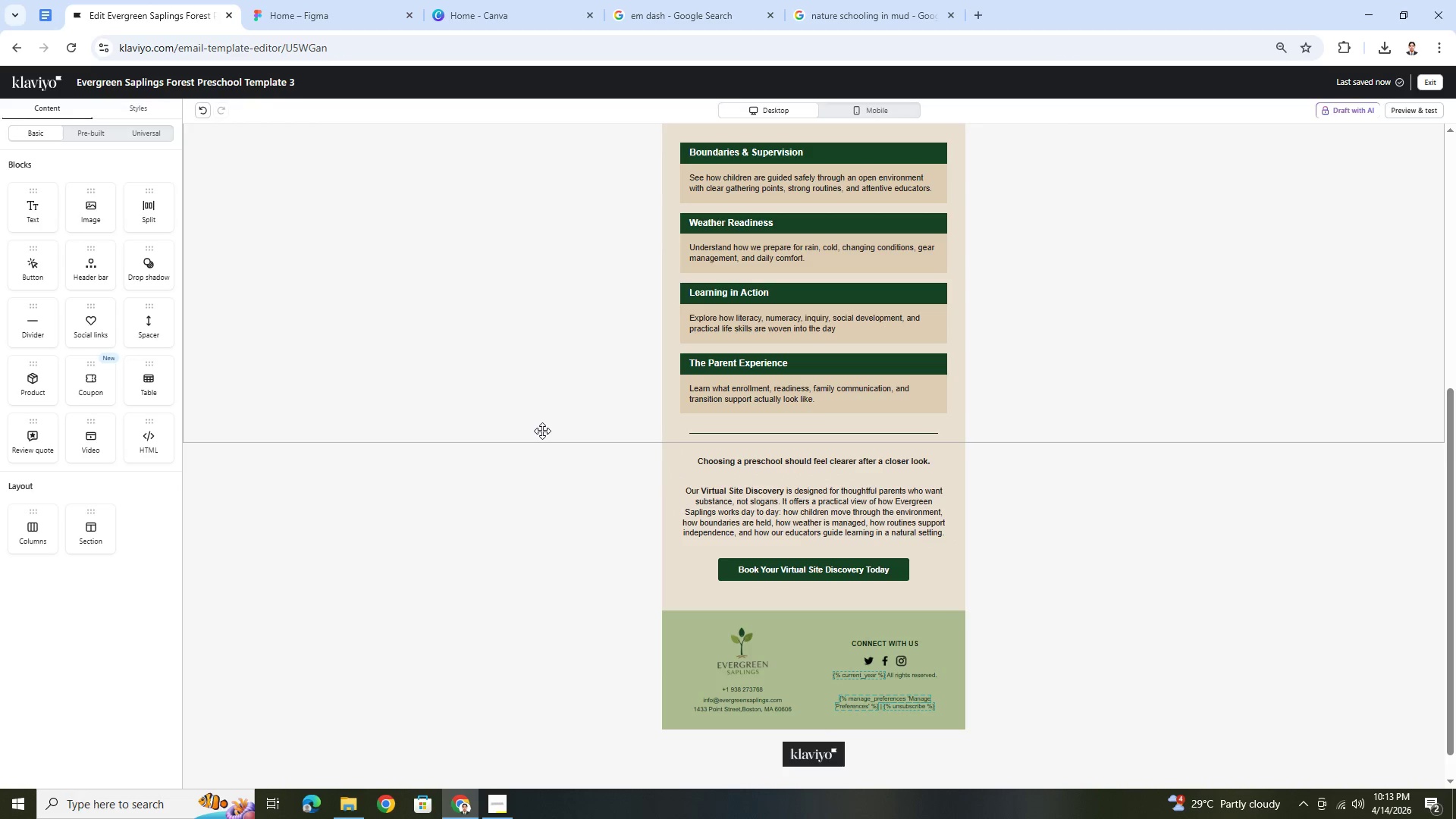 
scroll: coordinate [1025, 515], scroll_direction: up, amount: 3.0
 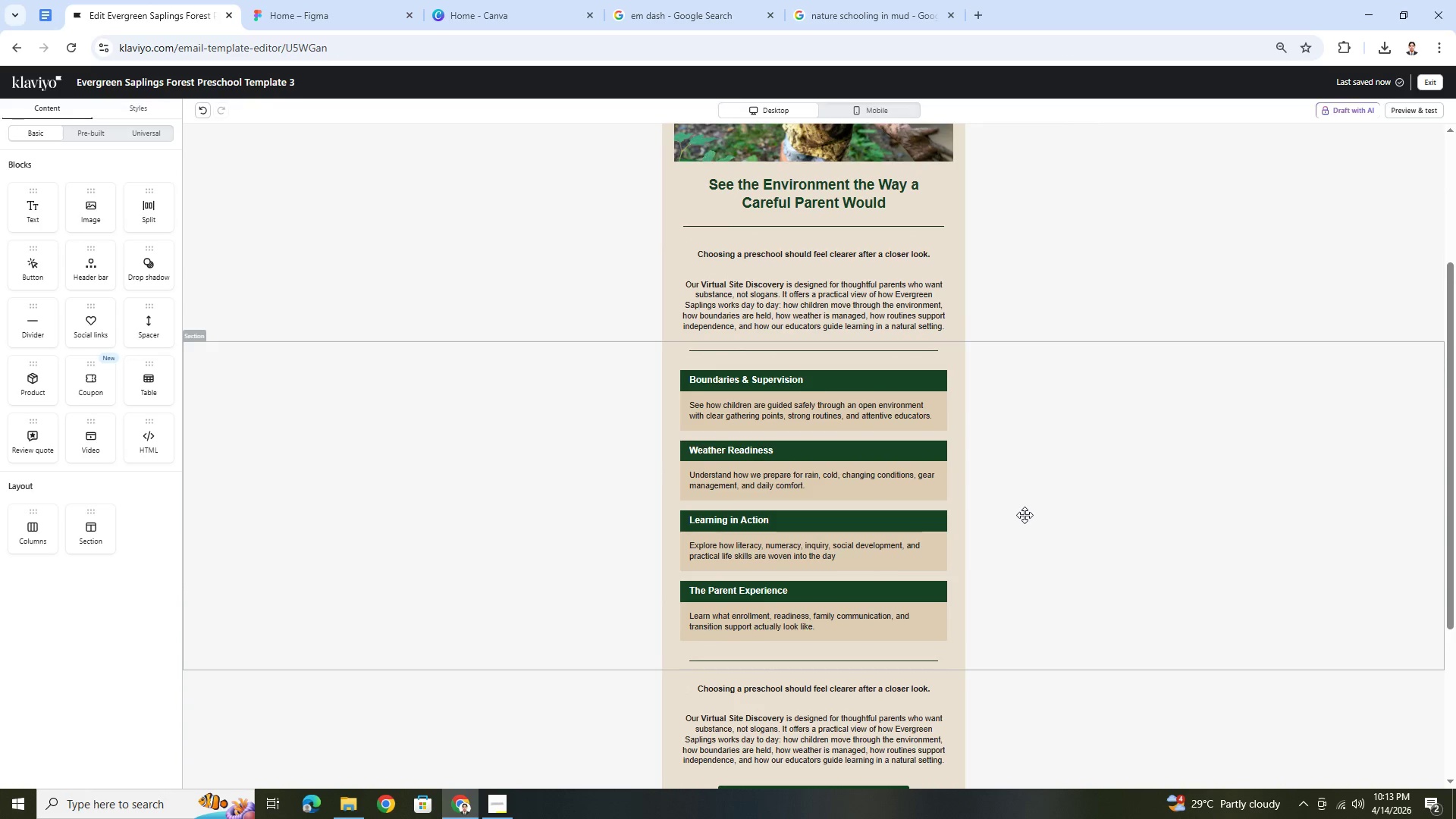 
scroll: coordinate [1025, 515], scroll_direction: down, amount: 2.0
 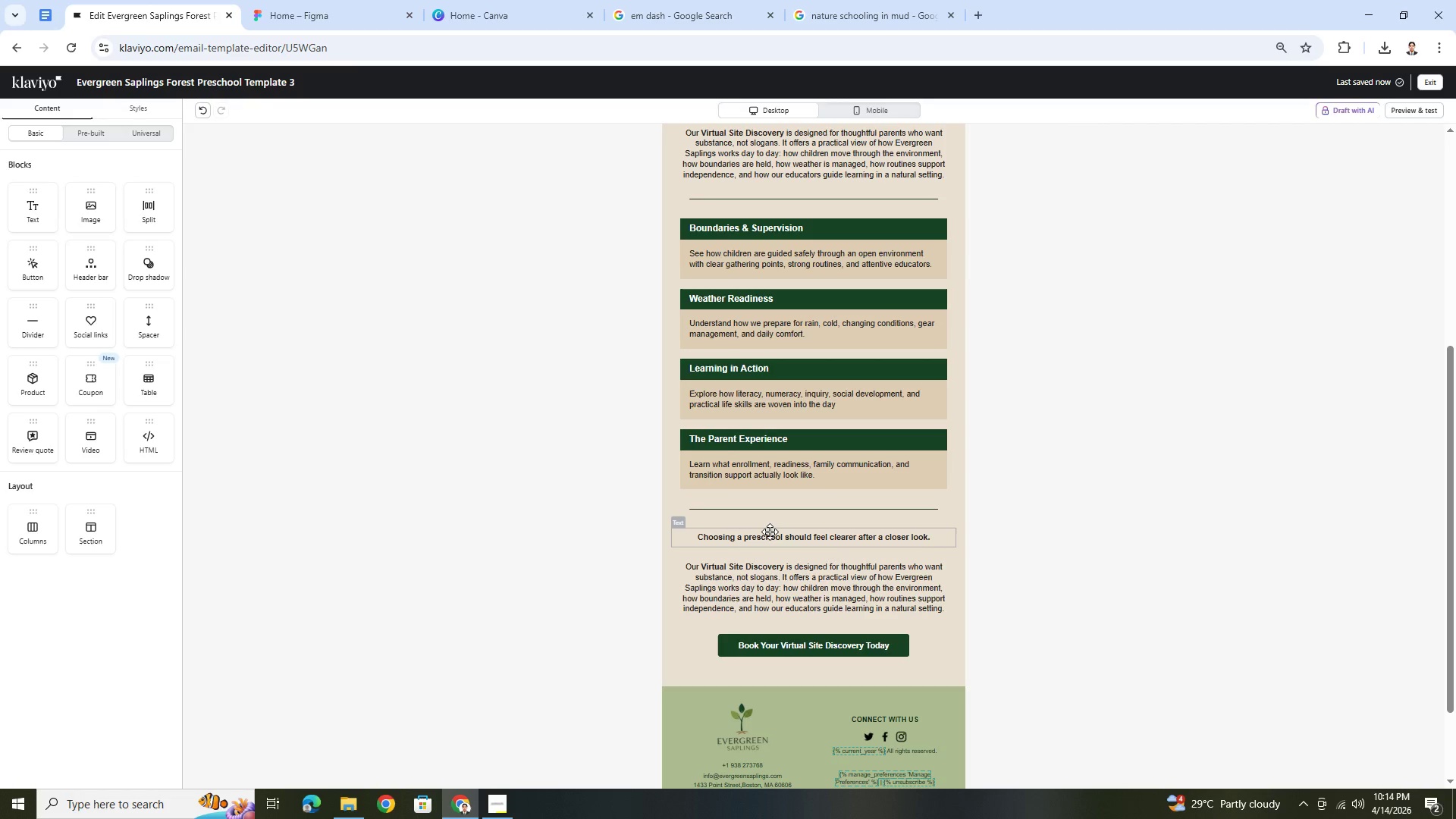 
wait(10.78)
 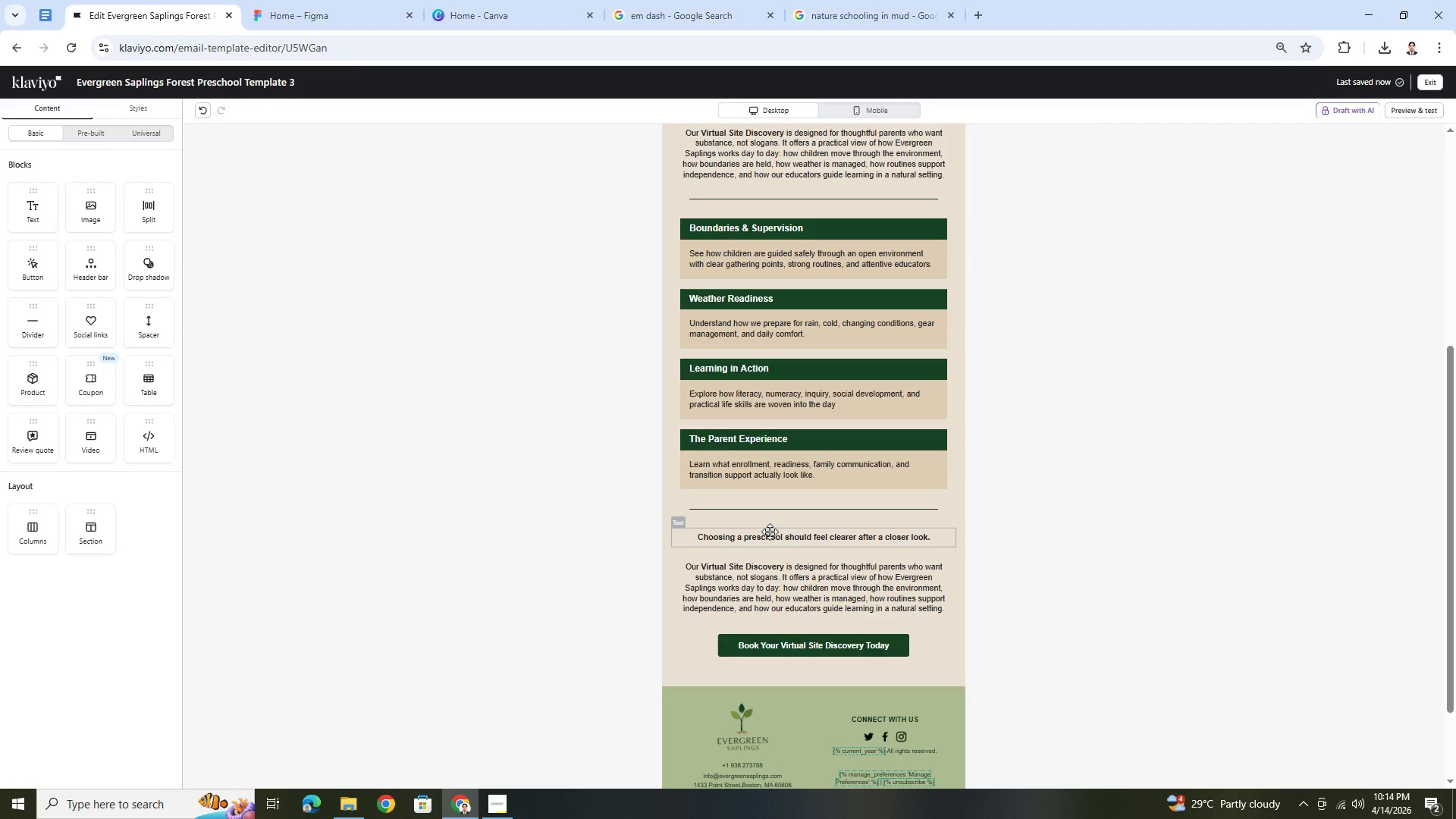 
scroll: coordinate [771, 532], scroll_direction: down, amount: 3.0
 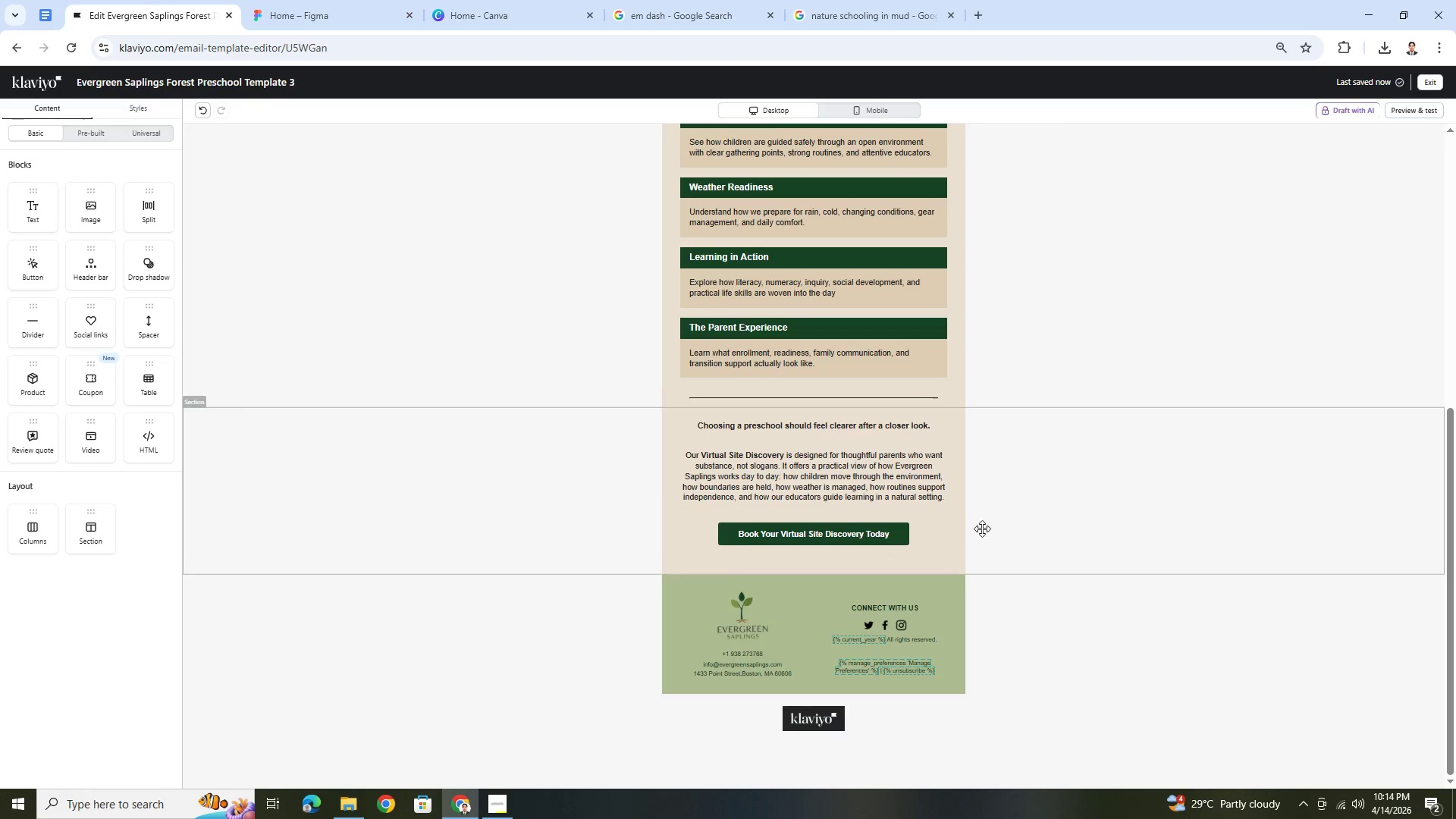 
scroll: coordinate [1045, 523], scroll_direction: up, amount: 5.0
 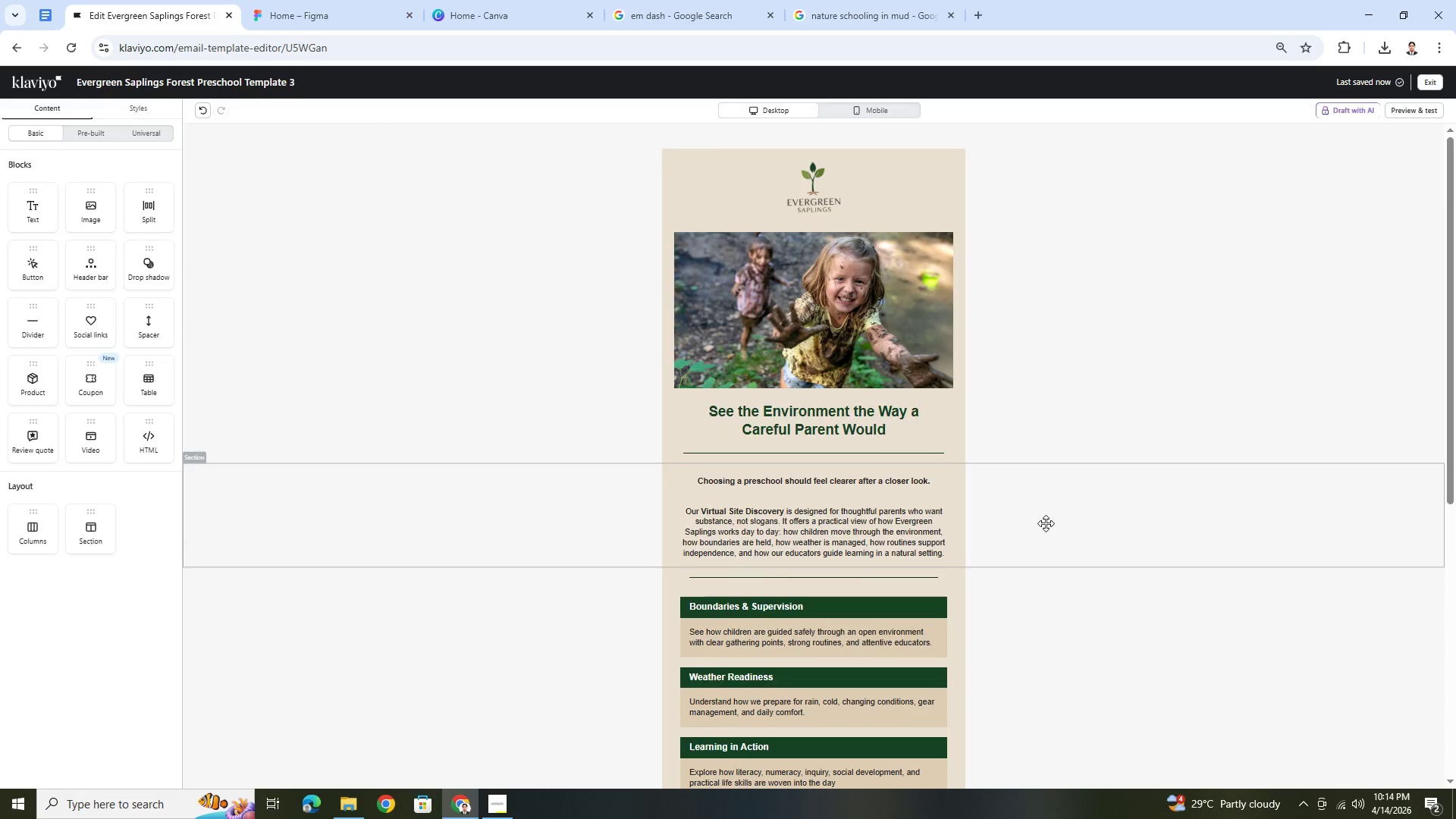 
scroll: coordinate [1046, 523], scroll_direction: down, amount: 9.0
 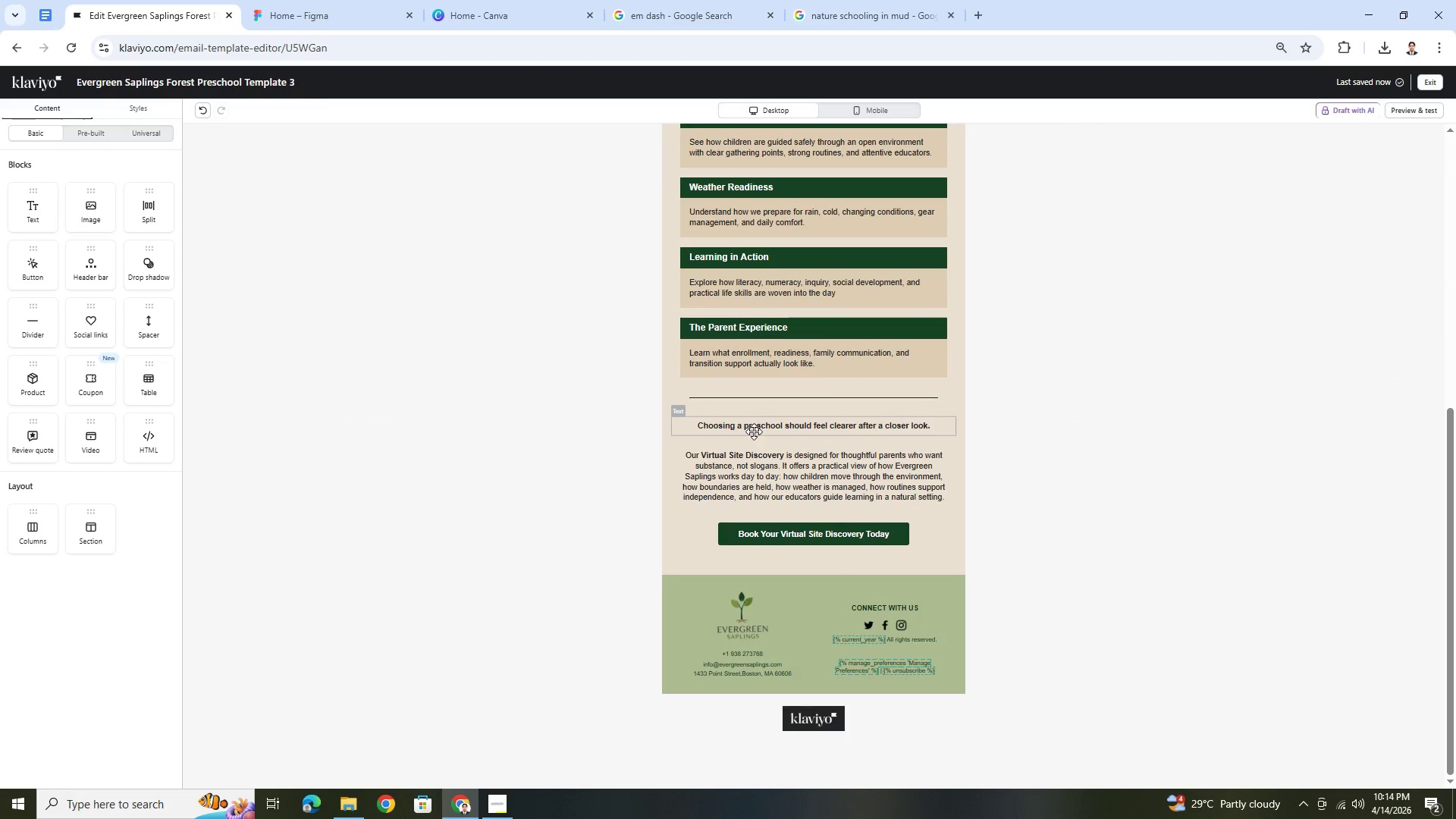 
double_click([754, 431])
 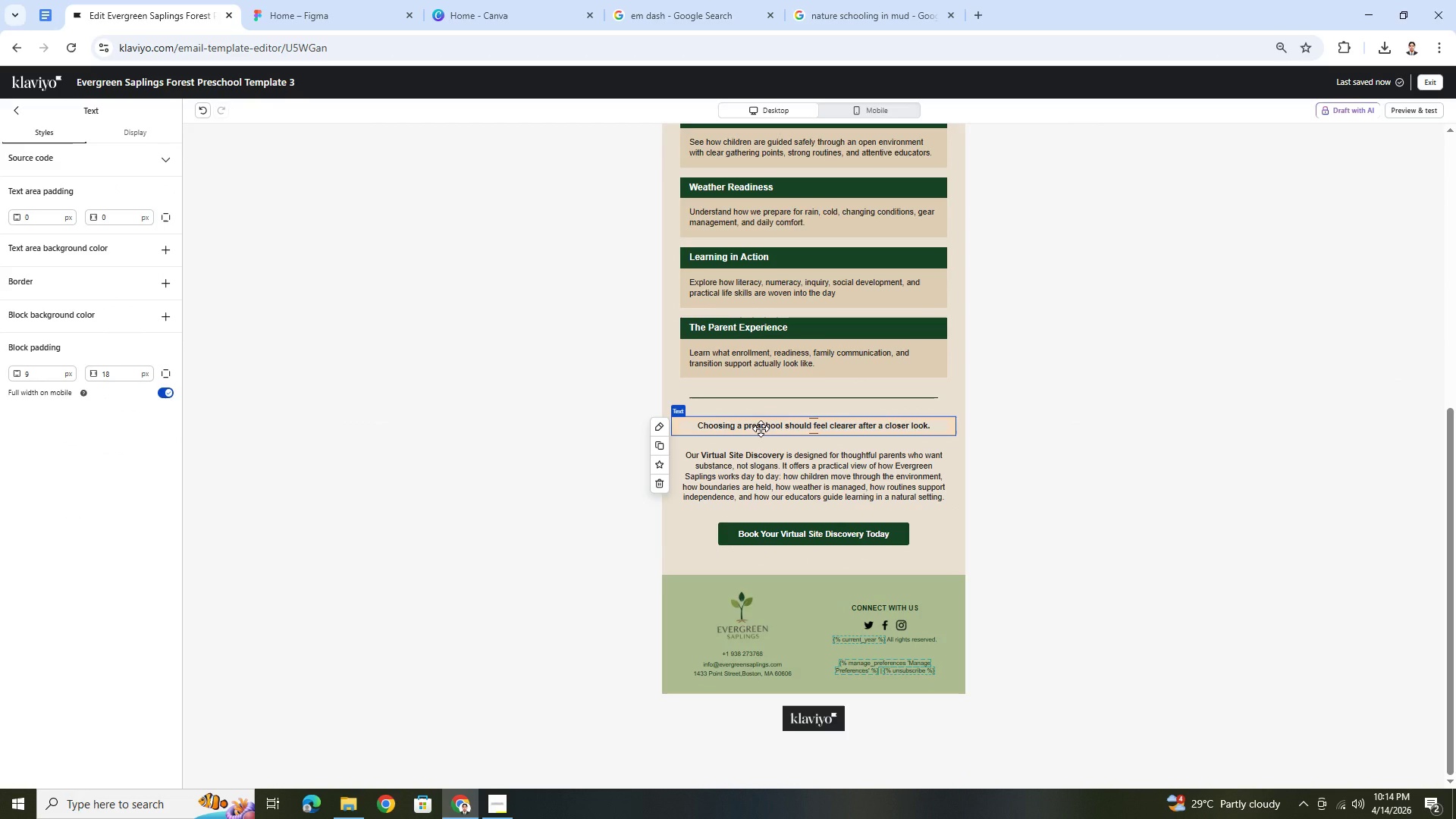 
double_click([761, 428])
 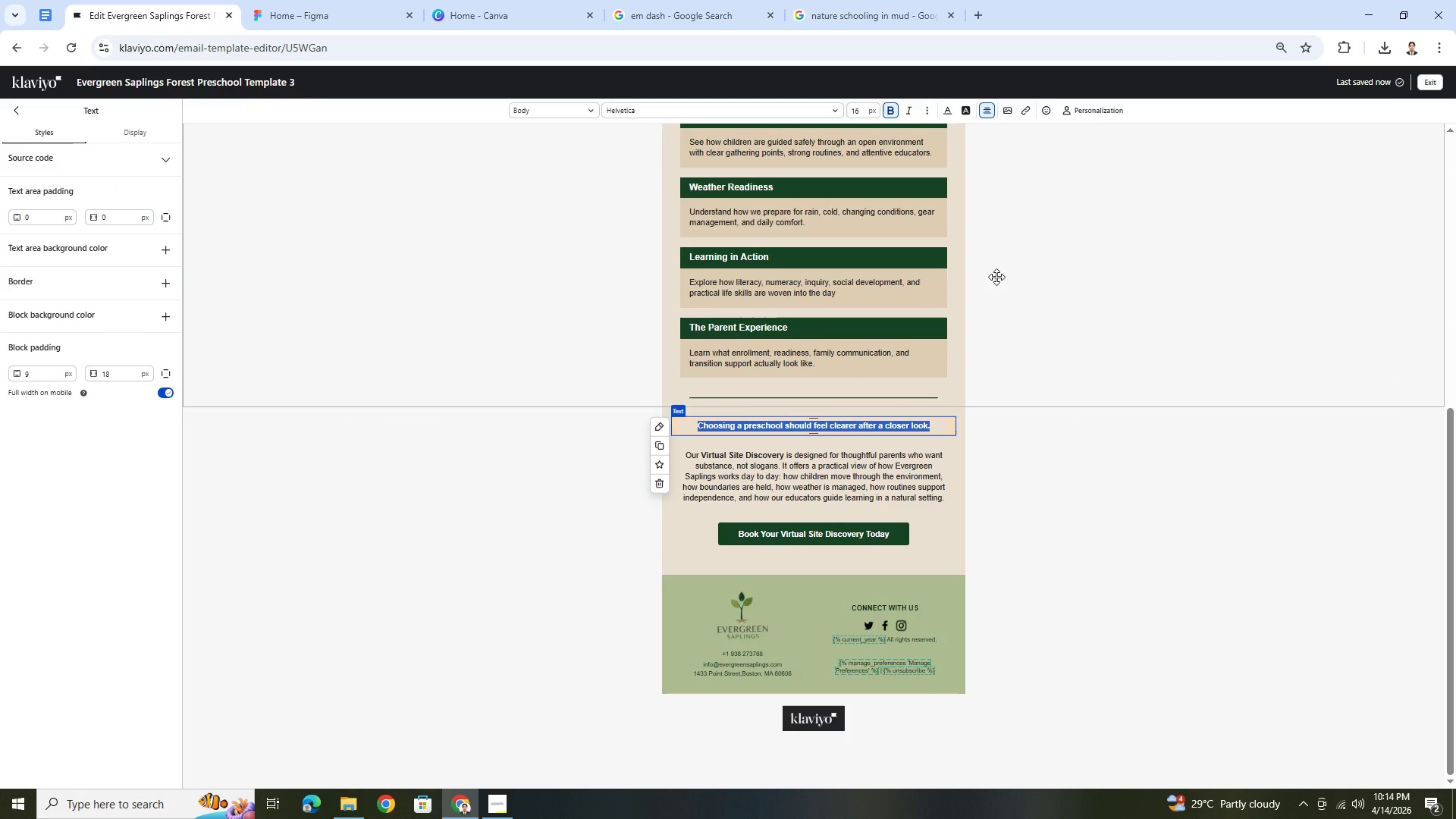 
wait(5.53)
 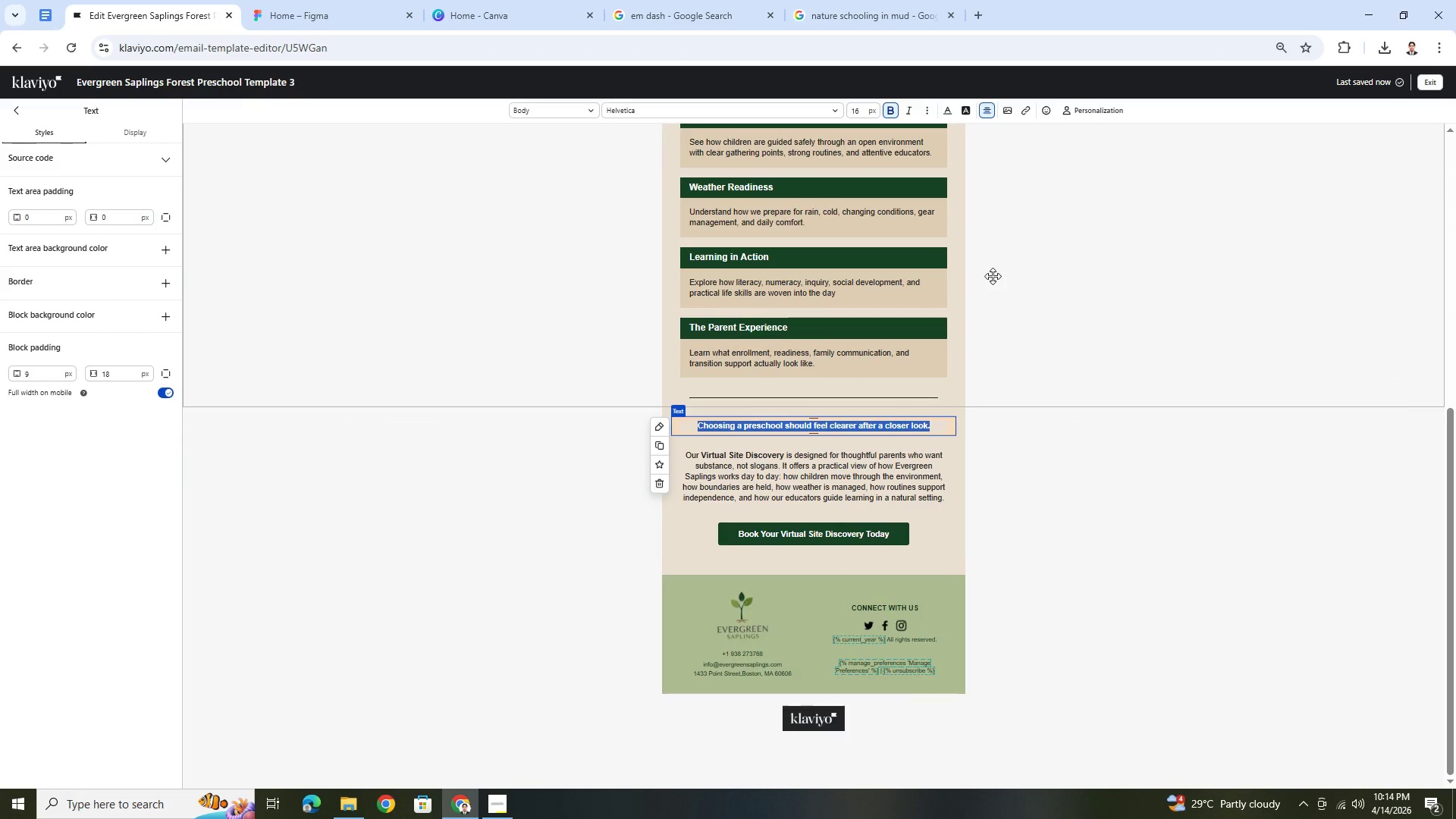 
scroll: coordinate [912, 330], scroll_direction: up, amount: 6.0
 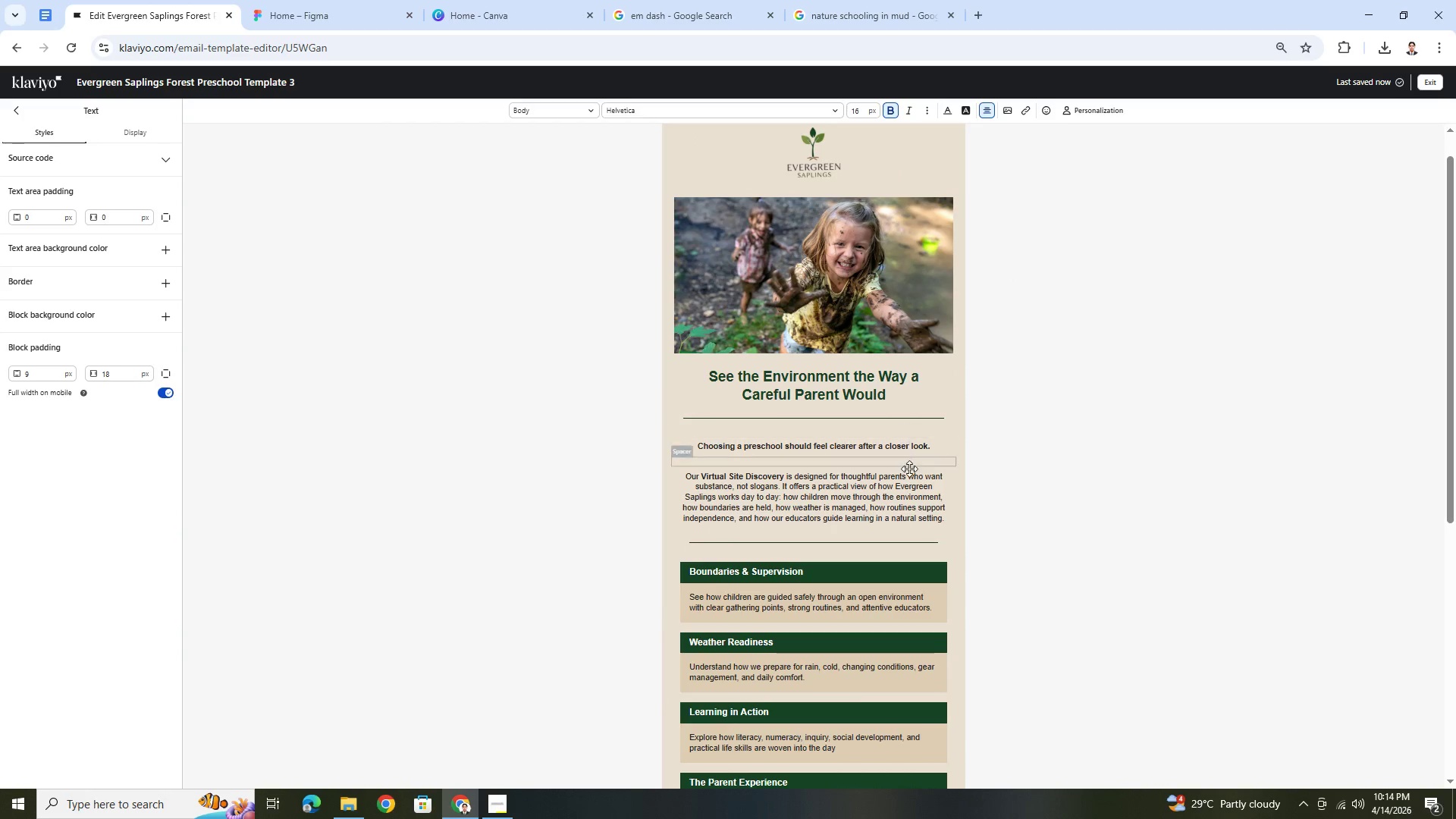 
scroll: coordinate [917, 465], scroll_direction: down, amount: 2.0
 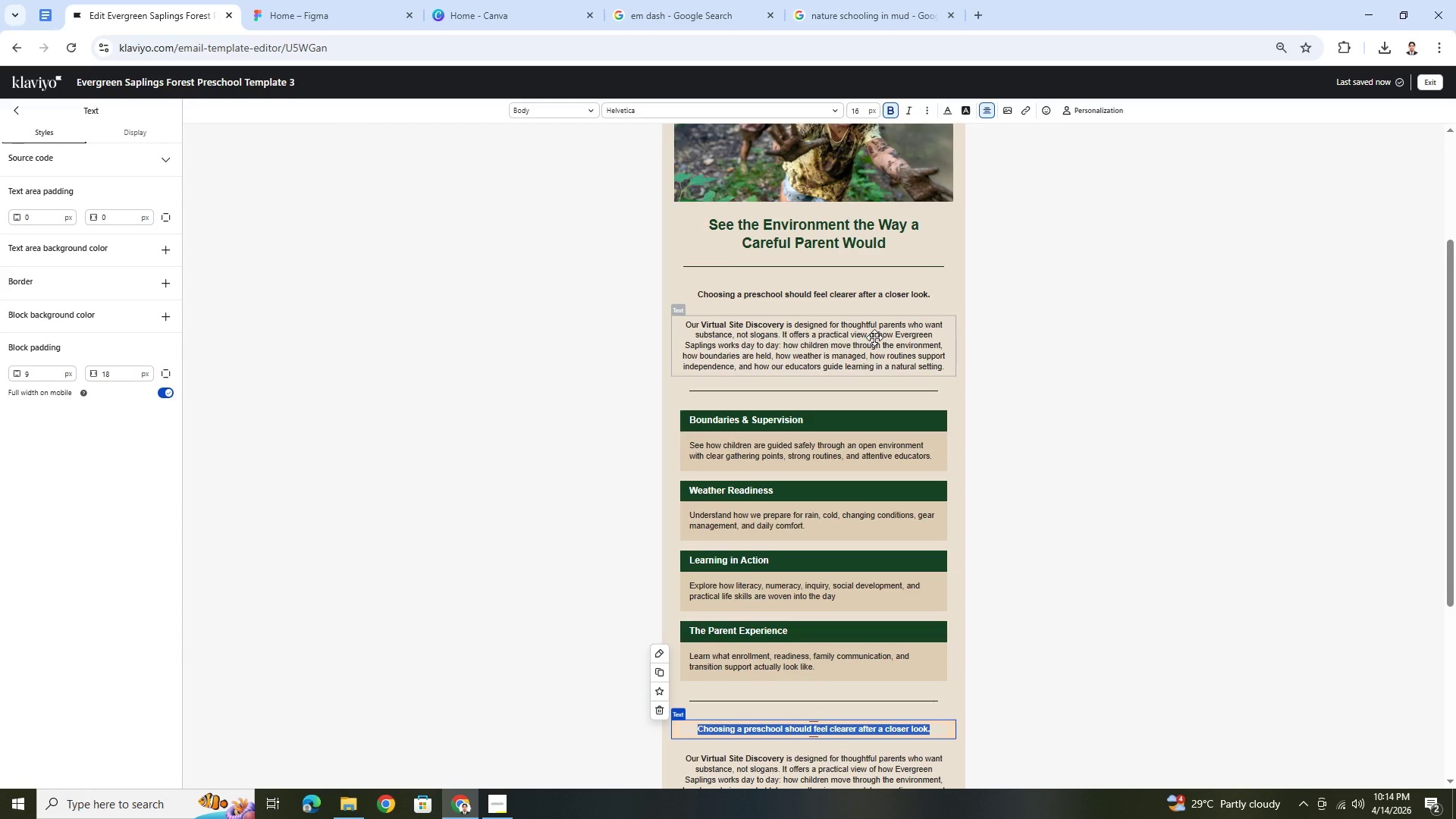 
scroll: coordinate [876, 339], scroll_direction: up, amount: 2.0
 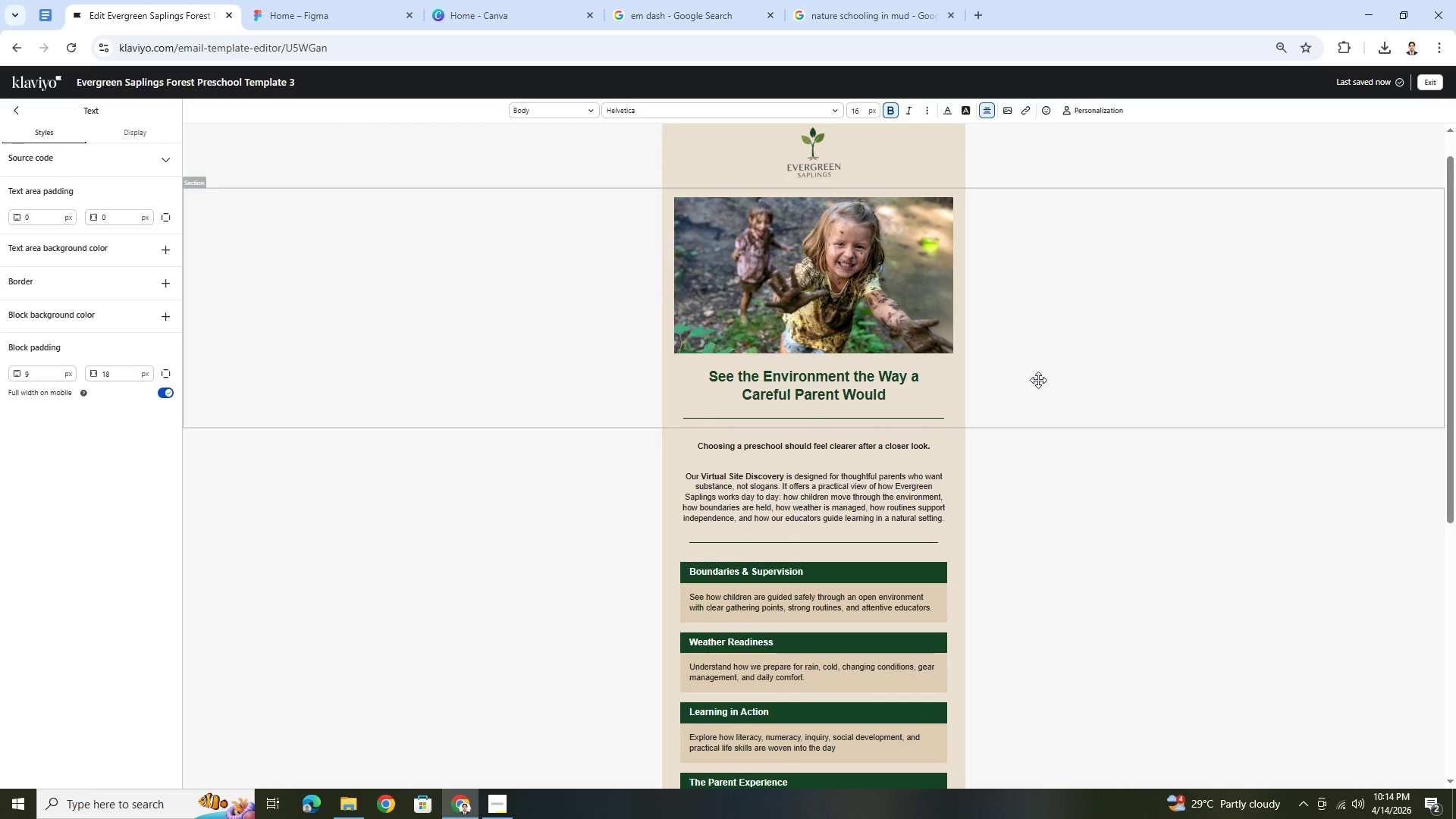 
scroll: coordinate [1040, 380], scroll_direction: down, amount: 4.0
 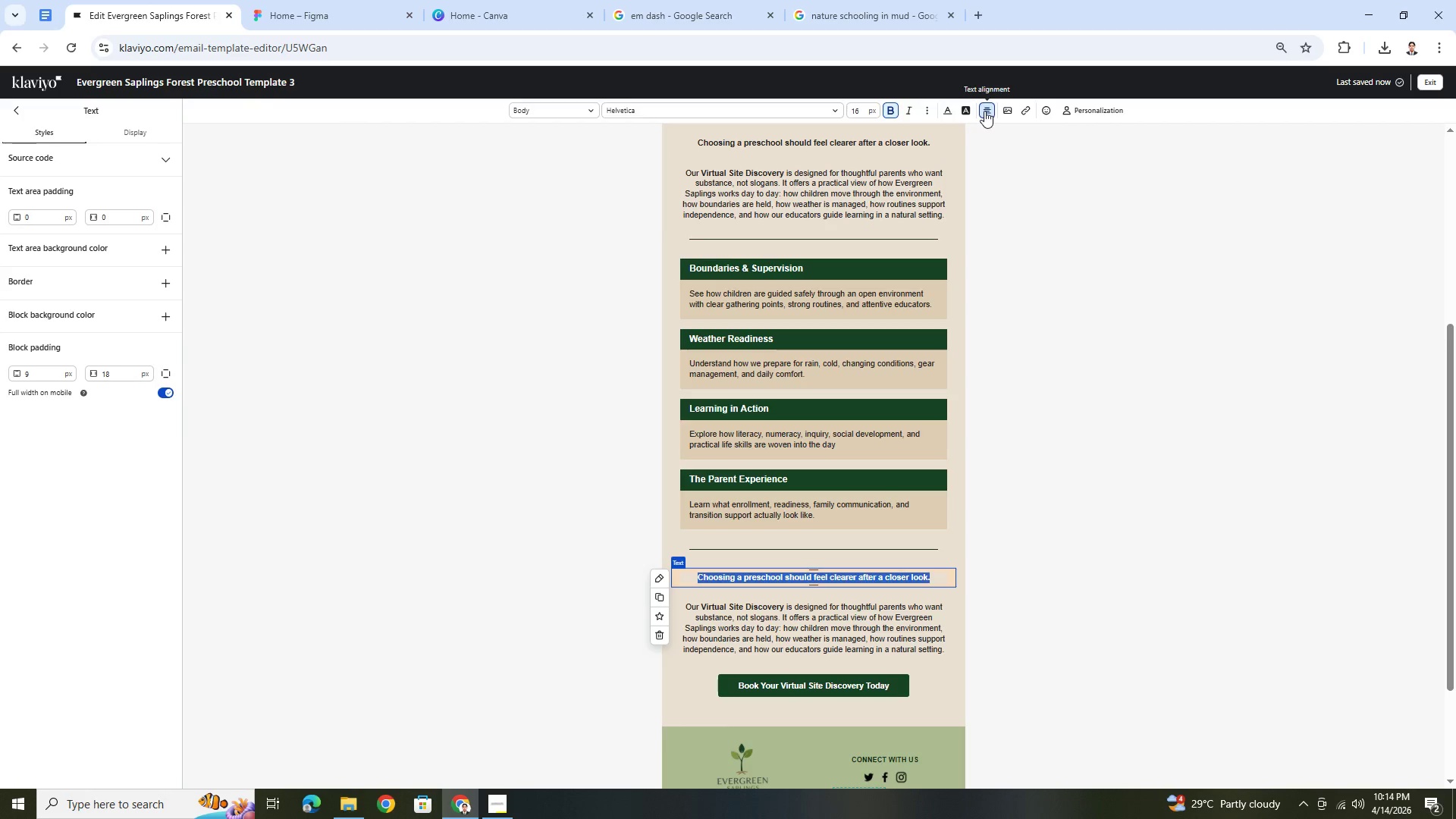 
double_click([989, 127])
 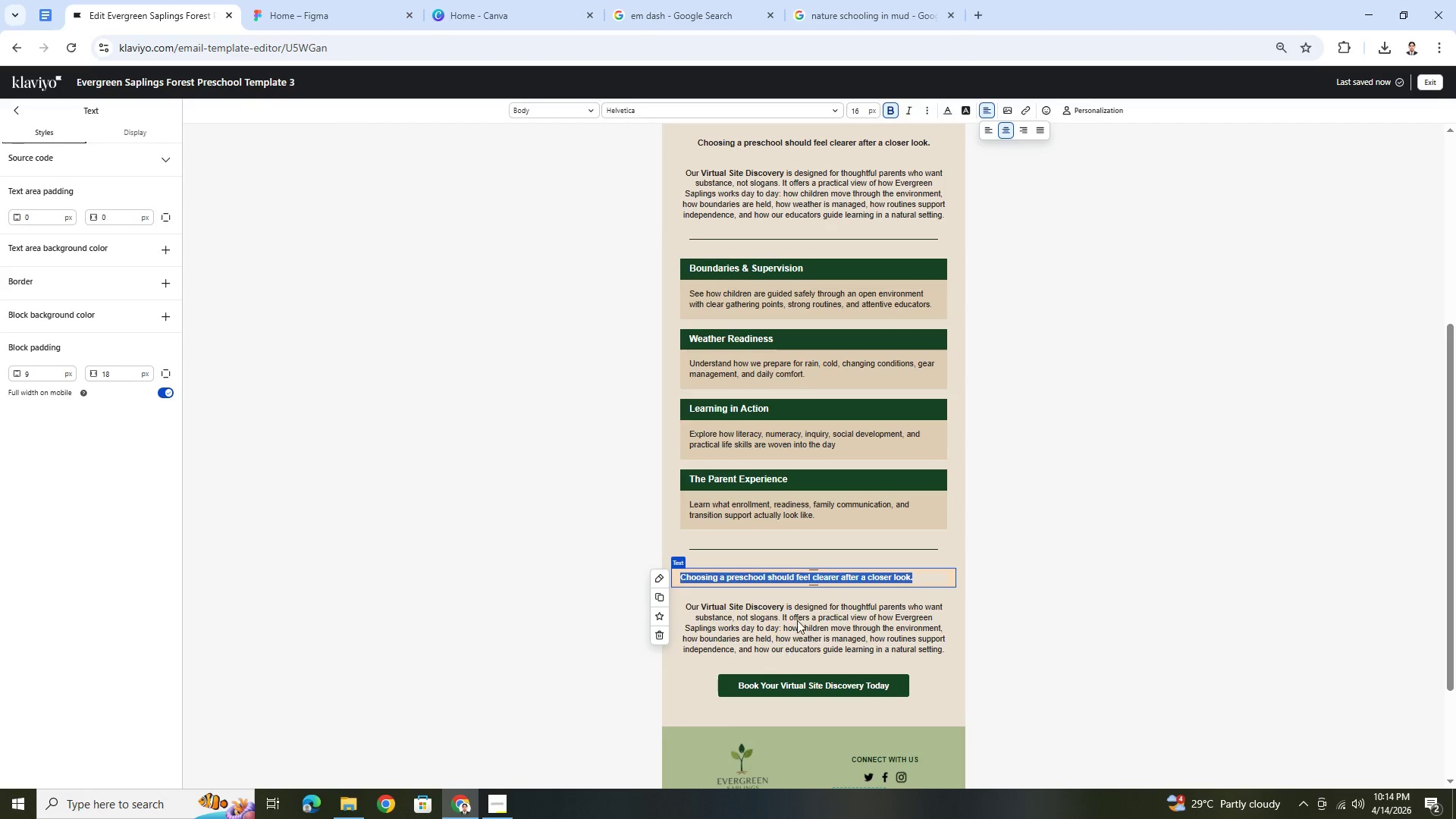 
double_click([797, 617])
 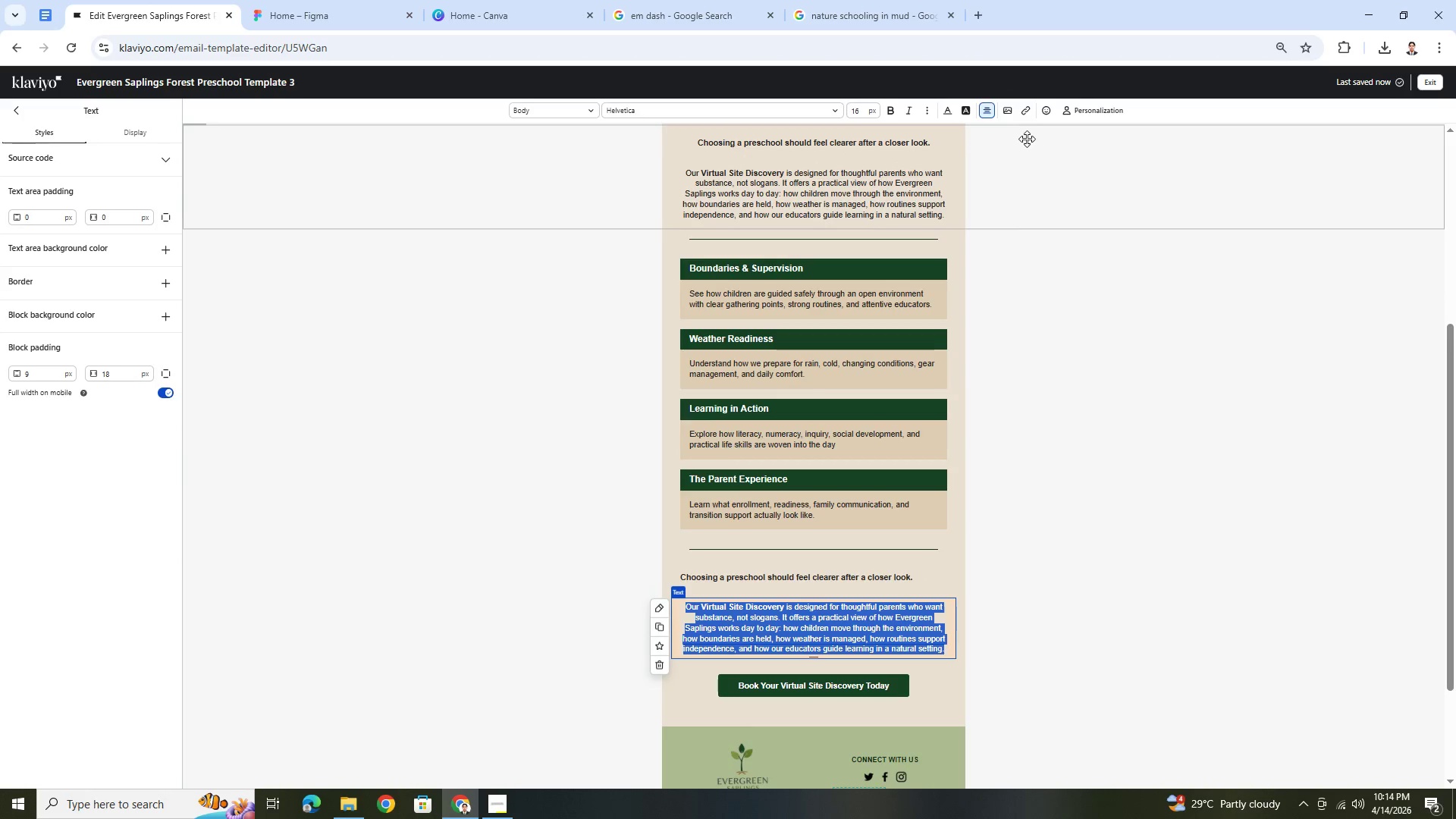 
left_click([988, 111])
 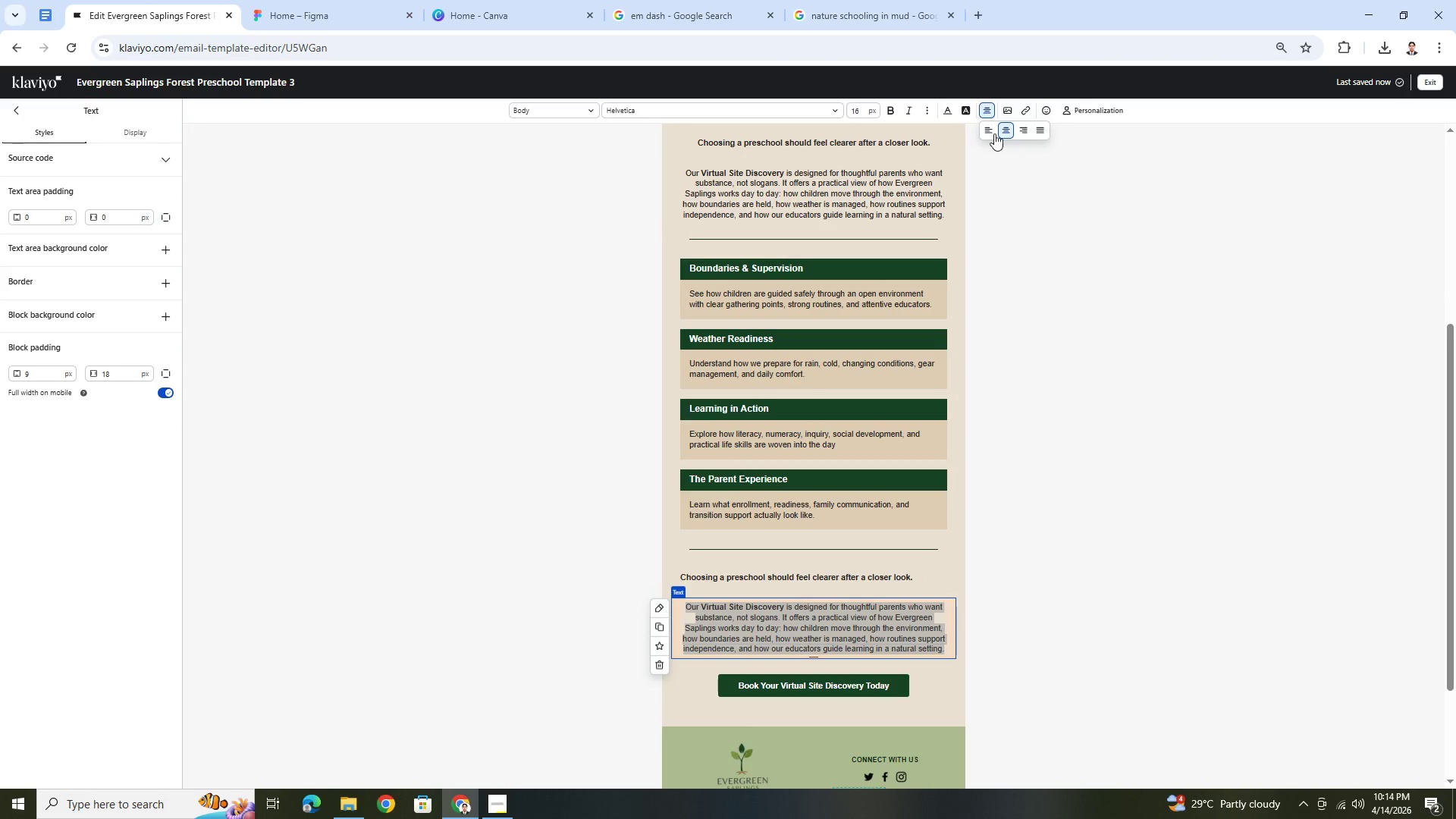 
left_click([990, 131])
 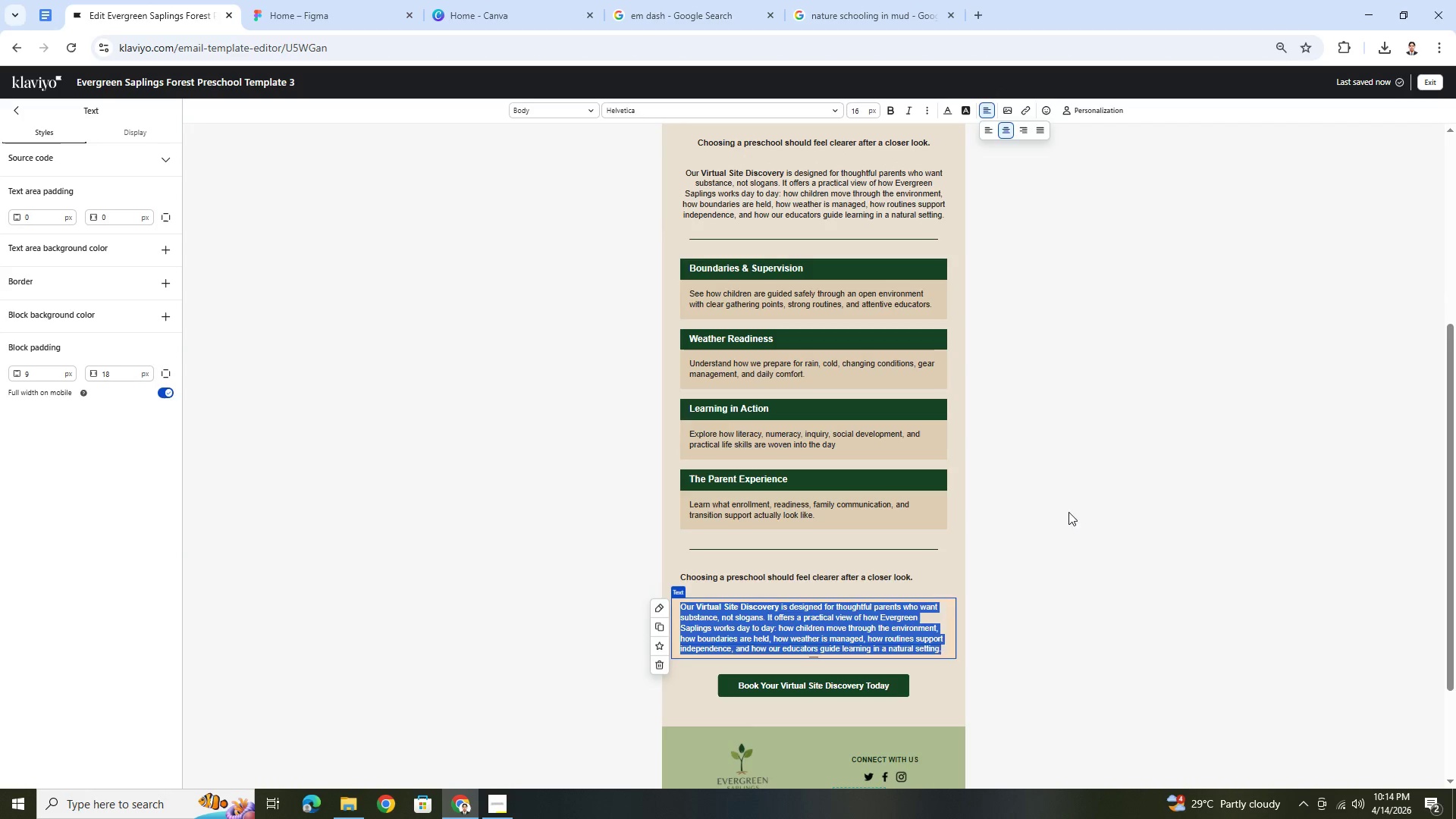 
left_click([1068, 528])
 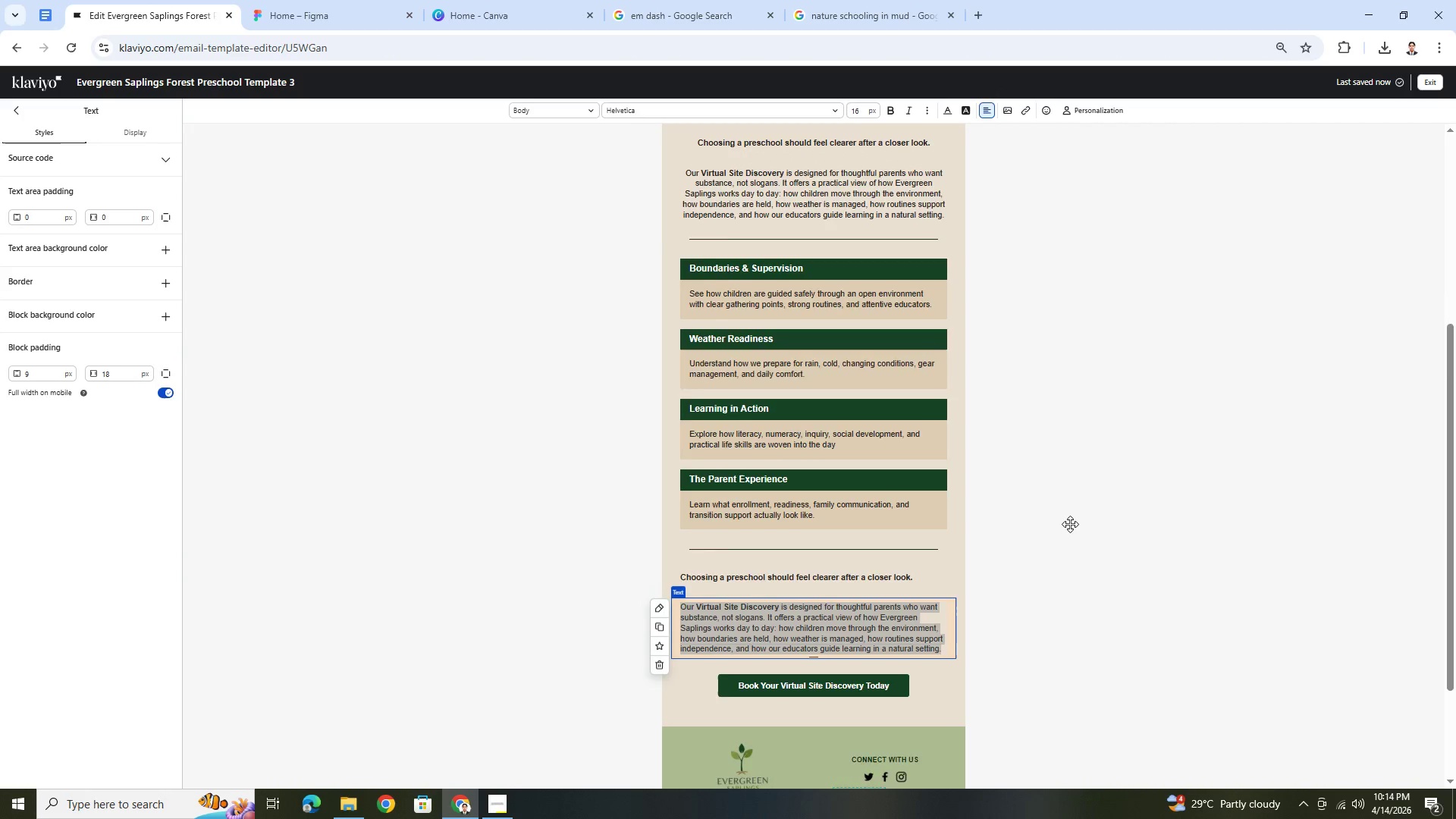 
scroll: coordinate [1070, 524], scroll_direction: down, amount: 2.0
 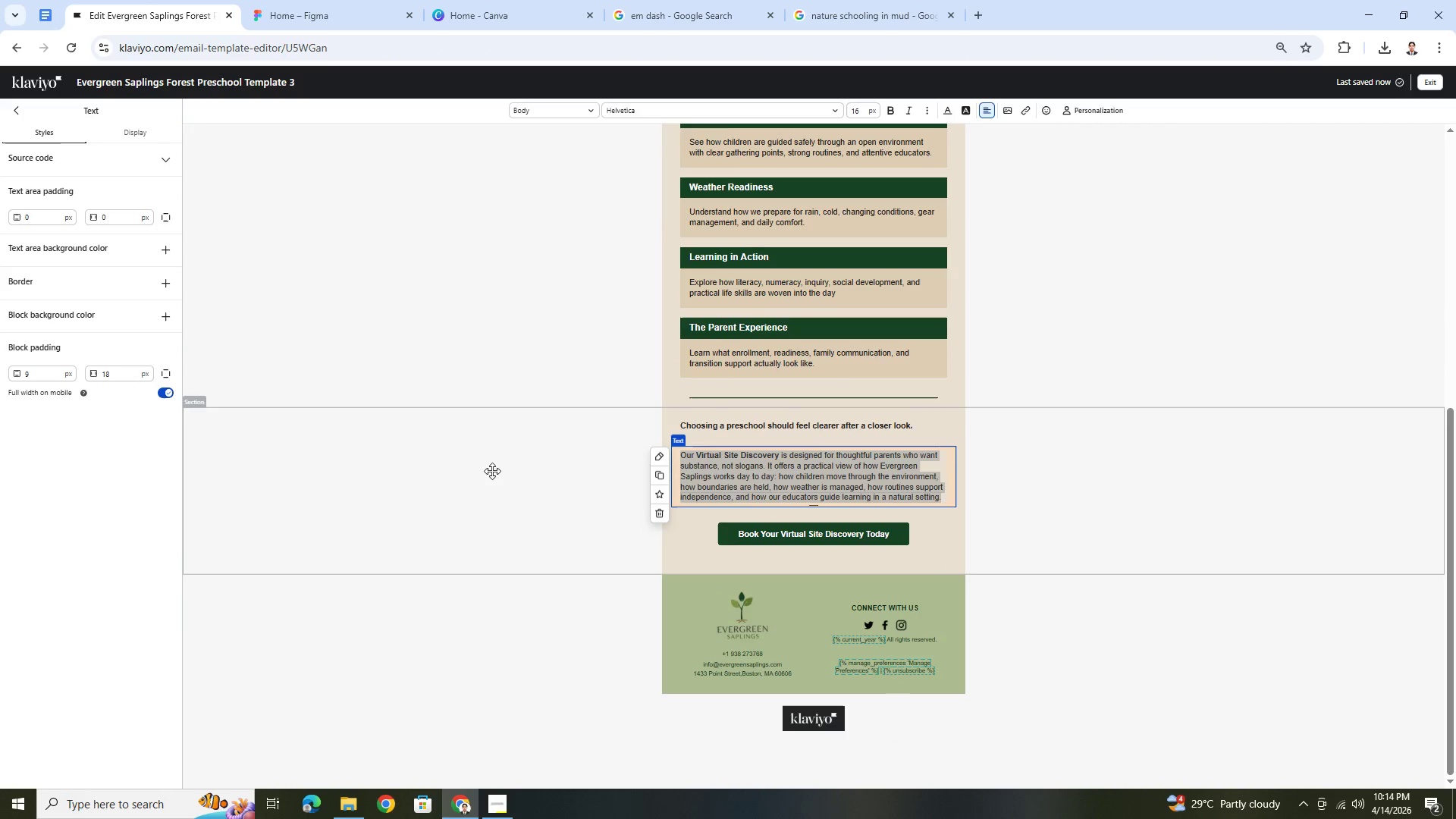 
left_click([492, 471])
 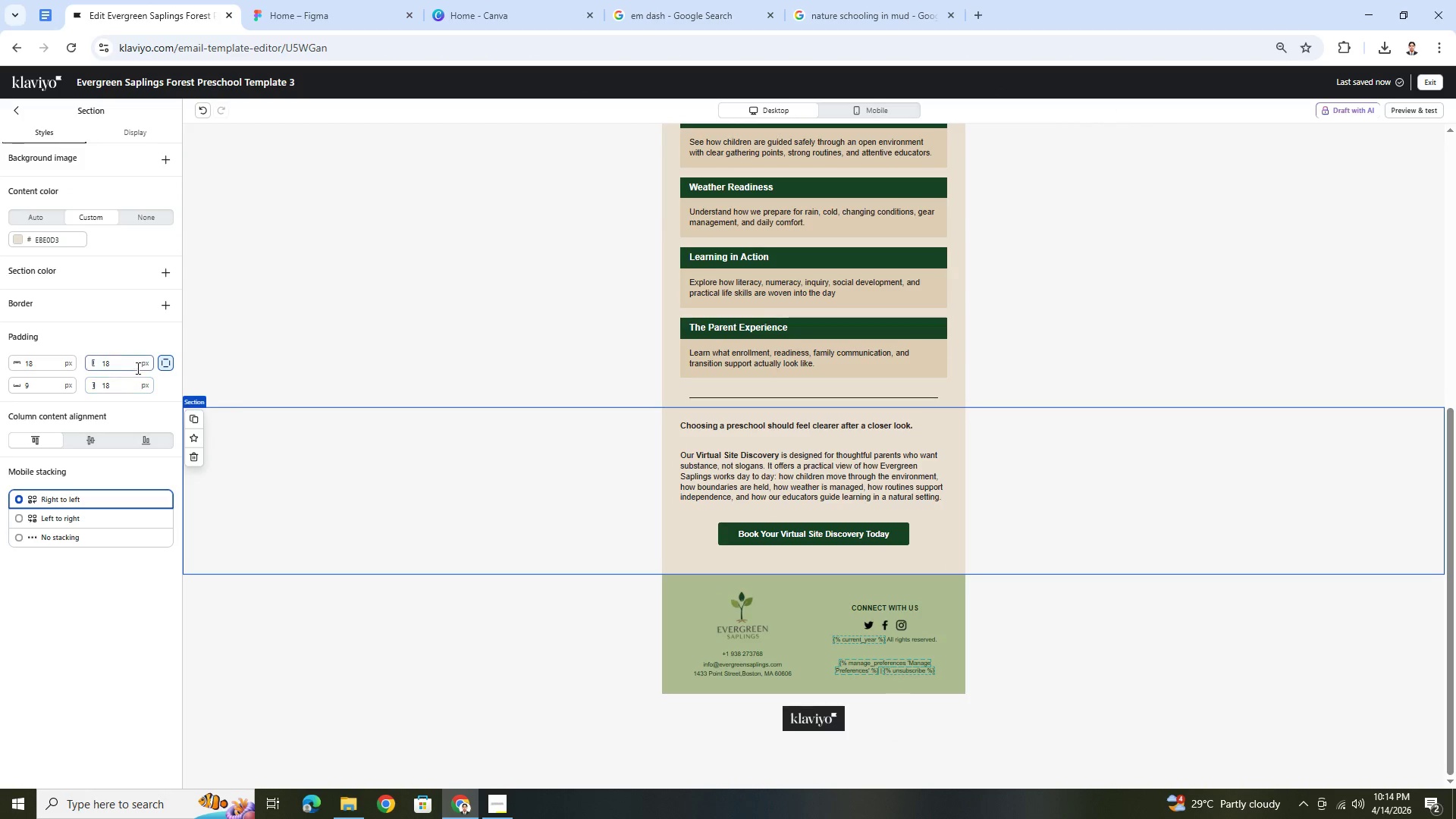 
double_click([129, 366])
 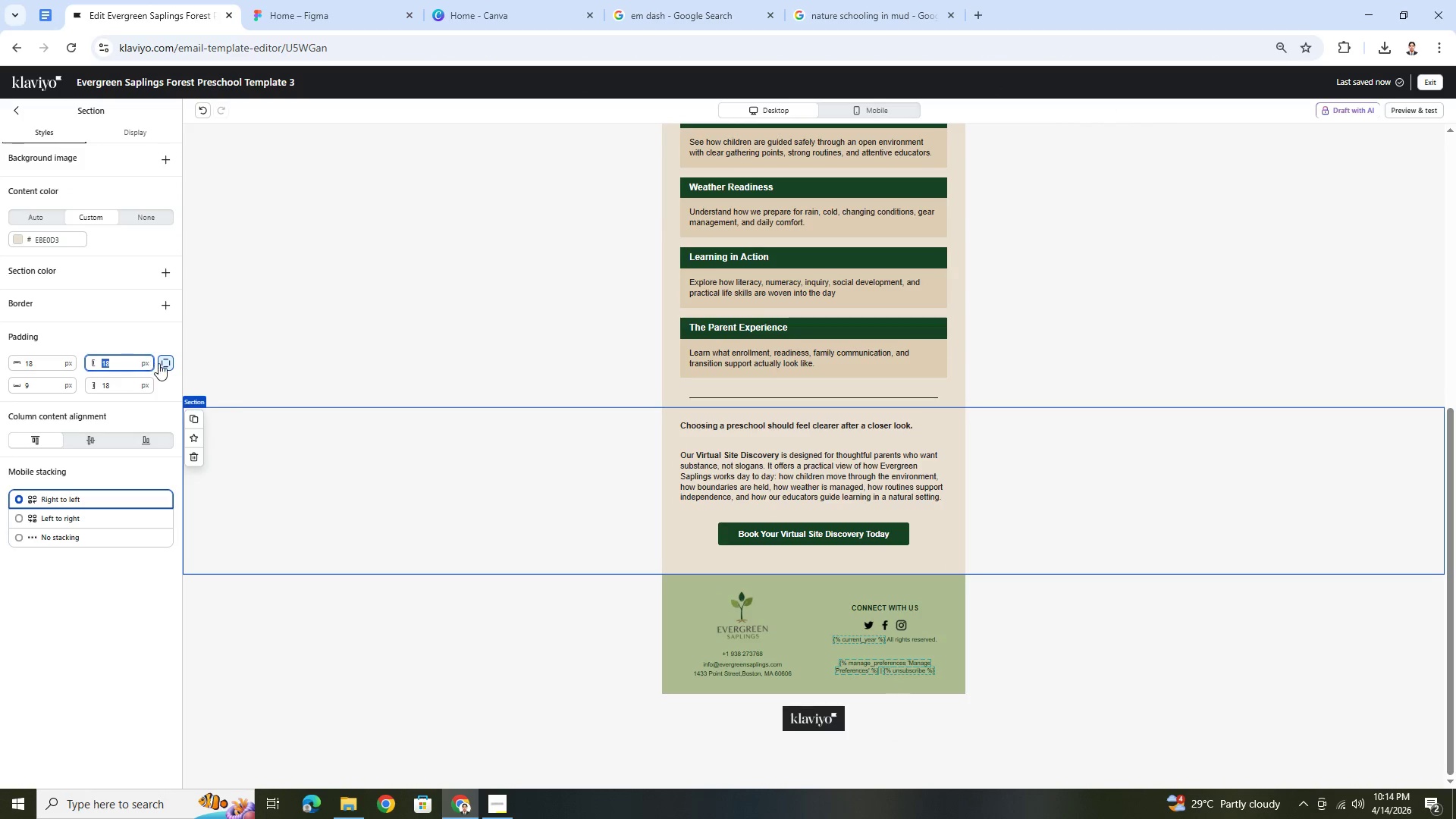 
left_click([162, 363])
 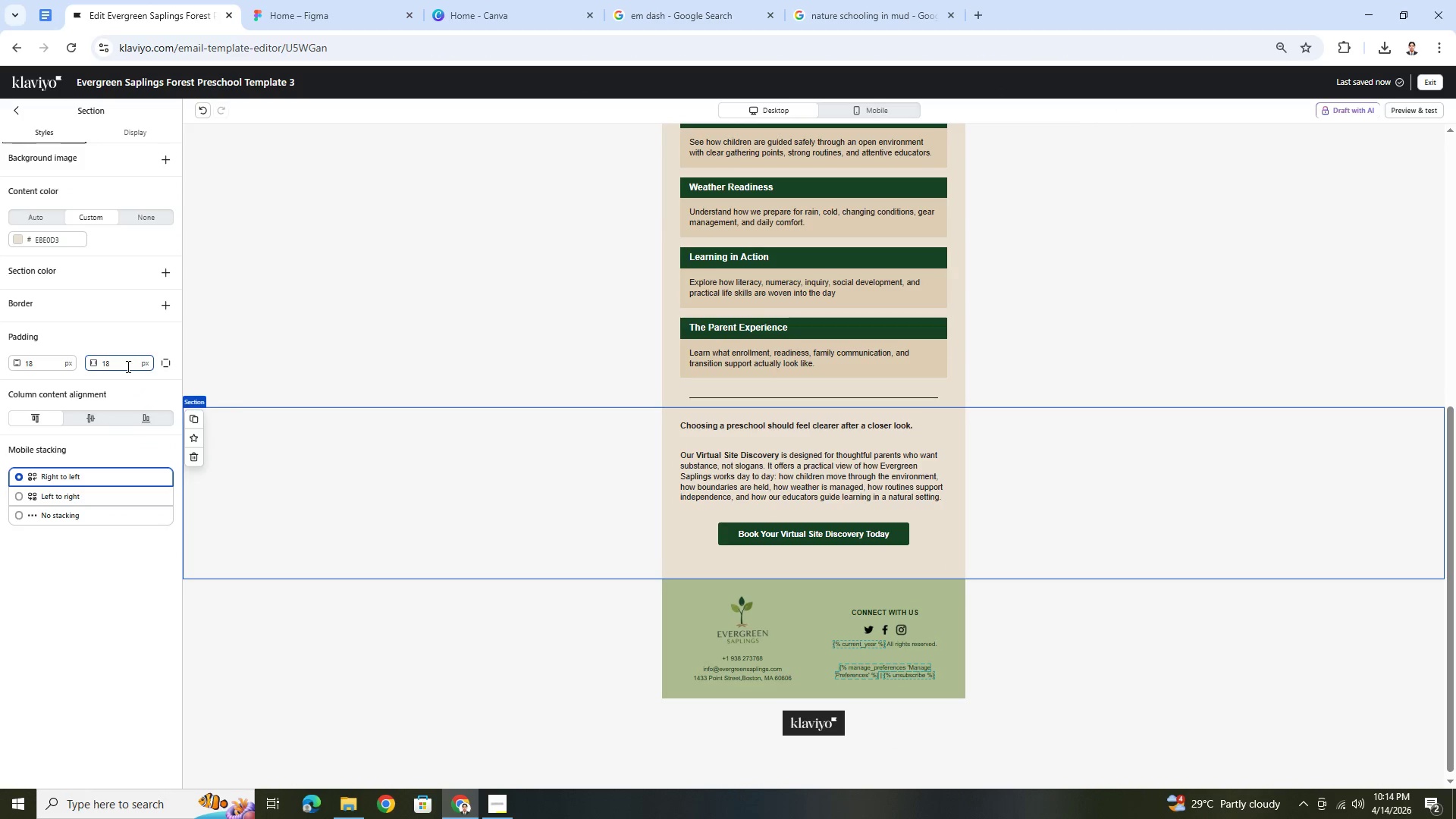 
double_click([127, 366])
 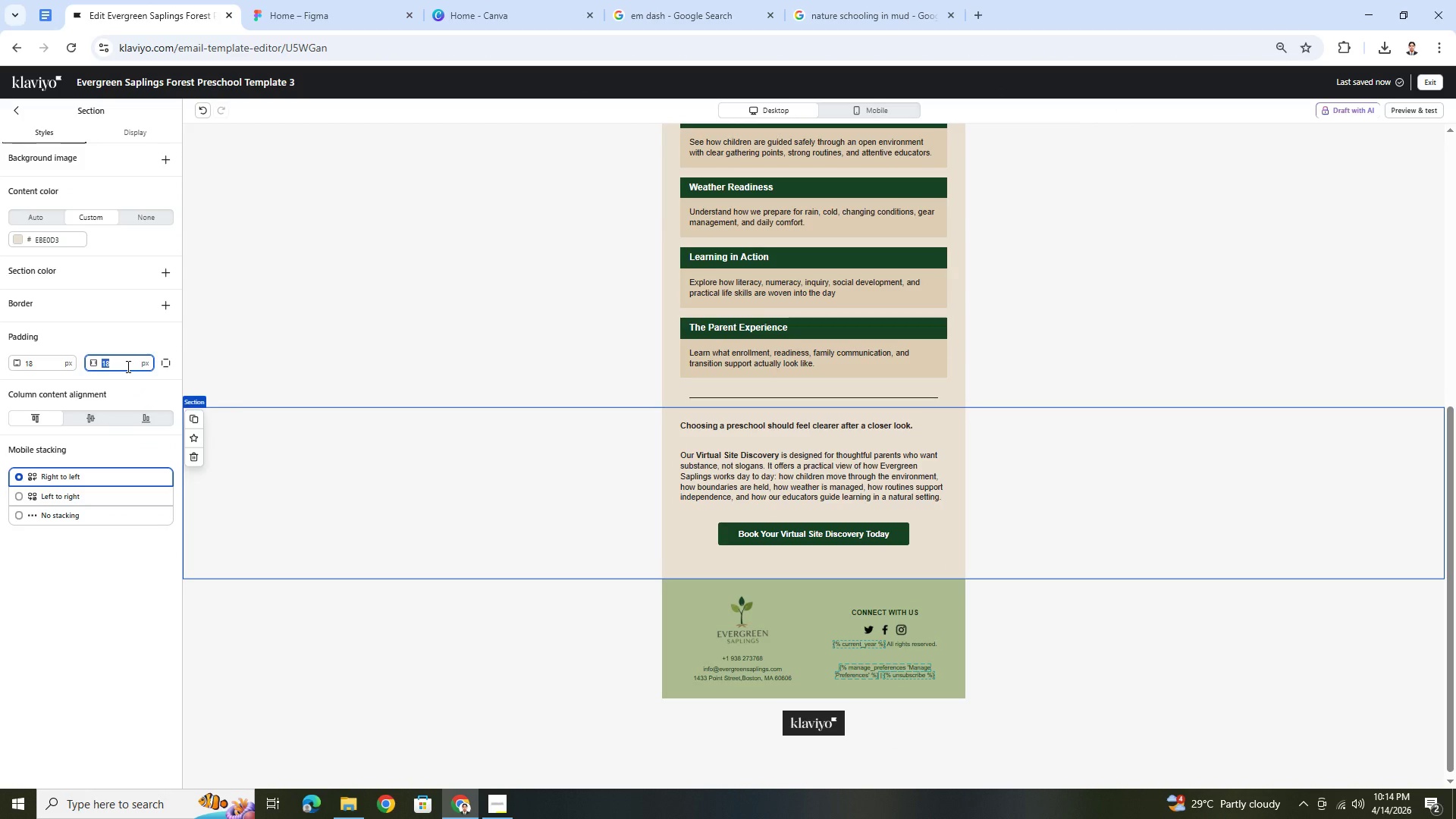 
key(Numpad3)
 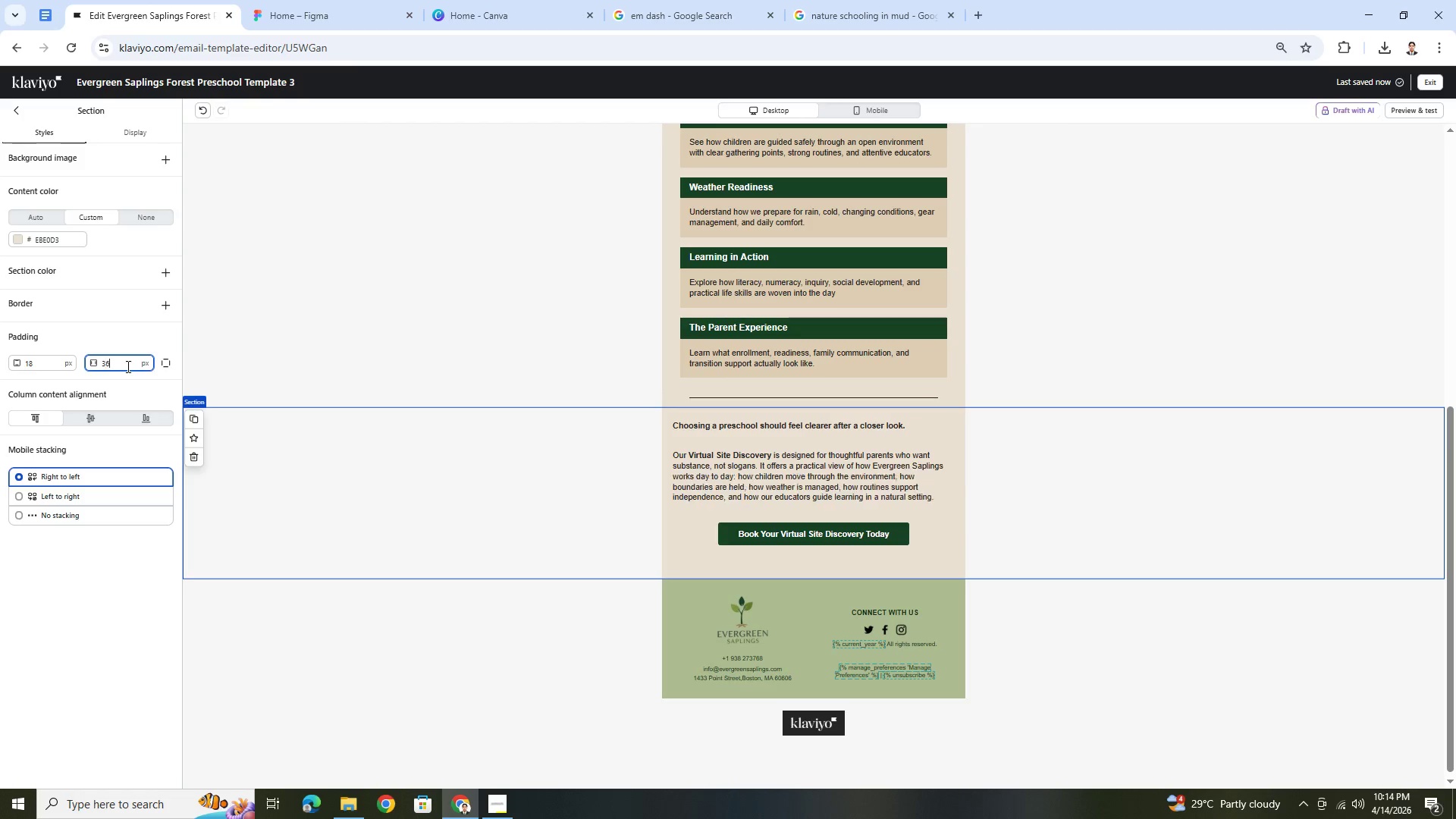 
key(Numpad6)
 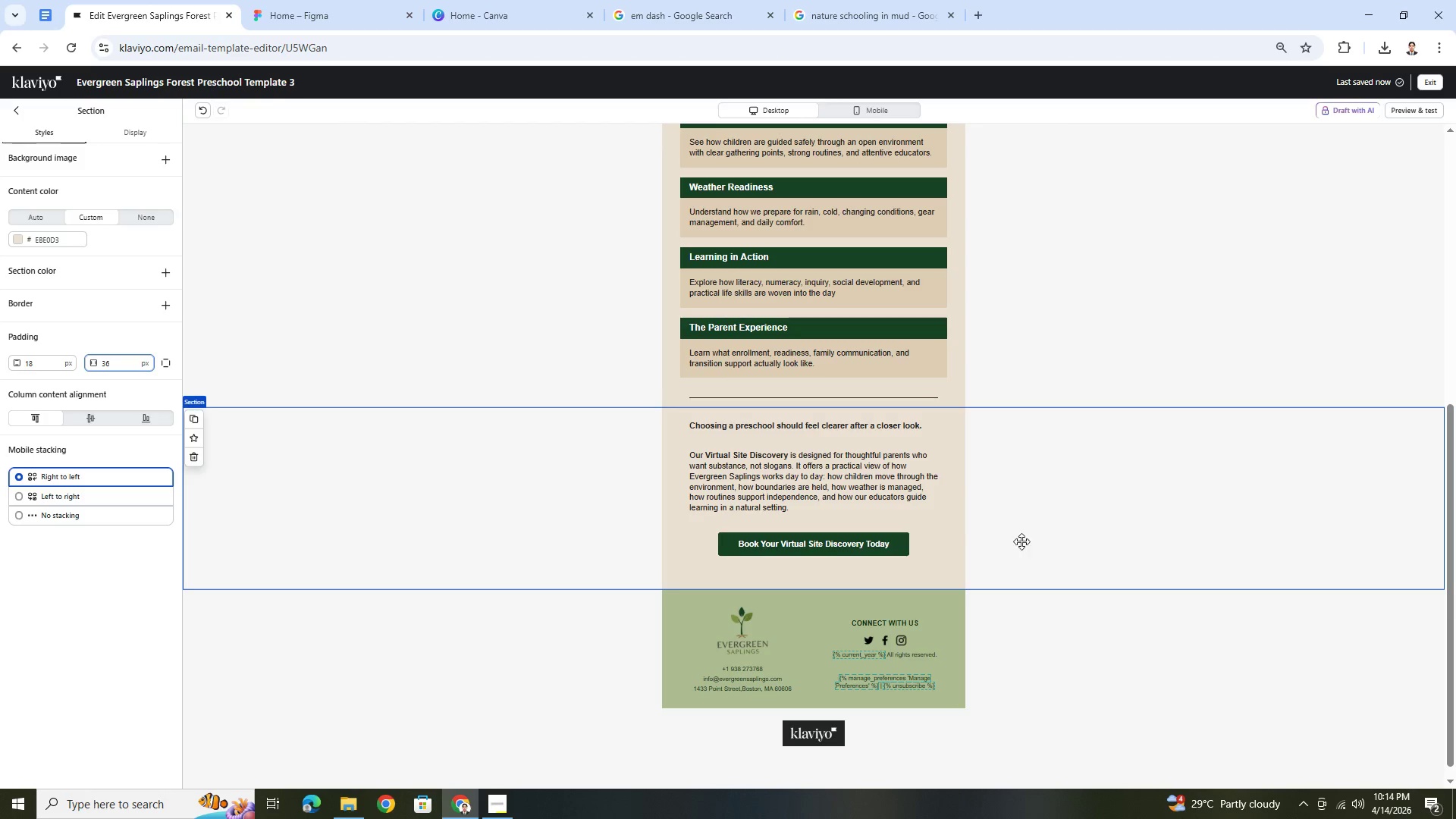 
left_click([1078, 560])
 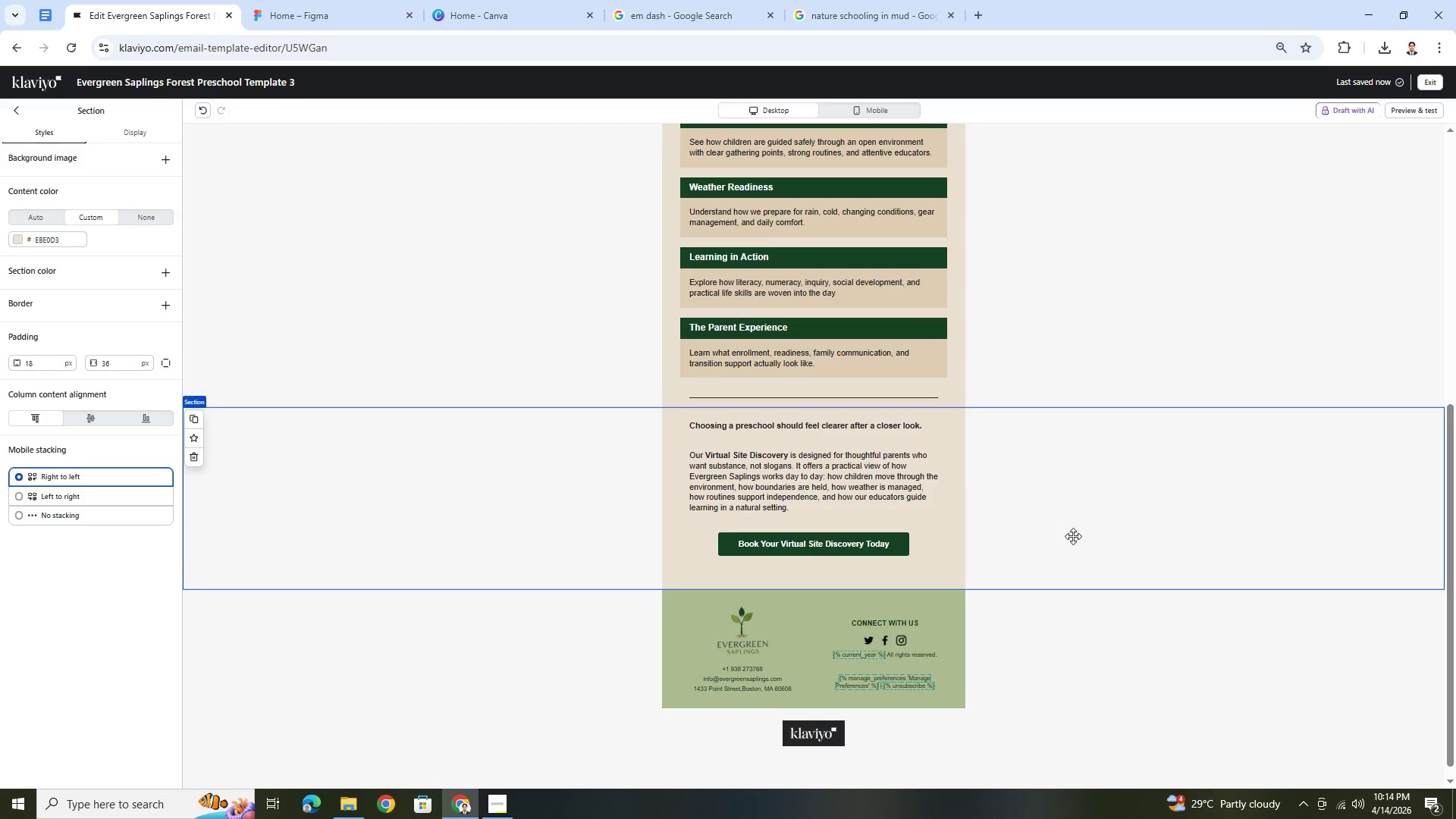 
scroll: coordinate [1073, 536], scroll_direction: up, amount: 2.0
 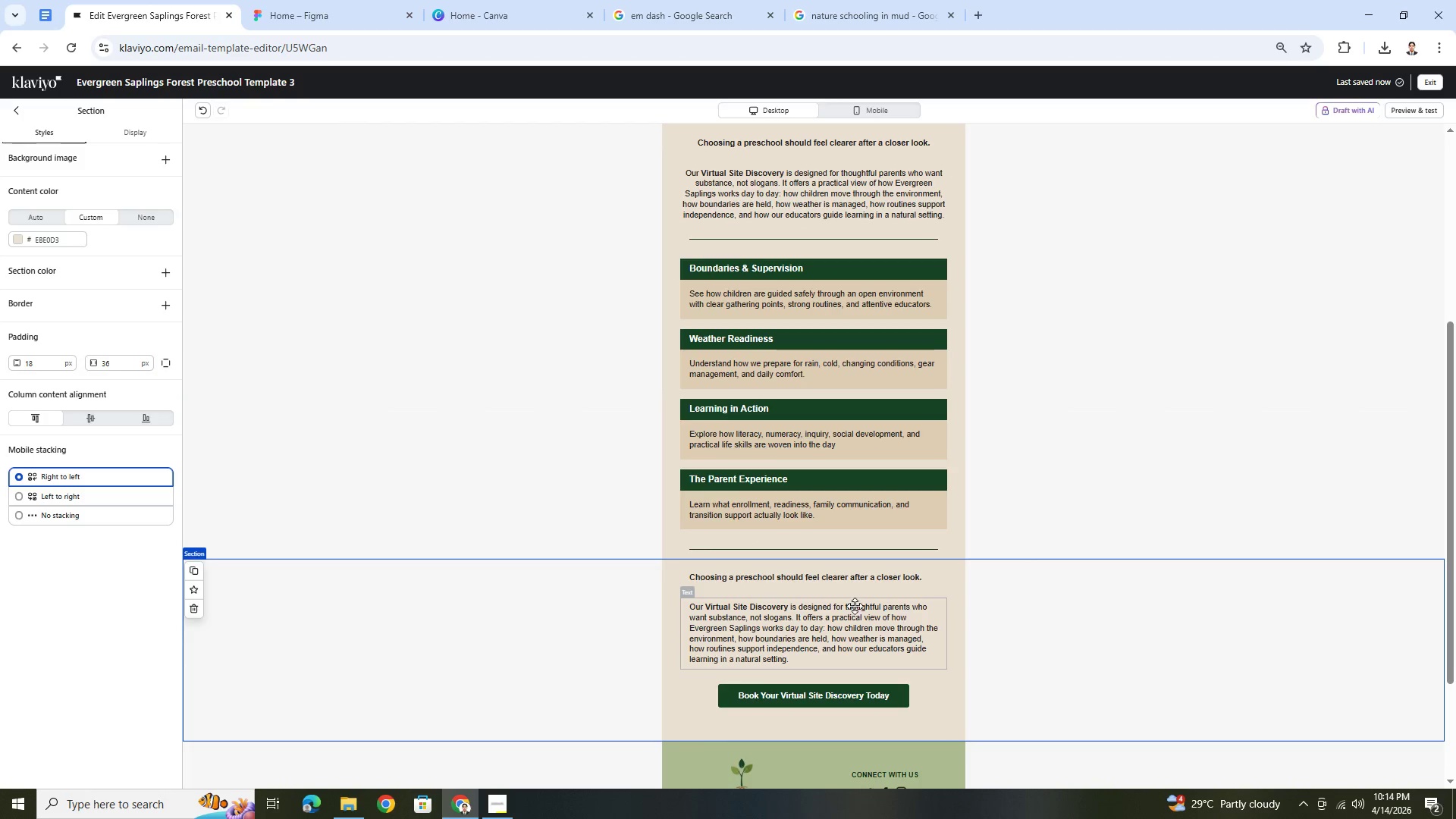 
double_click([776, 570])
 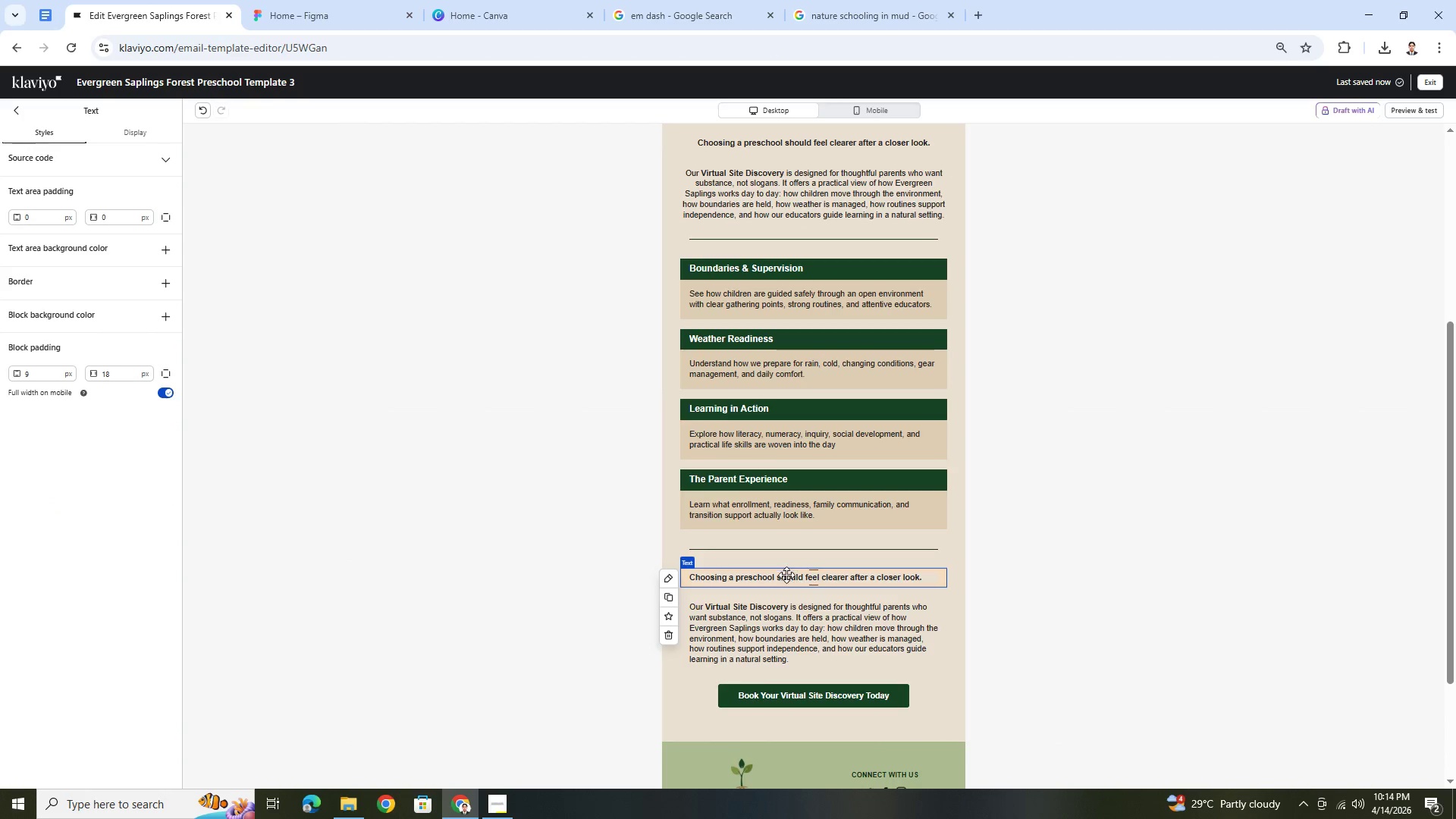 
double_click([786, 578])
 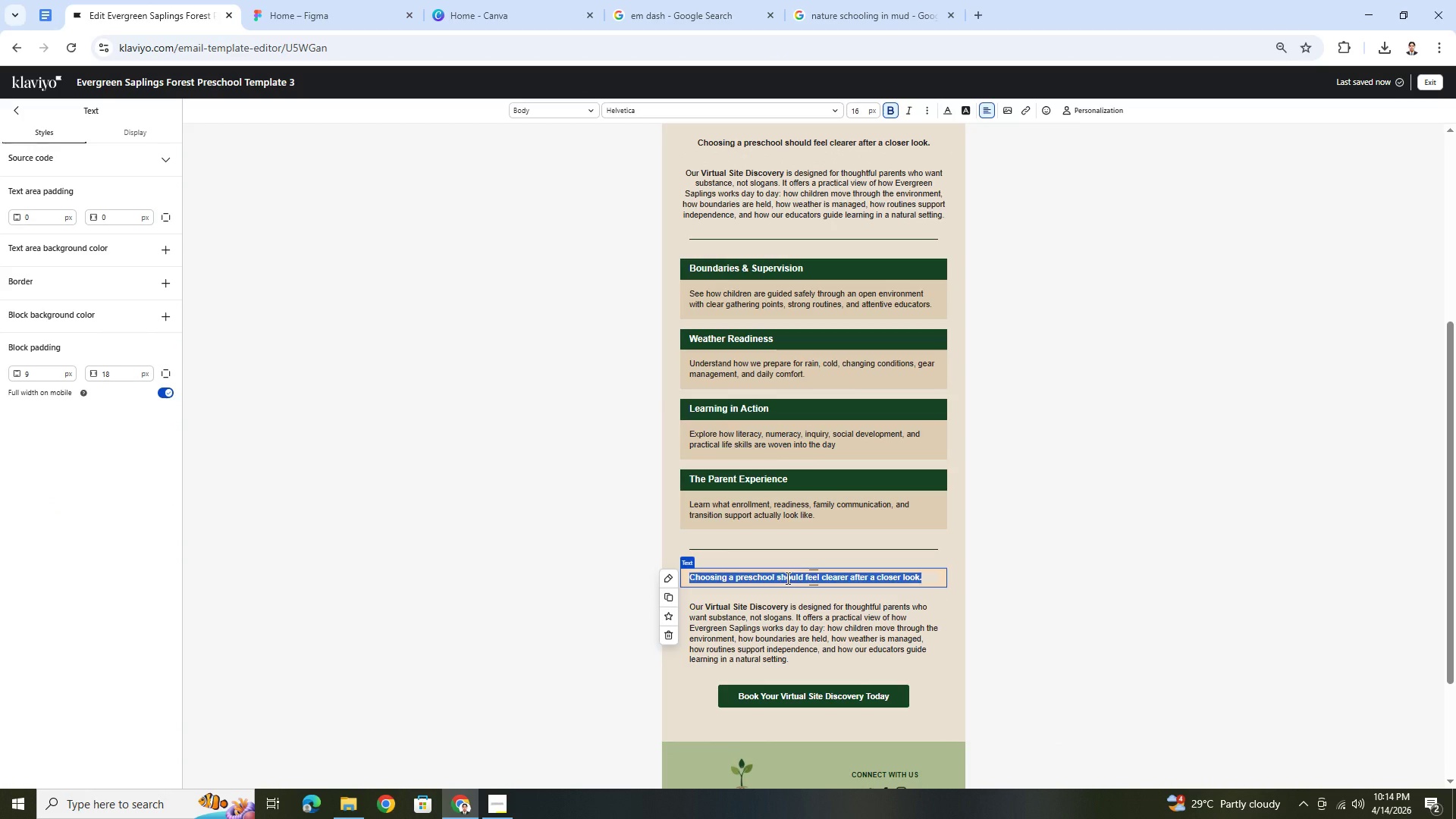 
type(FAQ)
 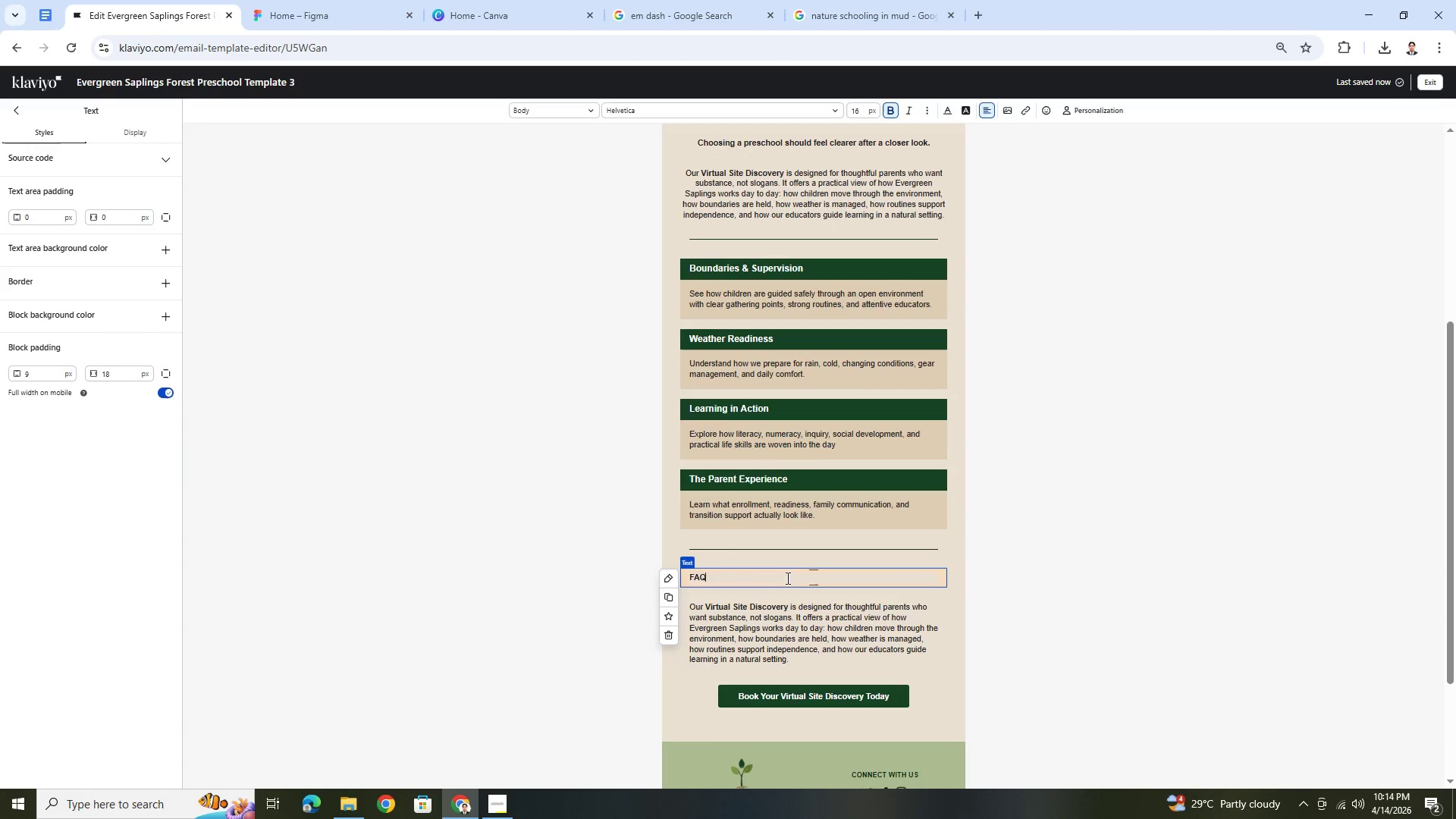 
scroll: coordinate [819, 568], scroll_direction: up, amount: 3.0
 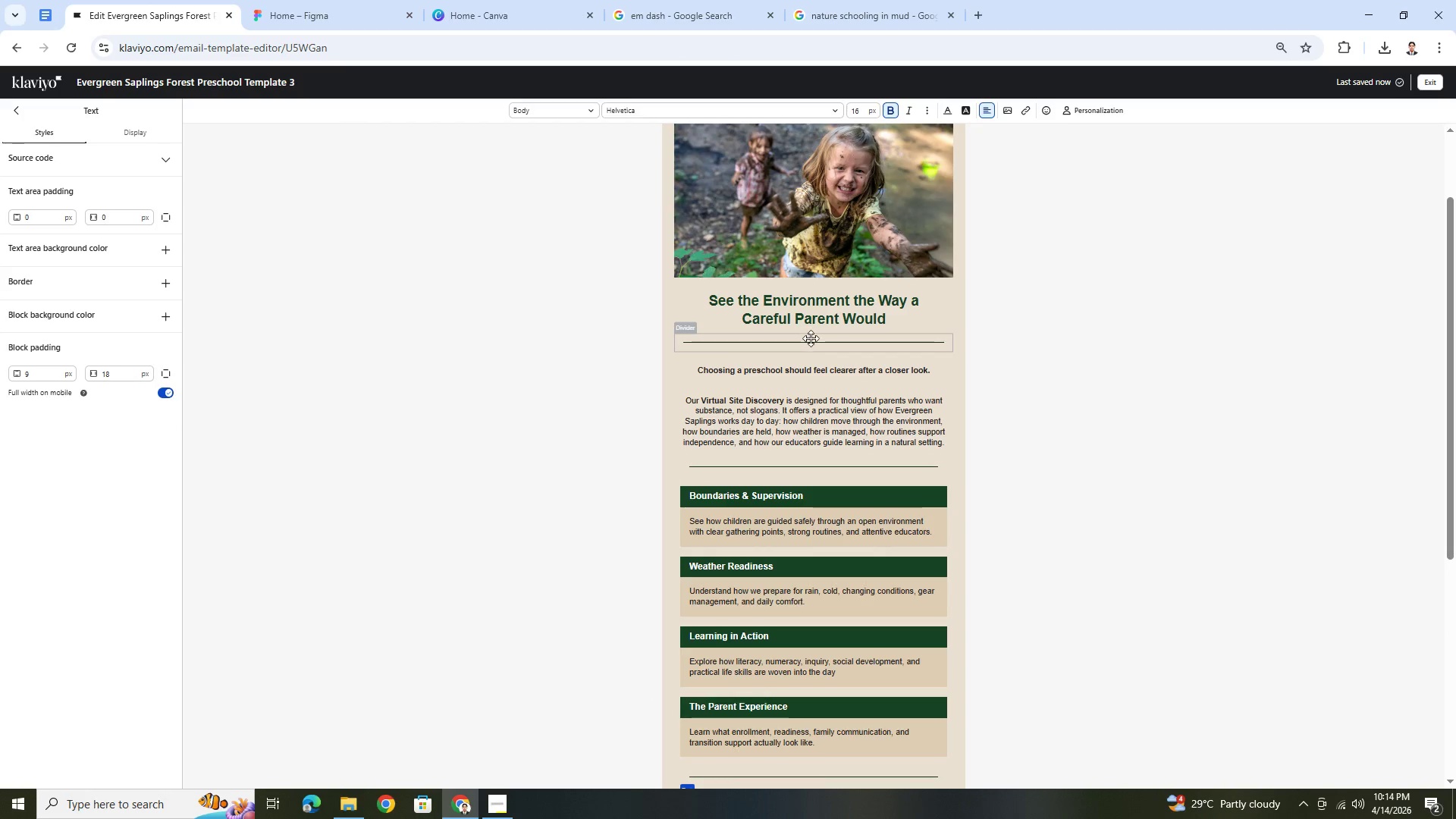 
scroll: coordinate [818, 632], scroll_direction: down, amount: 3.0
 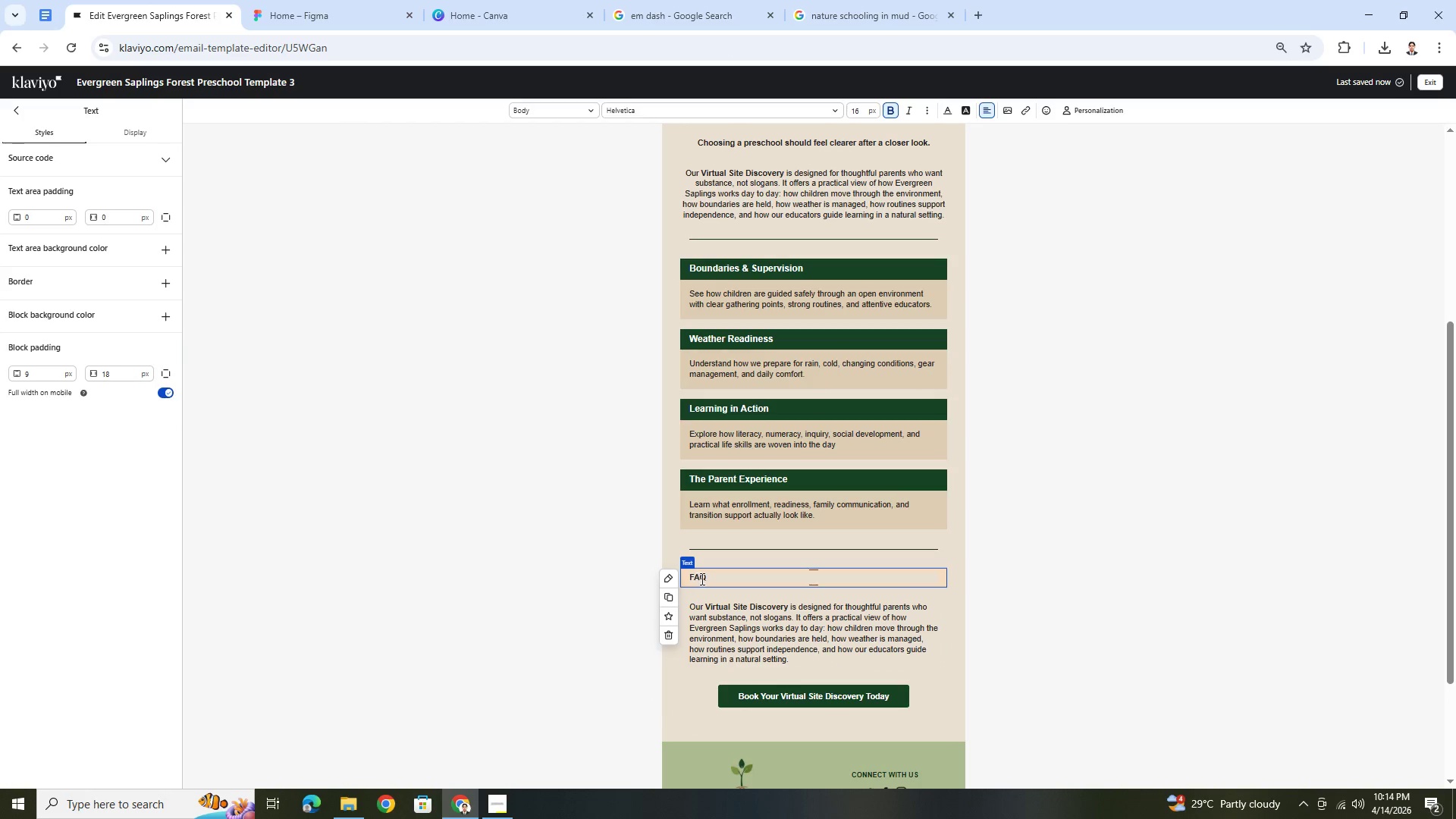 
double_click([701, 579])
 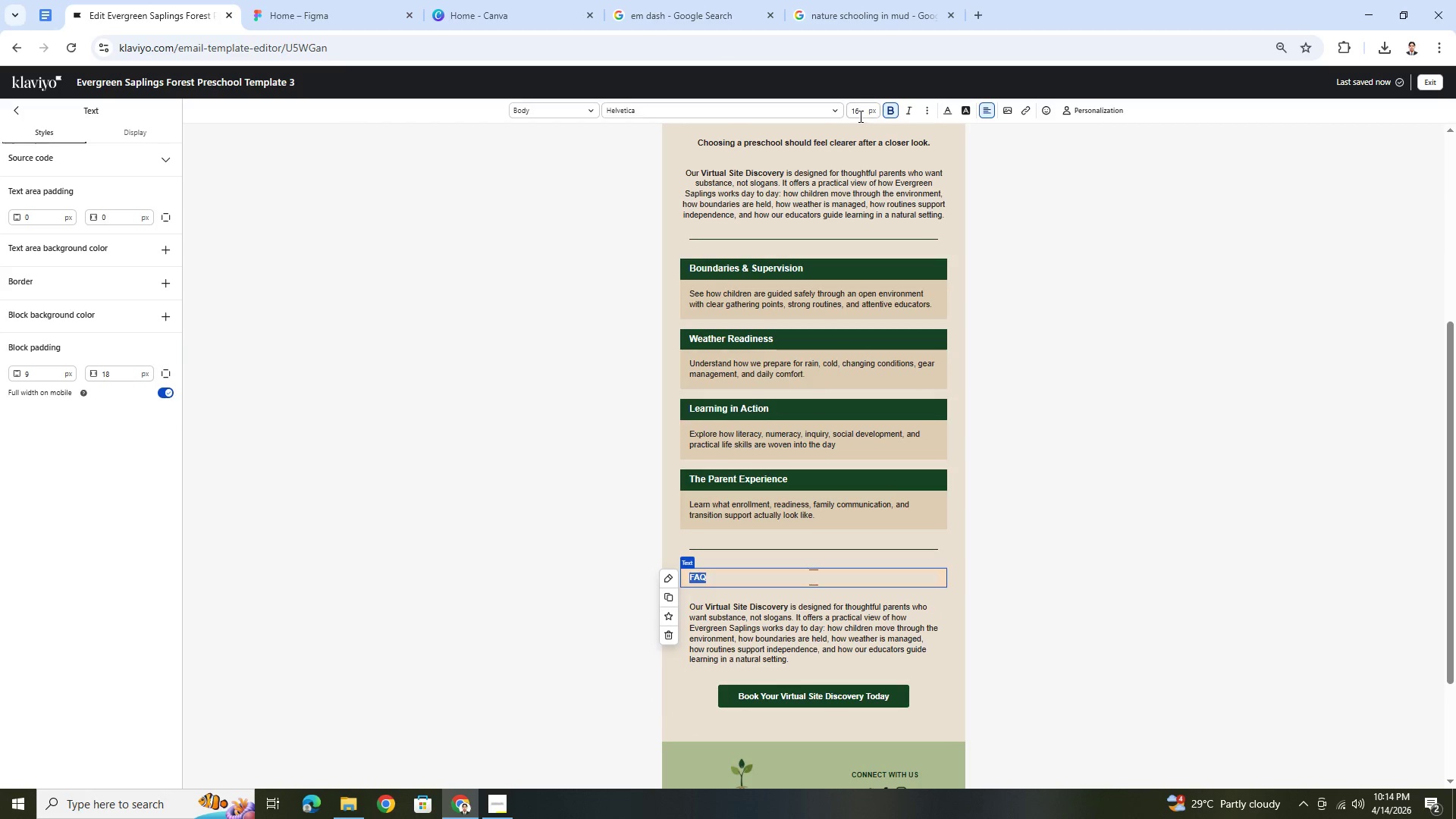 
double_click([858, 115])
 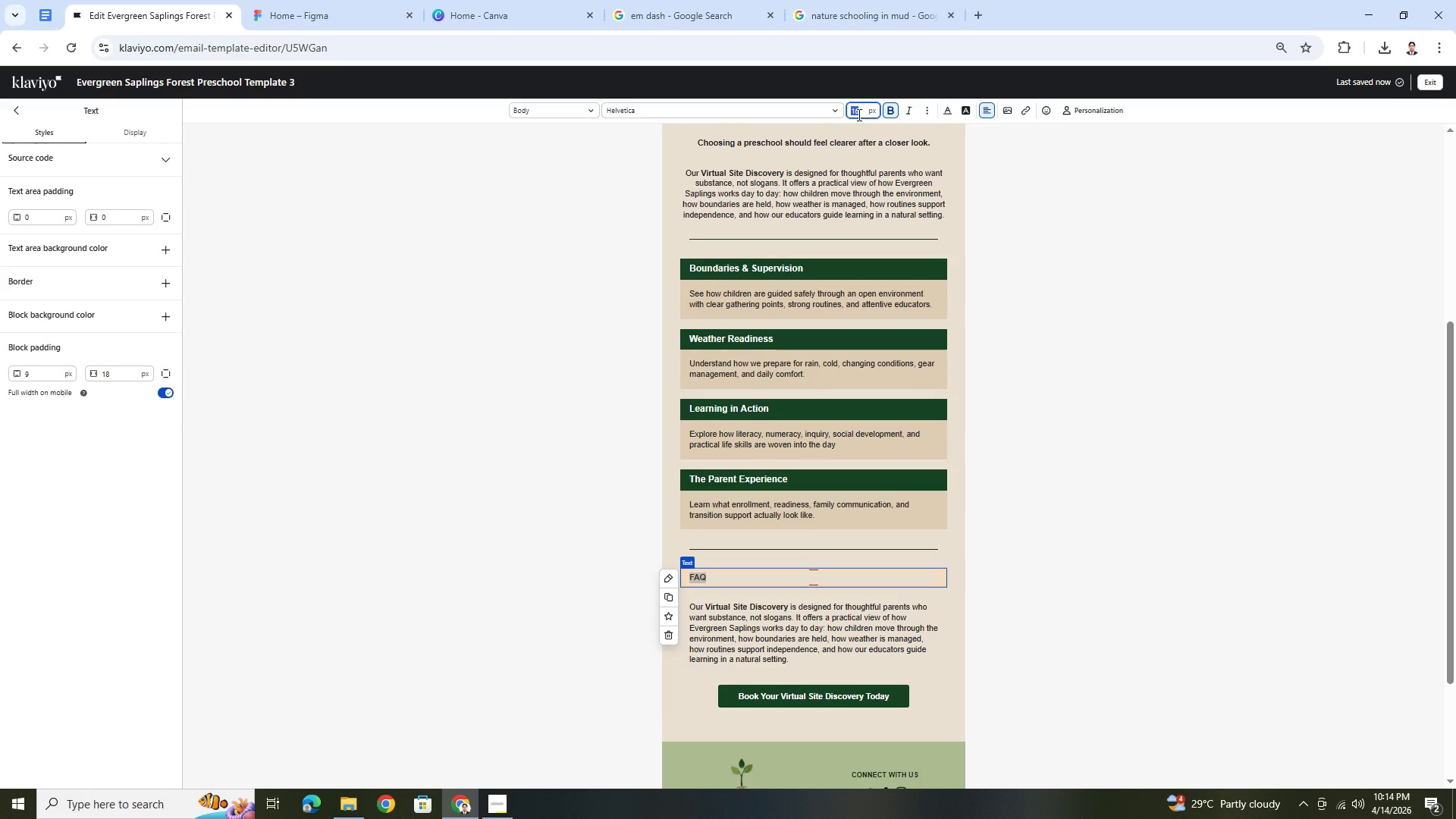 
key(Numpad2)
 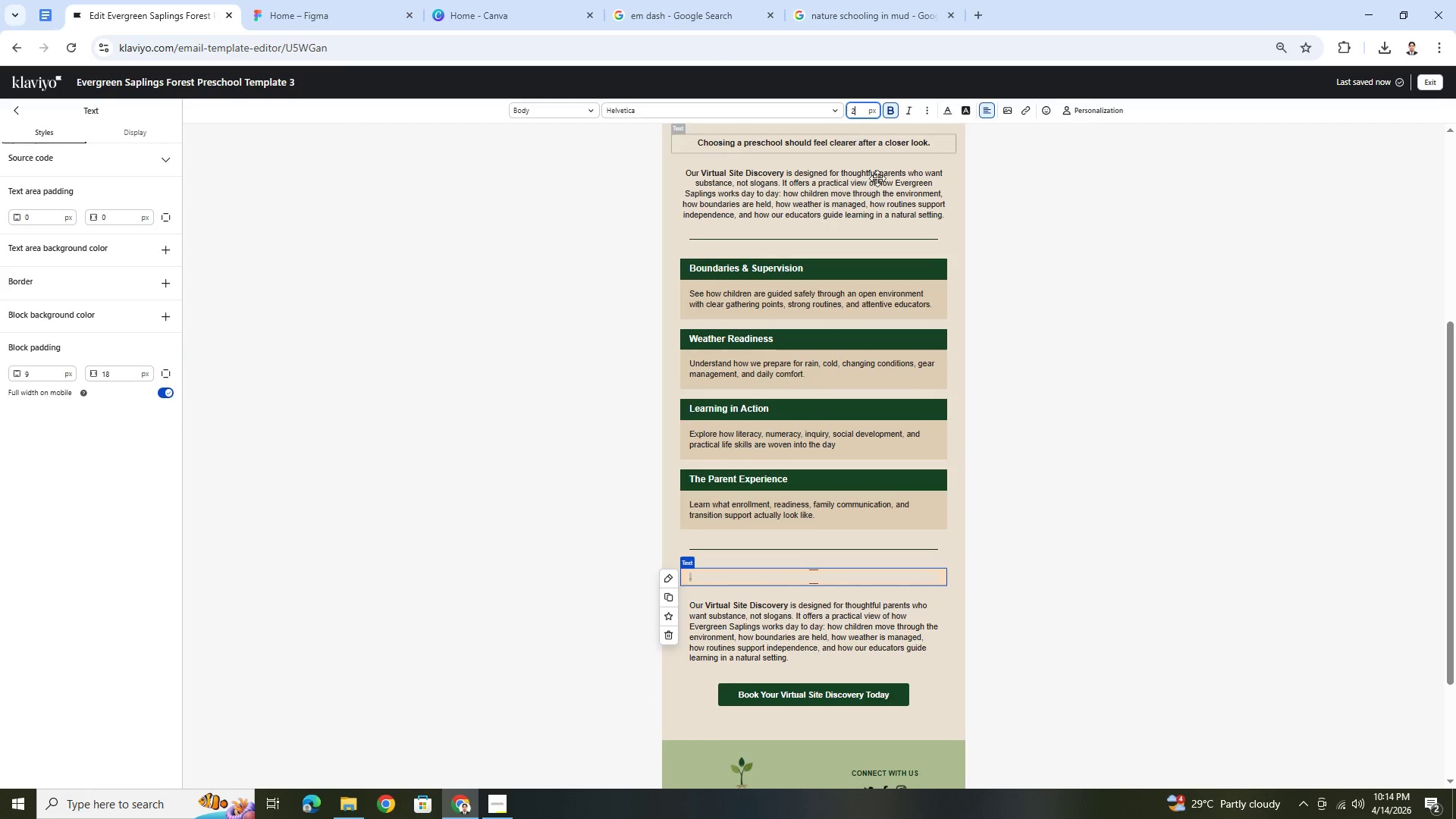 
key(Numpad0)
 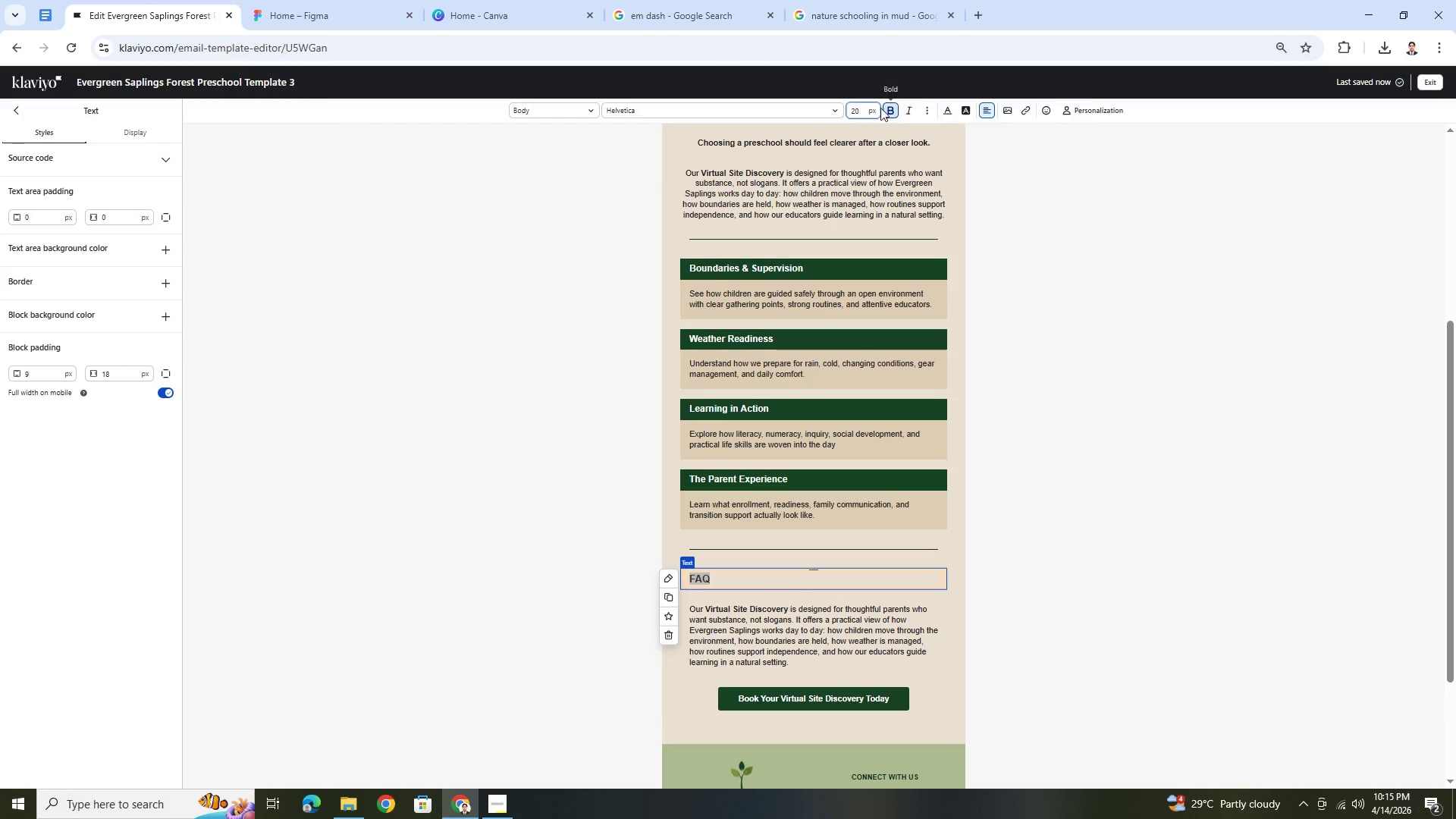 
double_click([862, 109])
 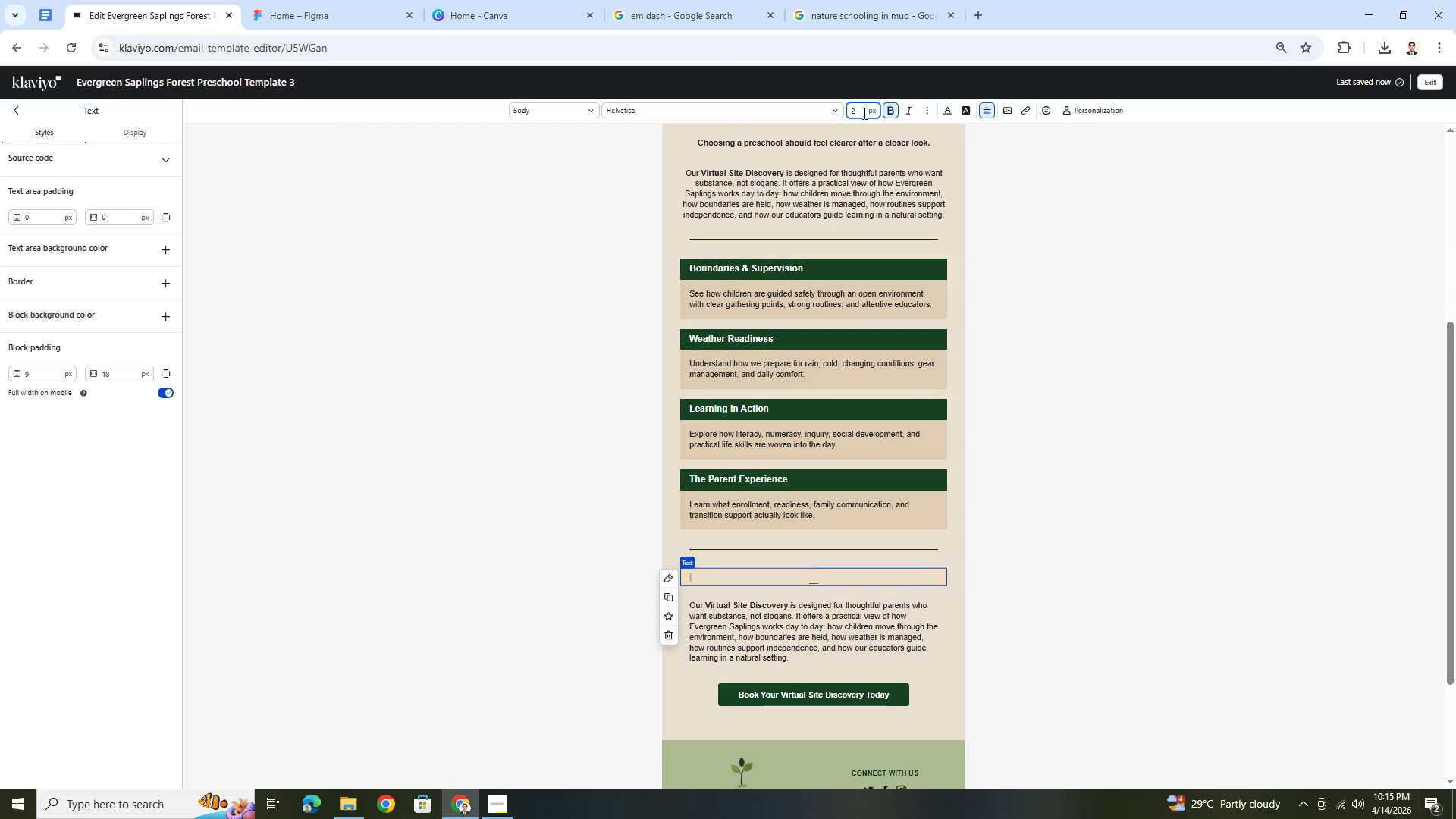 
key(Numpad2)
 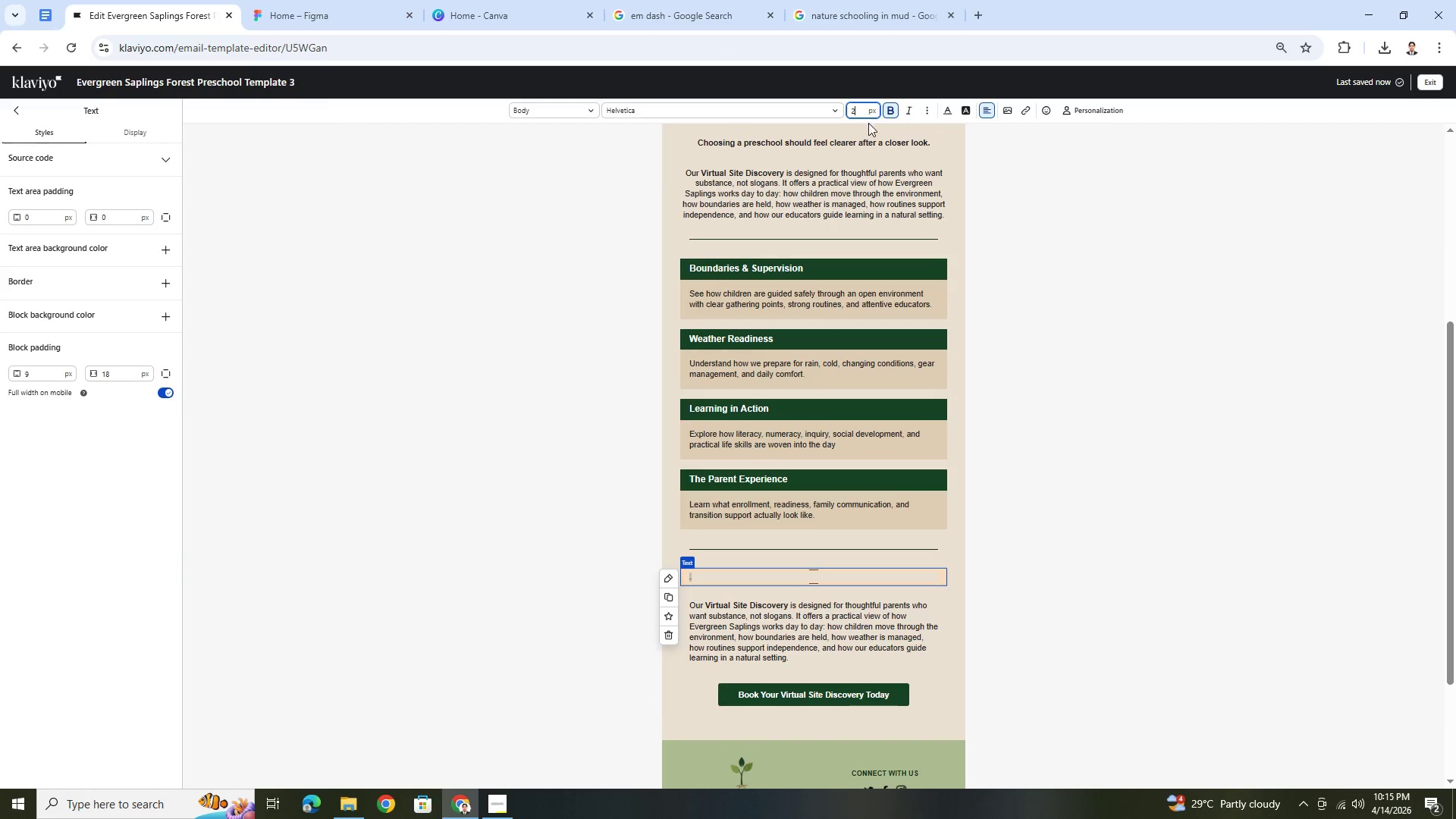 
key(Numpad2)
 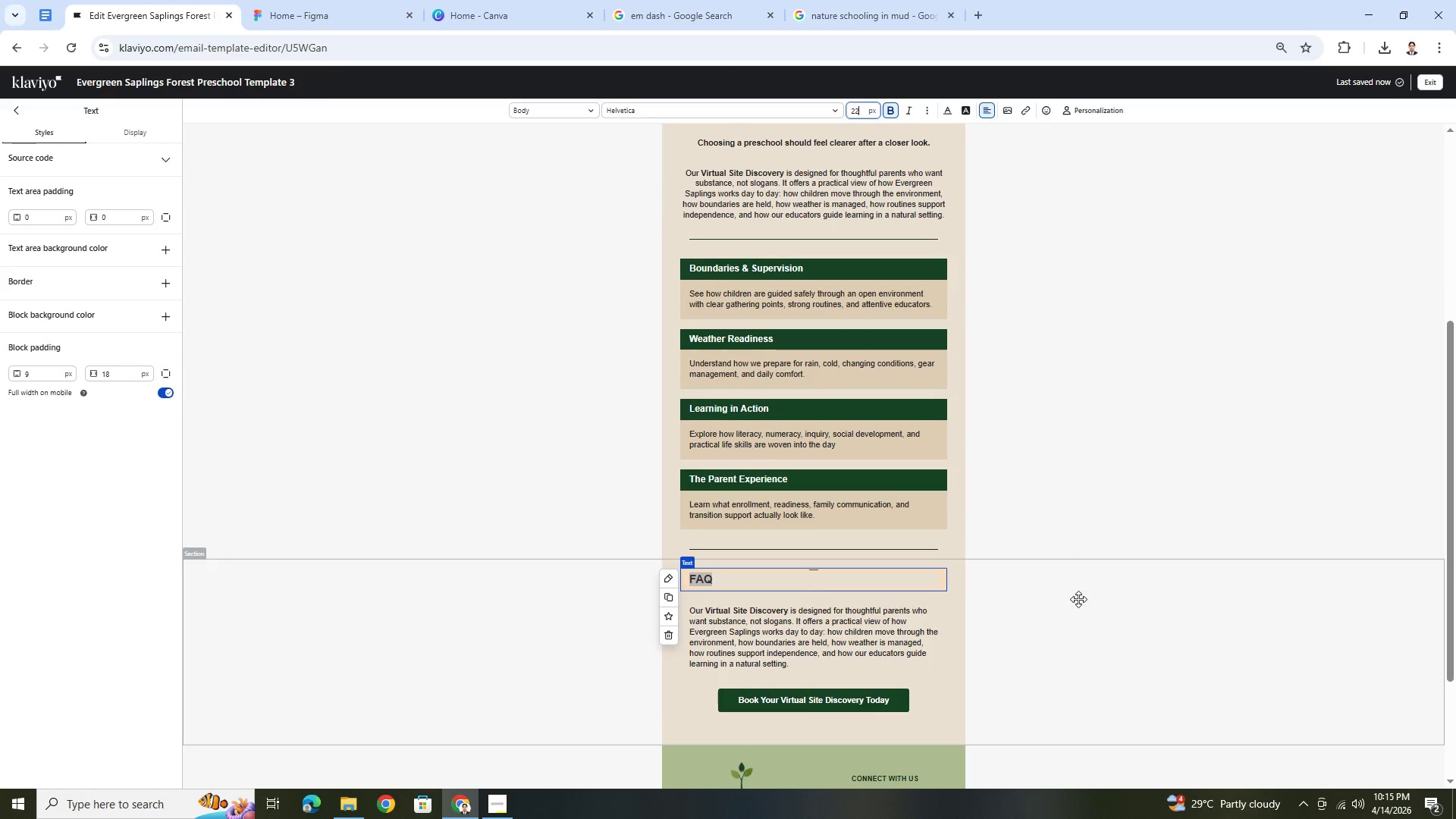 
left_click([1074, 617])
 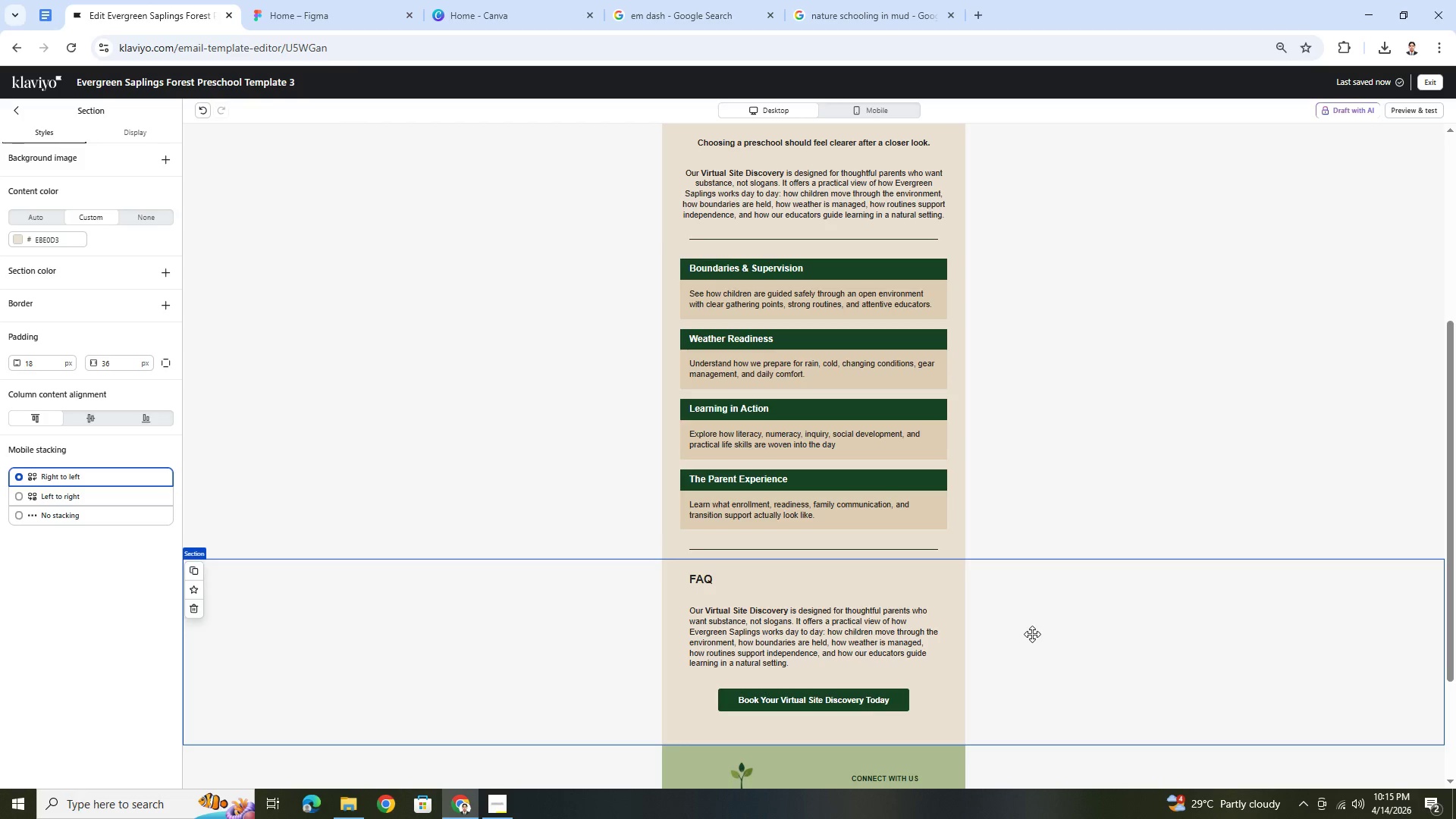 
double_click([745, 577])
 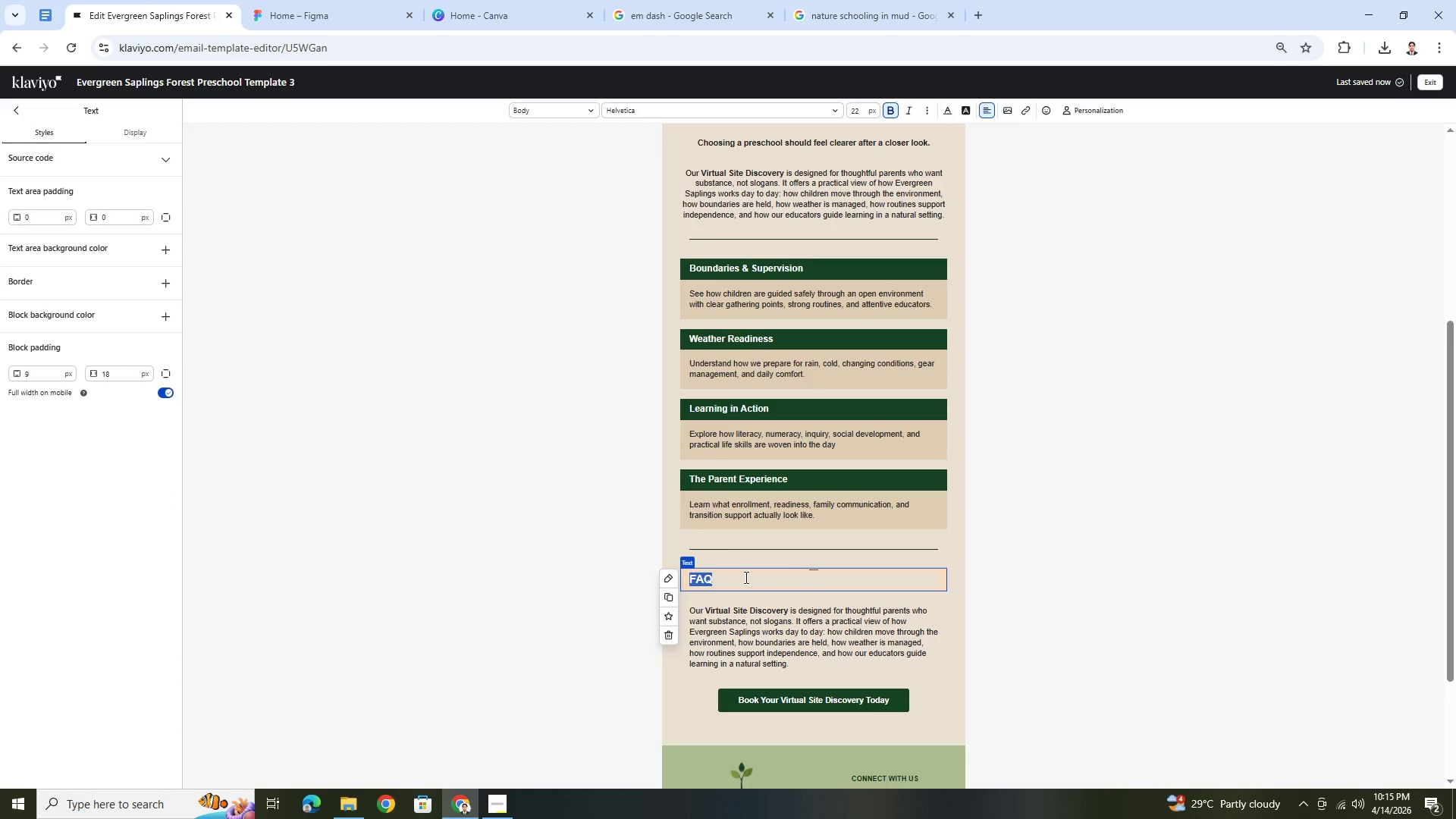 
type(Coom)
key(Backspace)
key(Backspace)
type(mmon Wu)
key(Backspace)
key(Backspace)
type(Questions)
 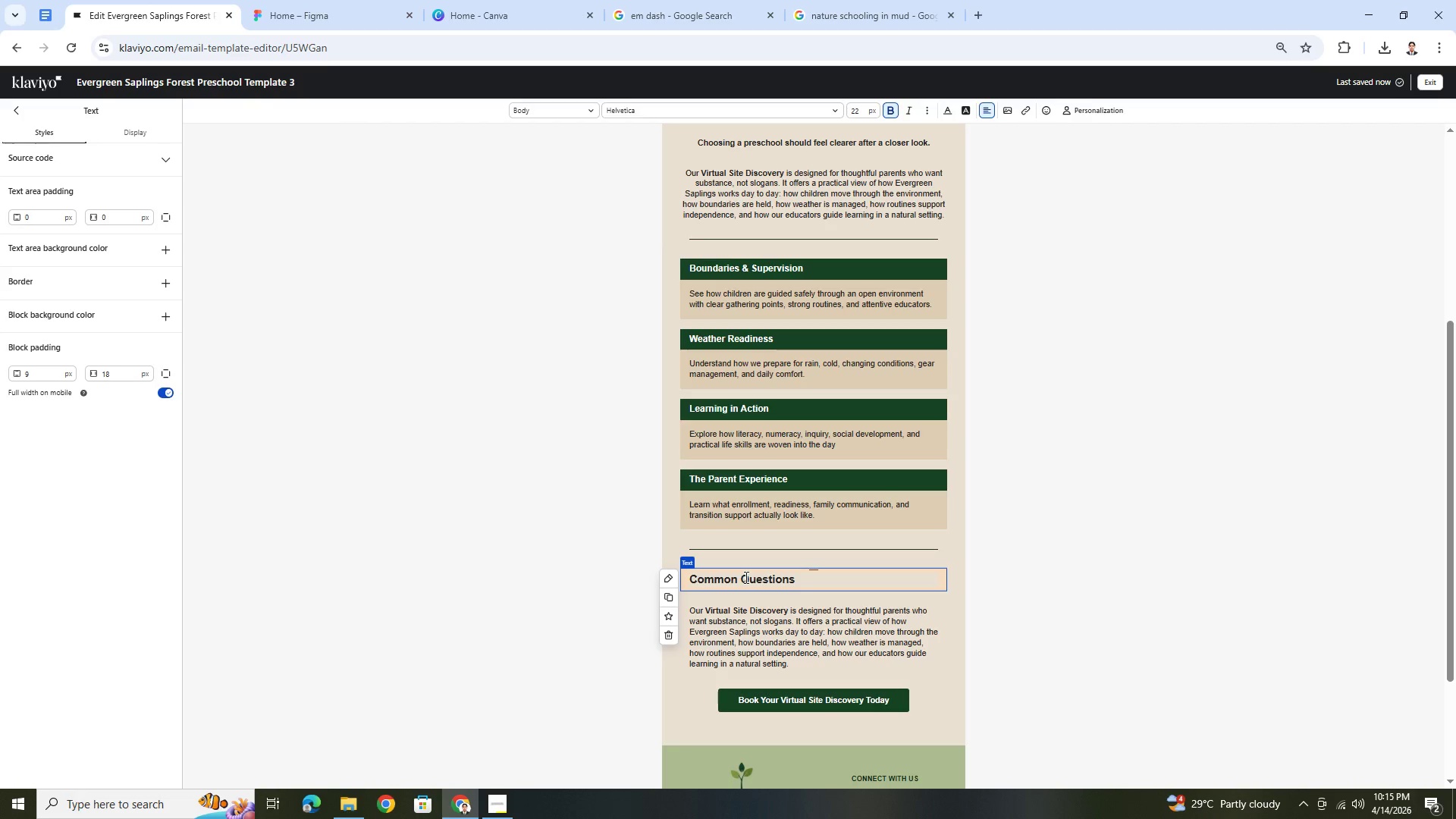 
double_click([745, 577])
 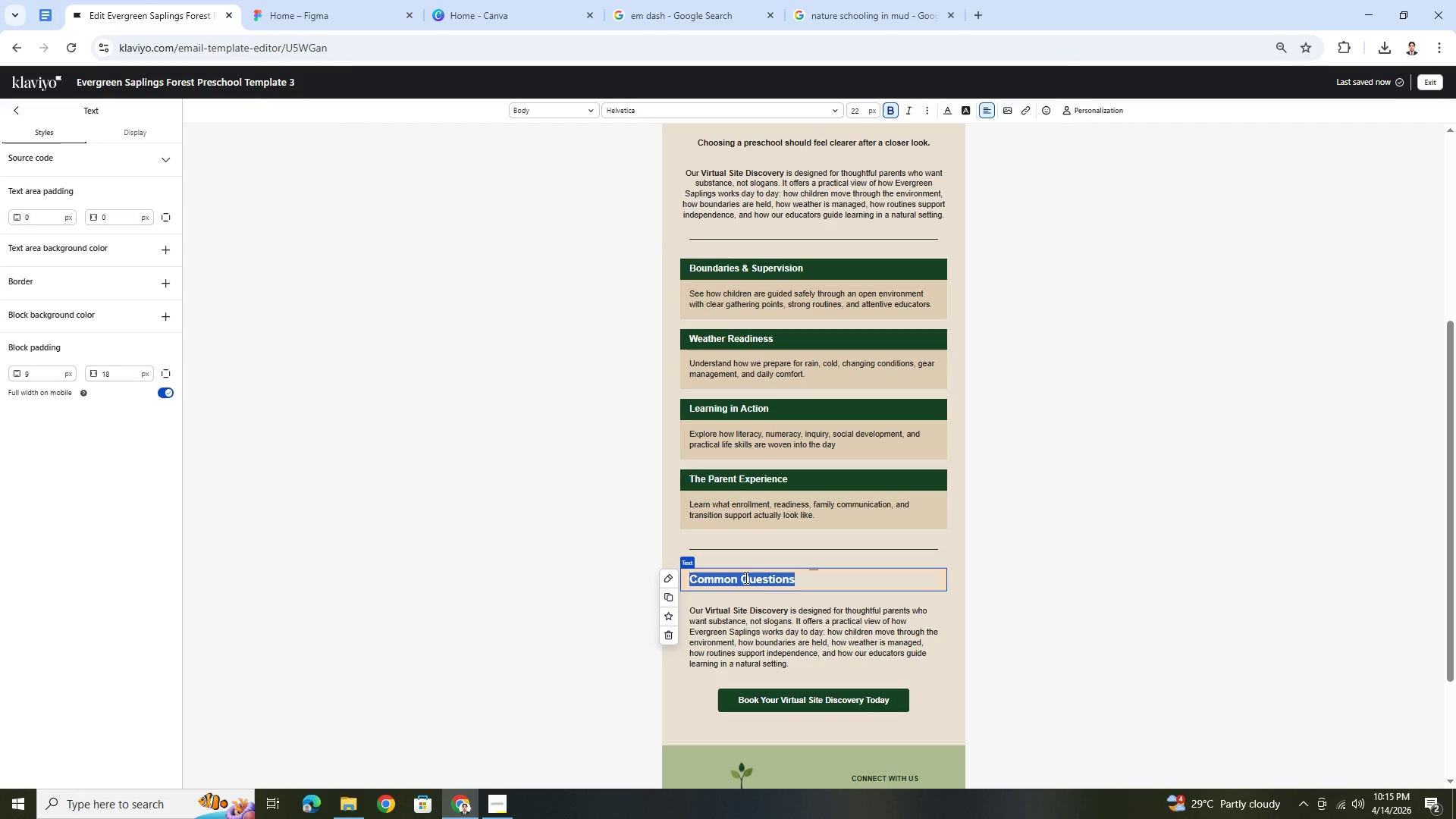 
triple_click([745, 577])
 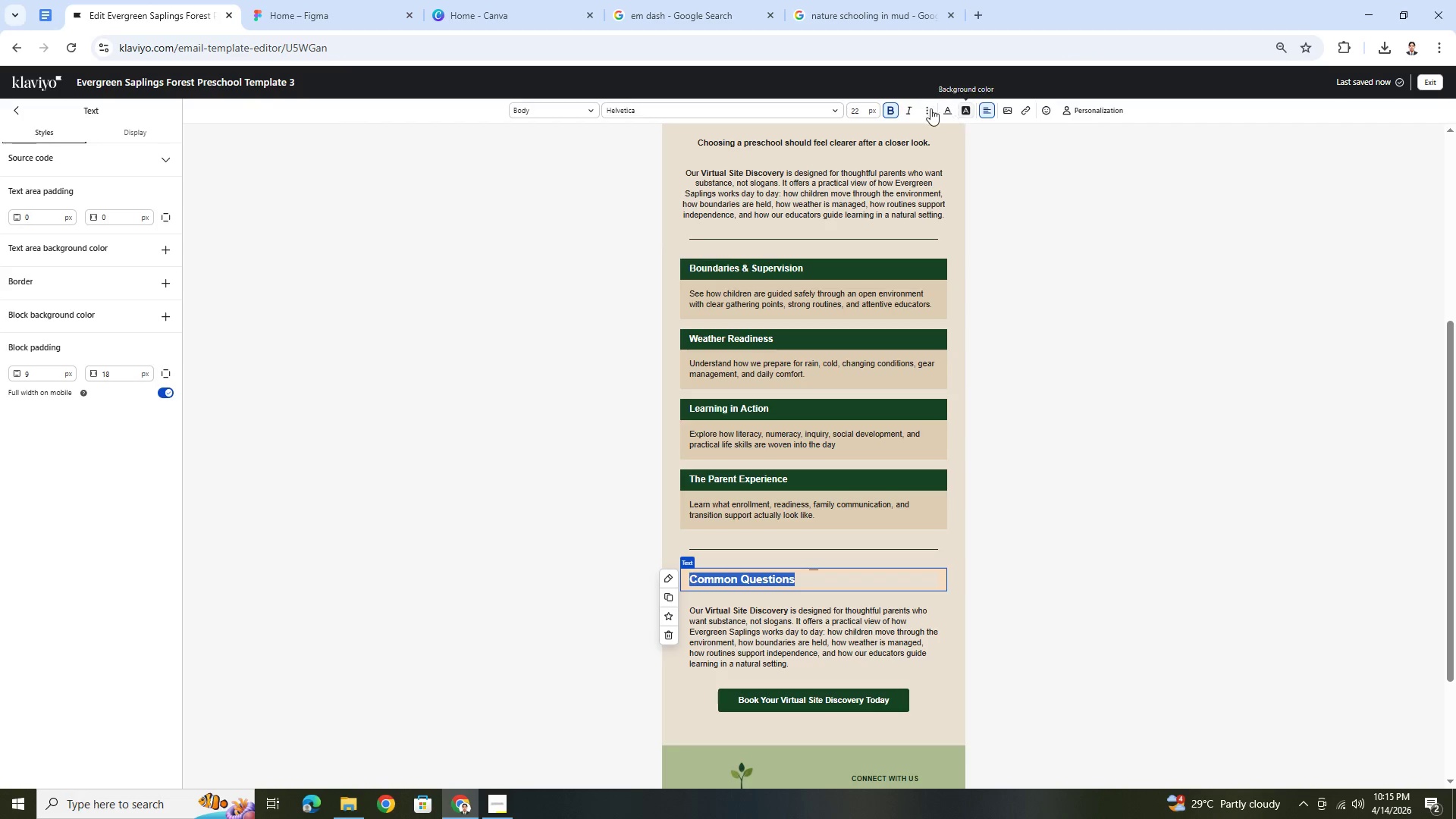 
left_click([905, 108])
 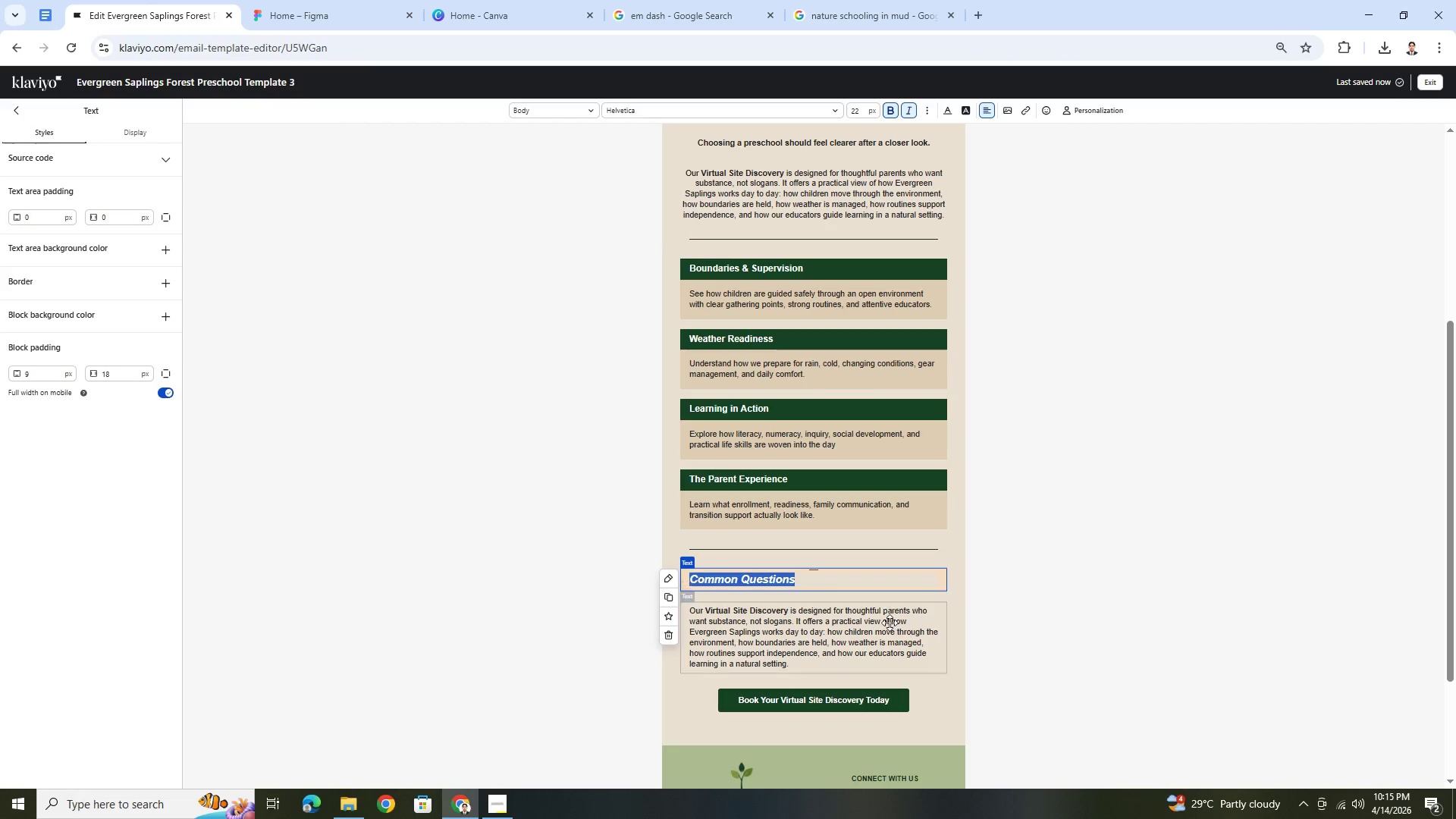 
left_click([882, 626])
 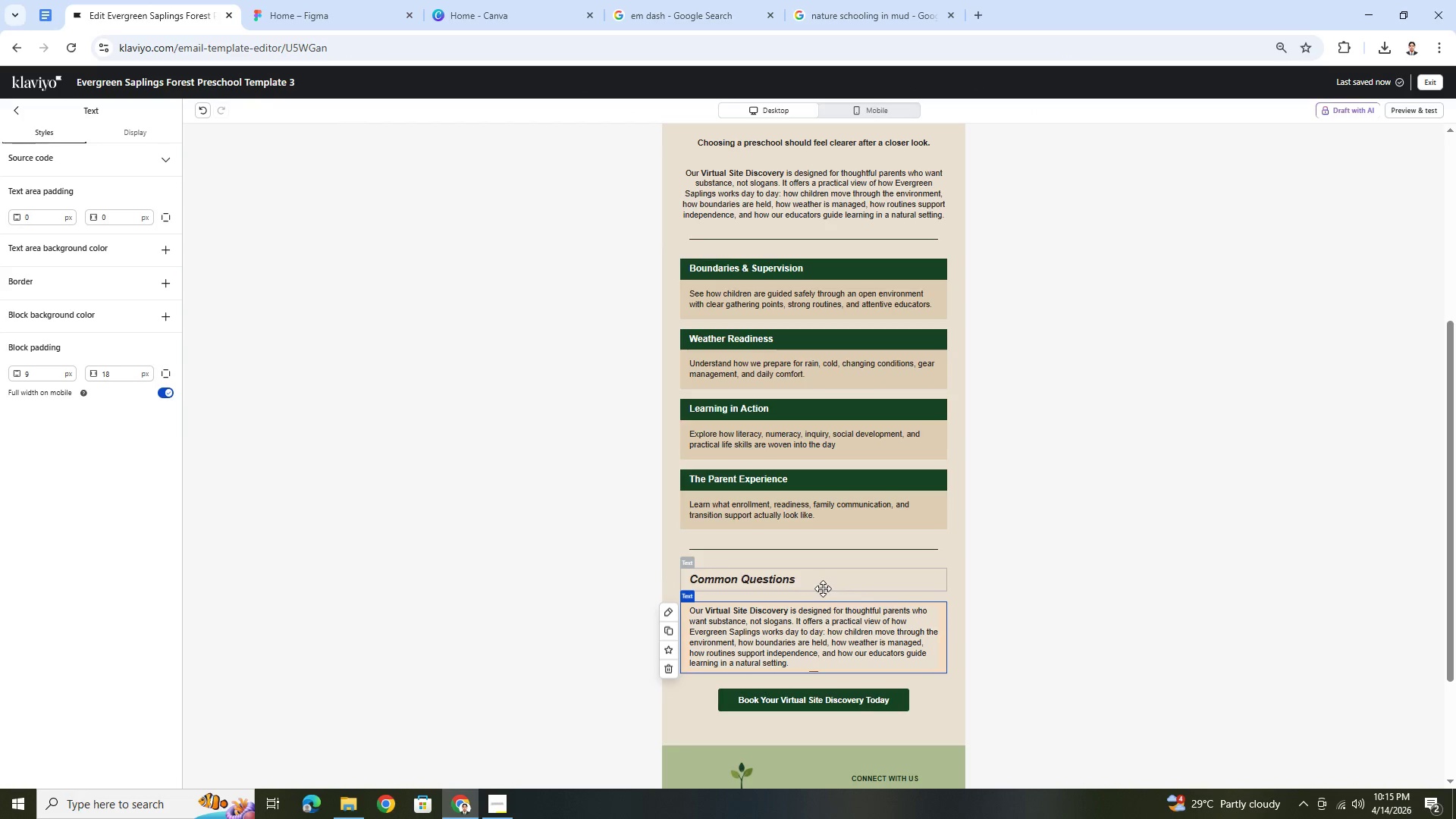 
left_click([825, 597])
 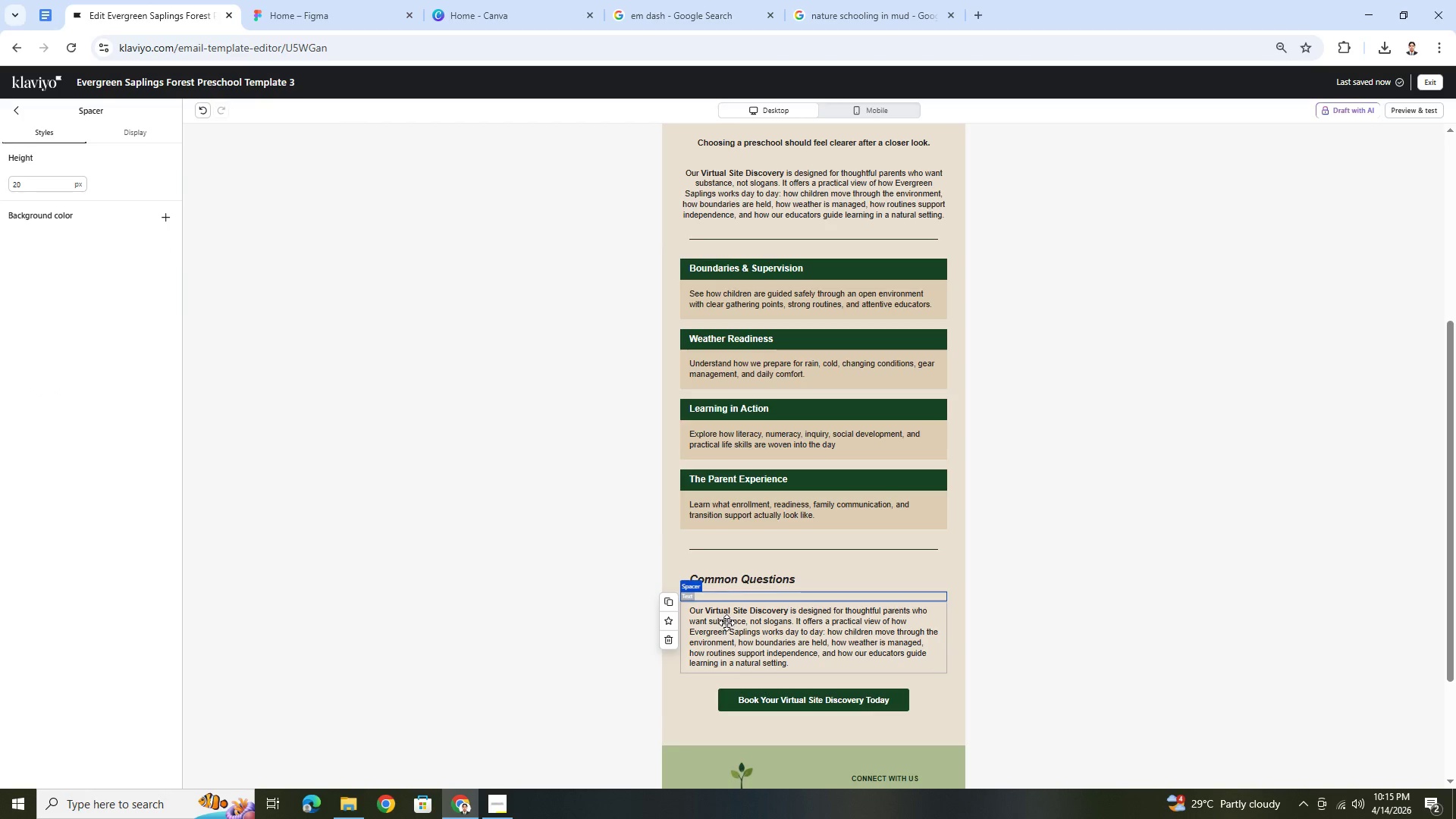 
double_click([726, 623])
 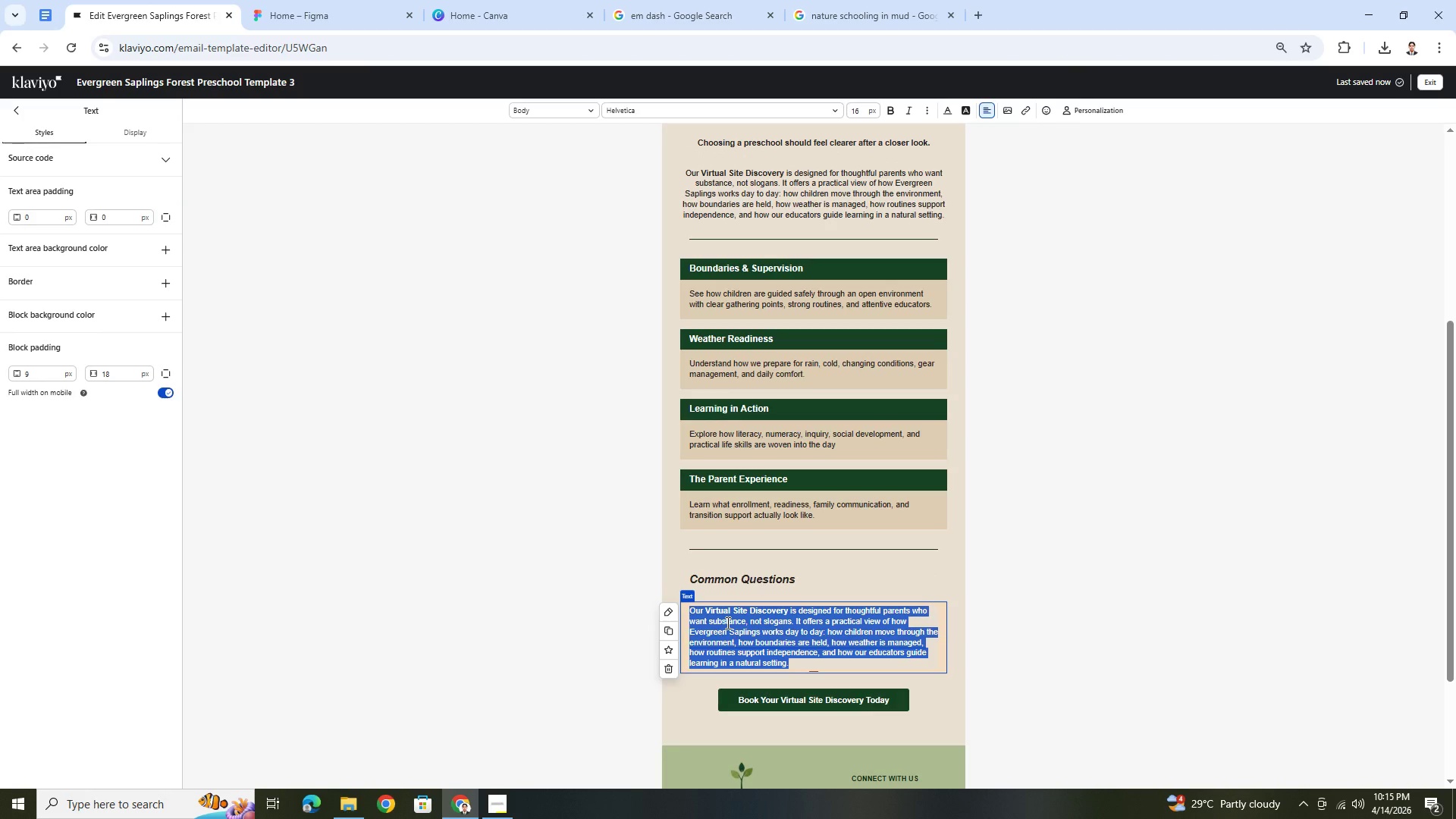 
wait(6.09)
 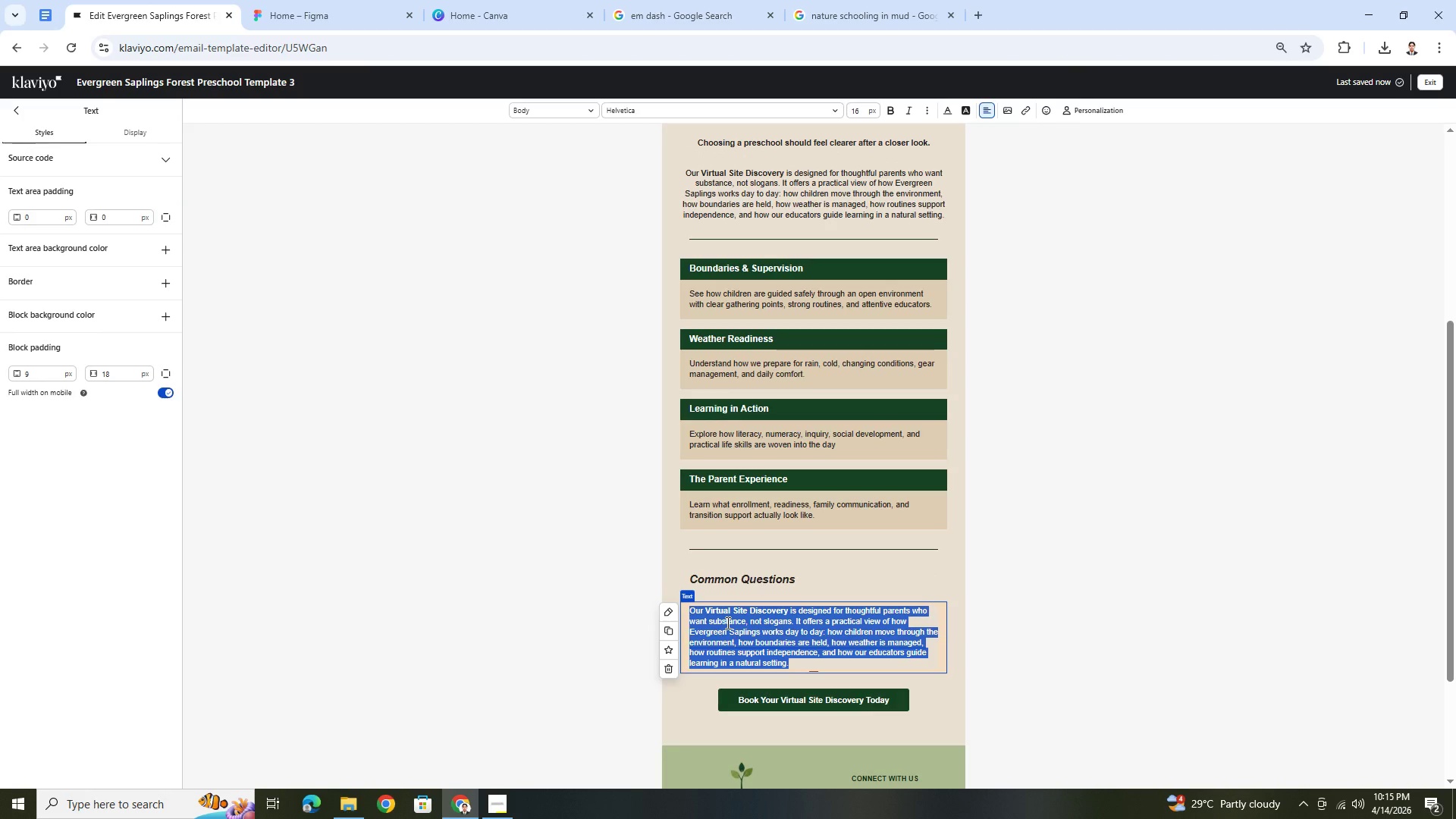 
scroll: coordinate [792, 529], scroll_direction: up, amount: 3.0
 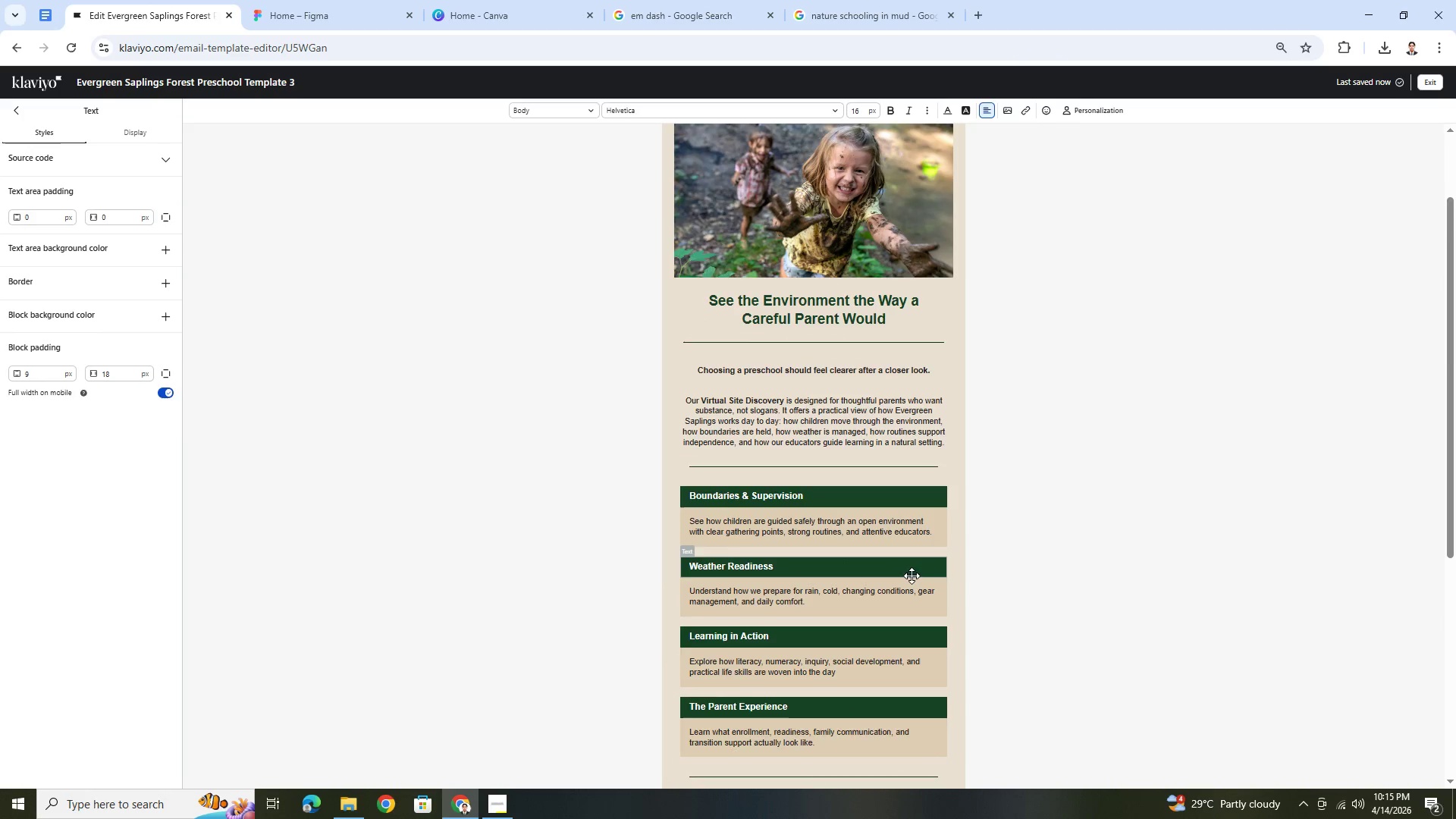 
scroll: coordinate [912, 576], scroll_direction: down, amount: 3.0
 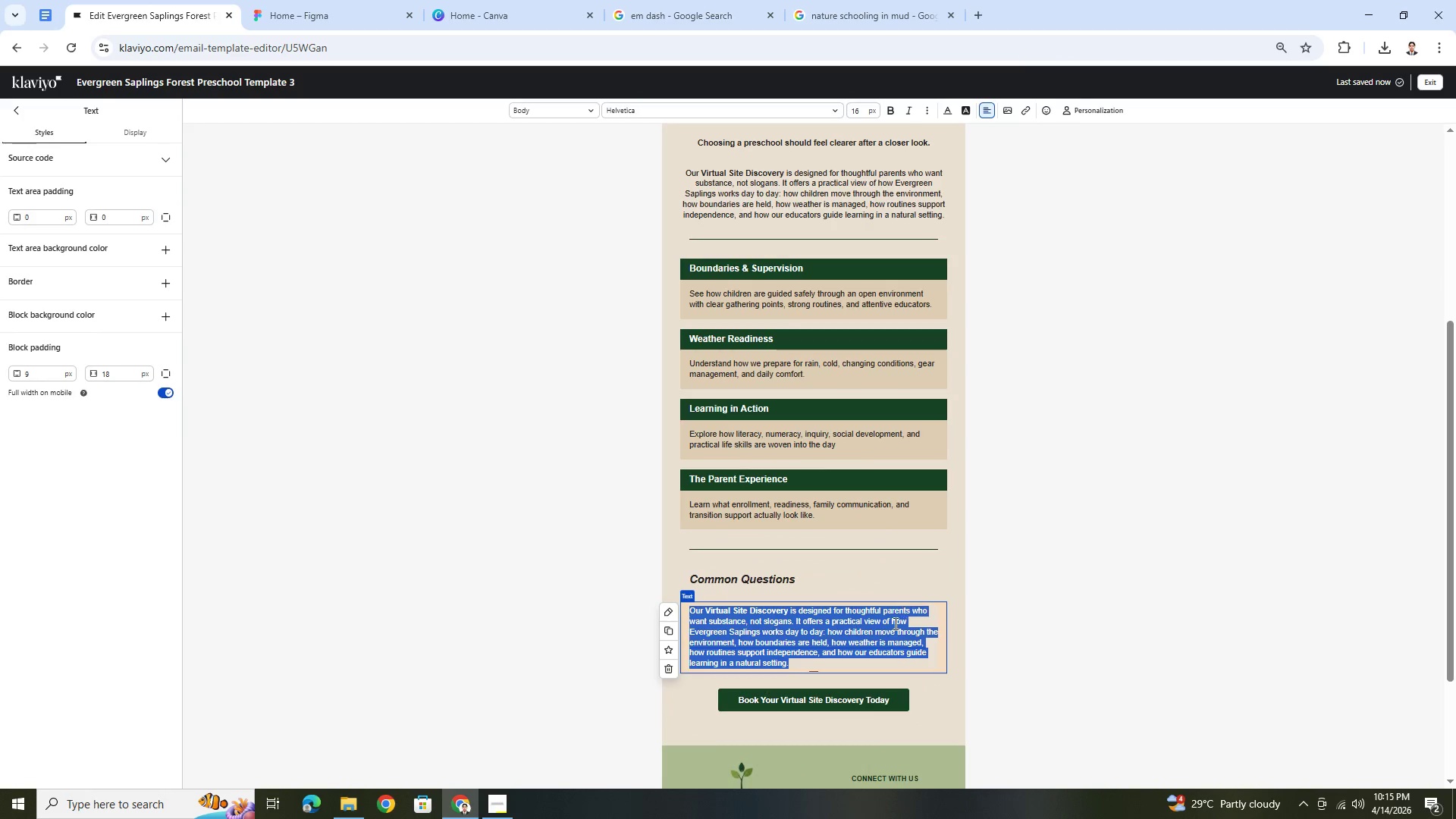 
type(What kinds of questions)
 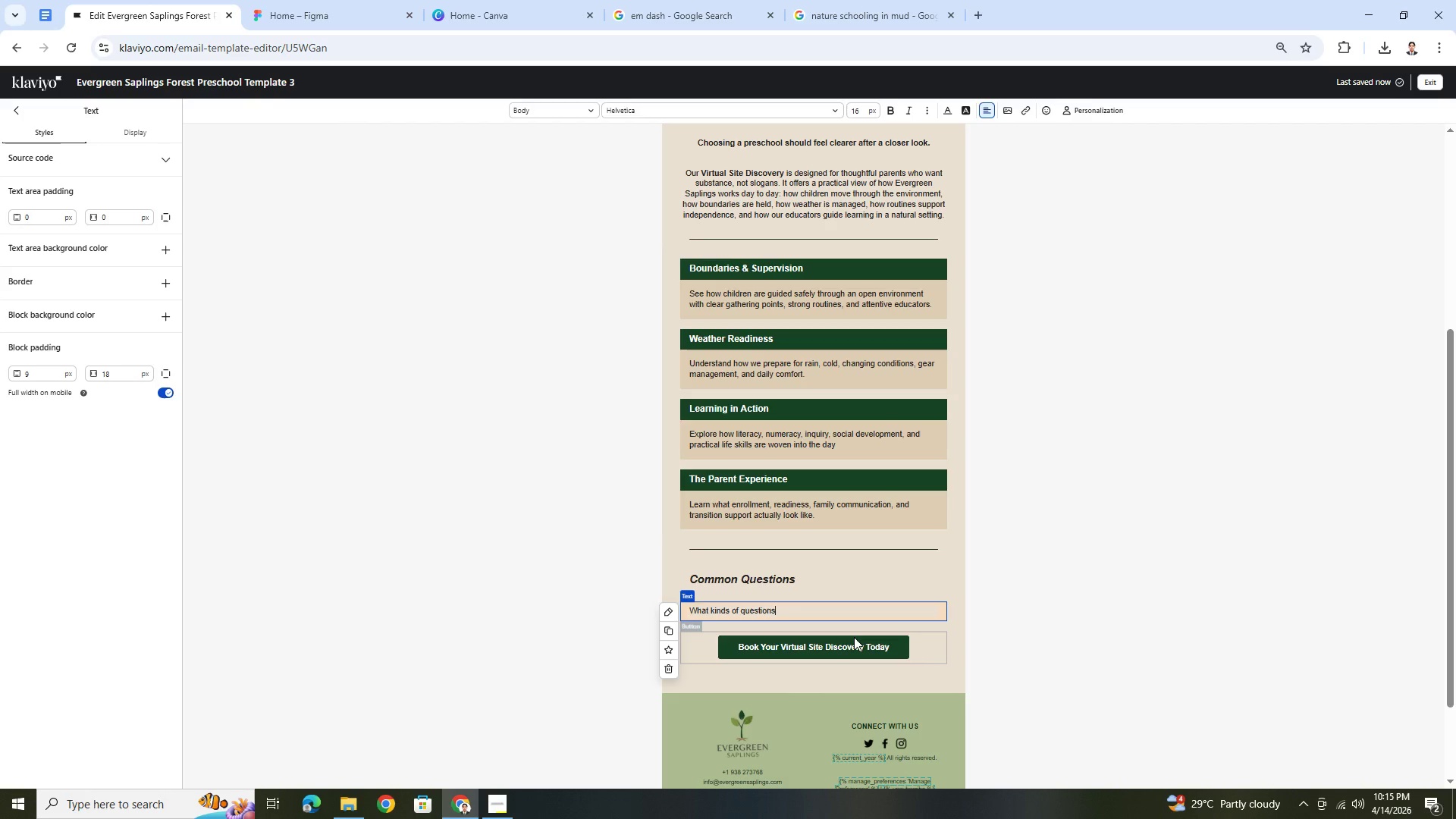 
wait(7.41)
 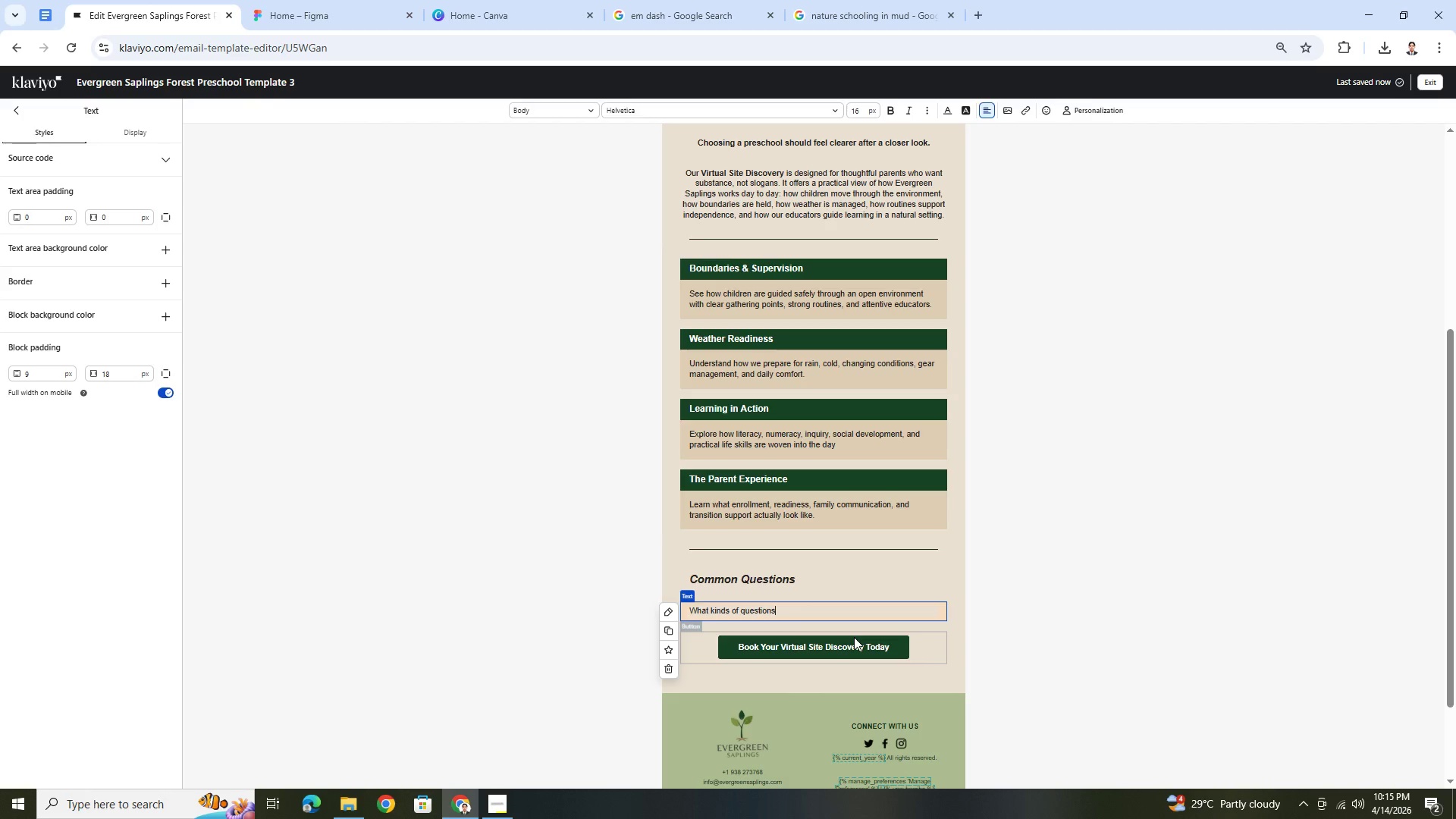 
hold_key(key=Backspace, duration=0.7)
 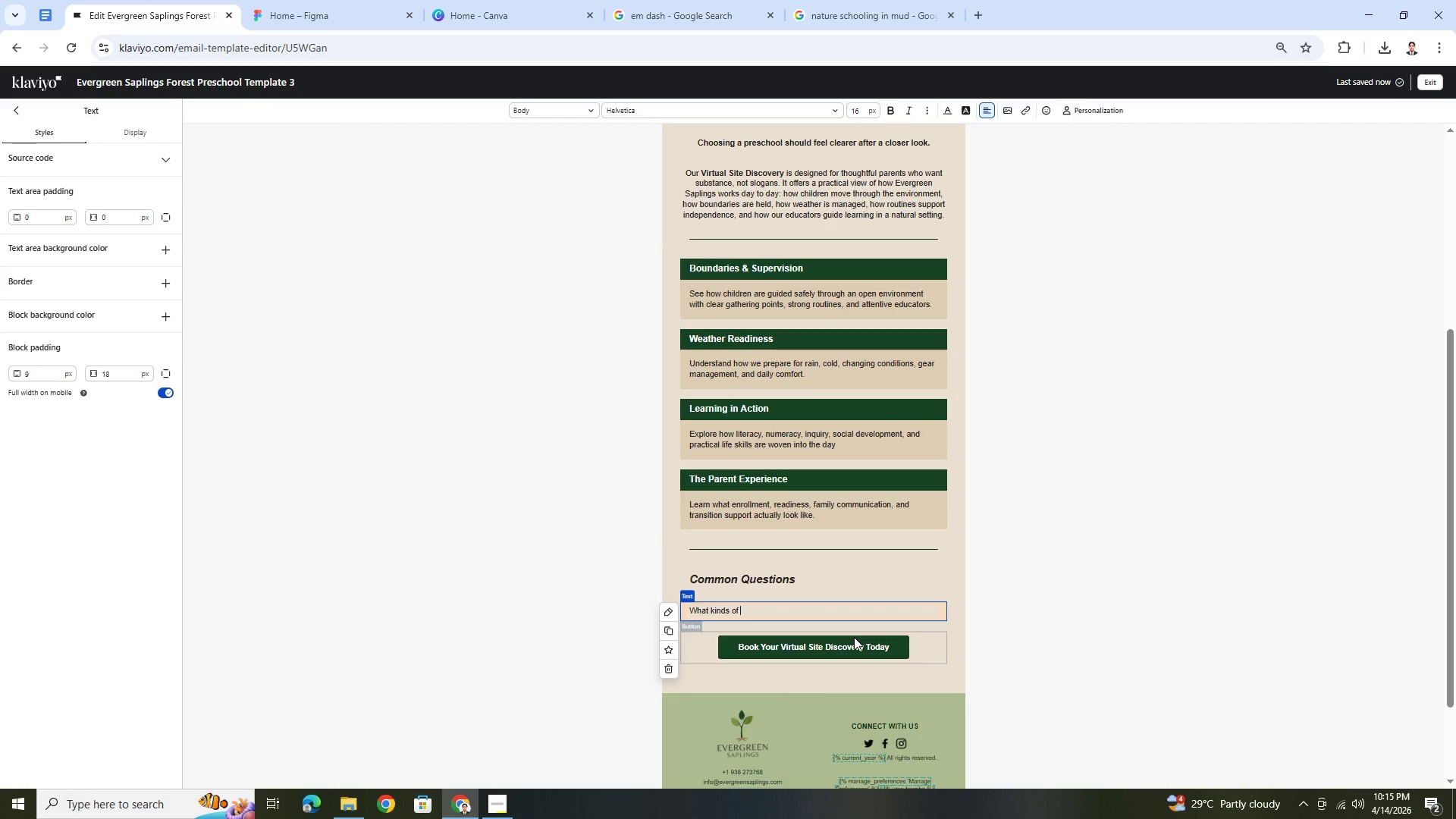 
hold_key(key=Backspace, duration=0.75)
 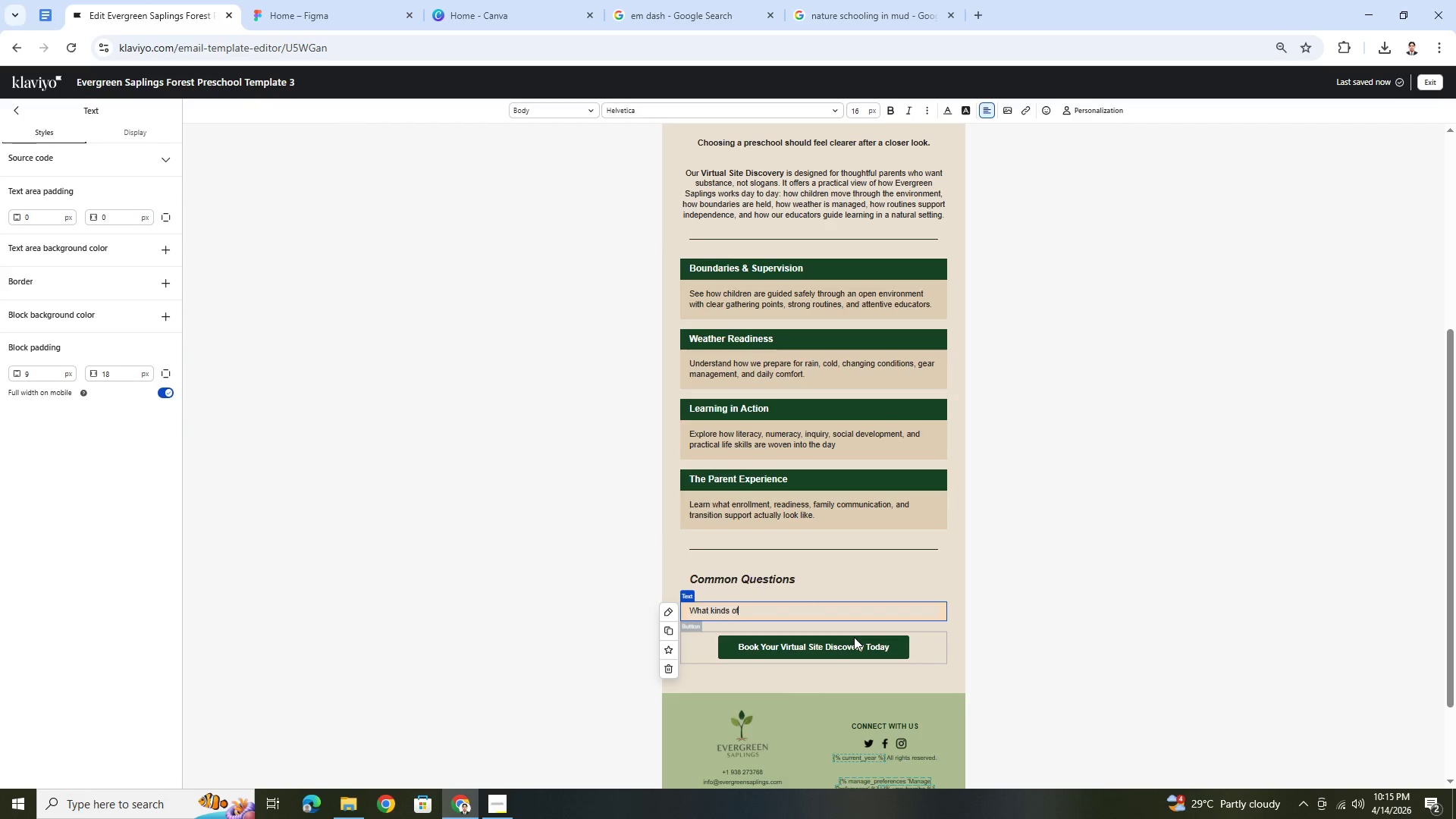 
hold_key(key=Backspace, duration=0.81)
 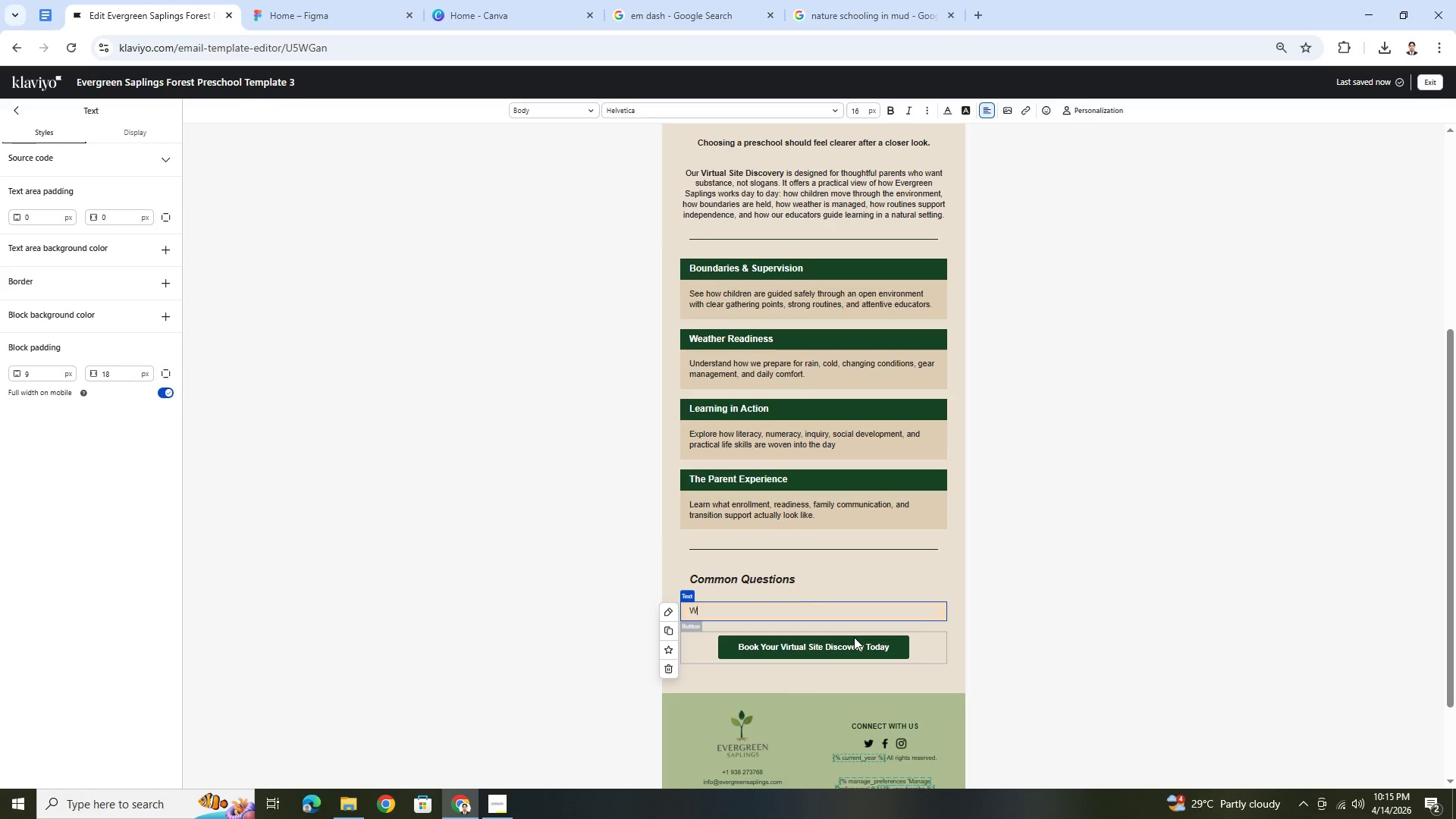 
key(Backspace)
 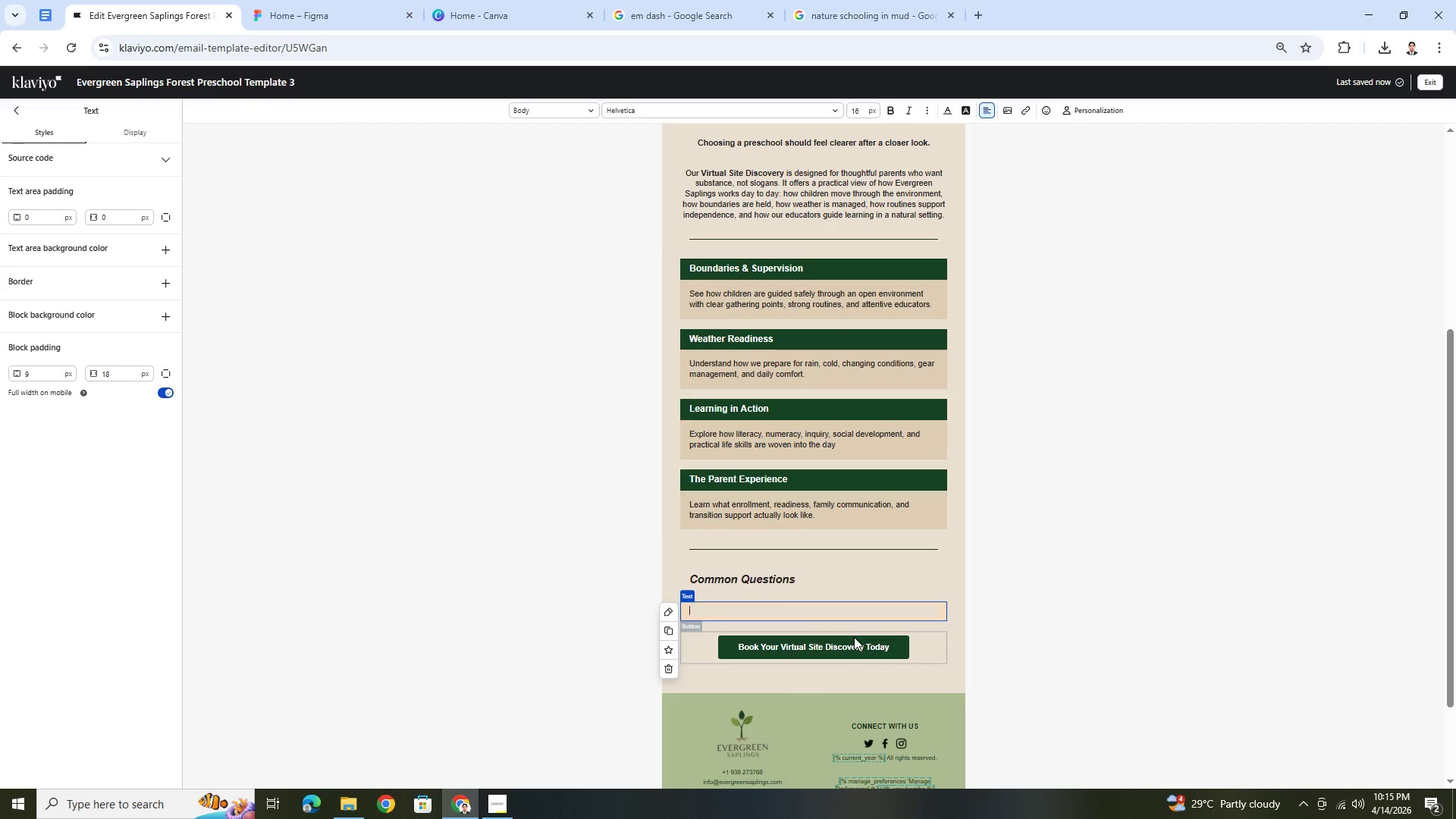 
key(Backspace)
 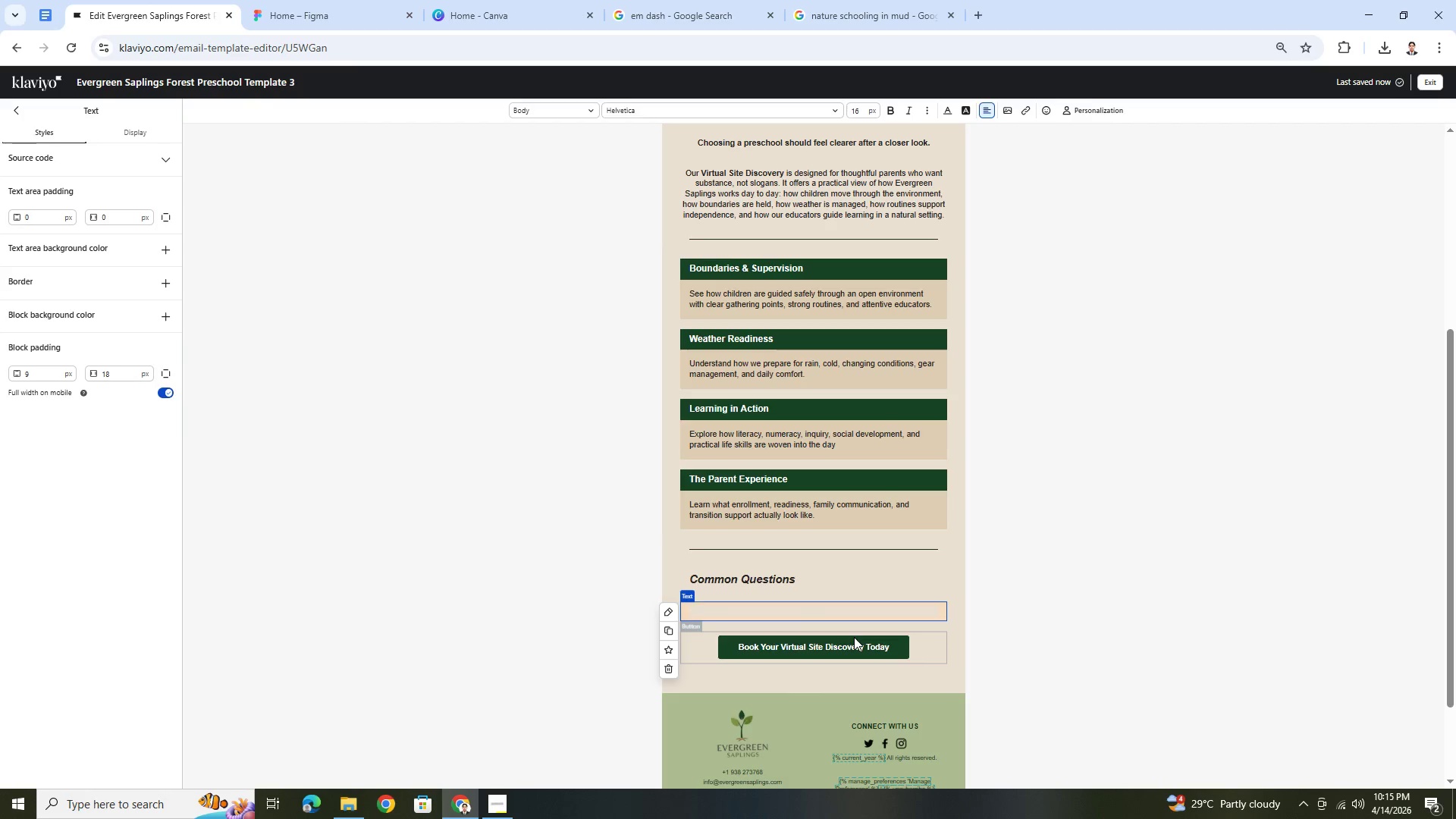 
hold_key(key=ShiftLeft, duration=1.33)
 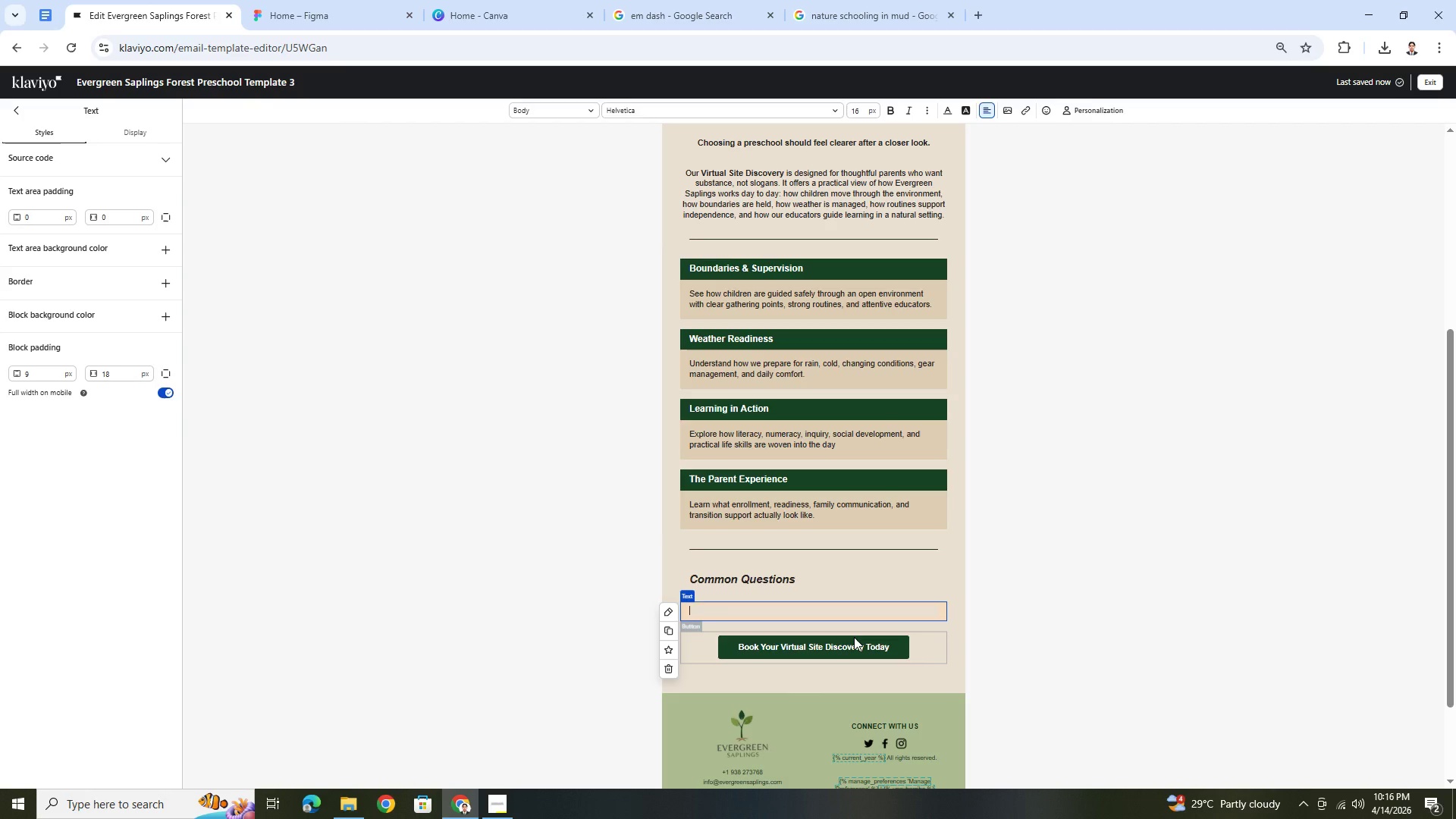 
wait(5.31)
 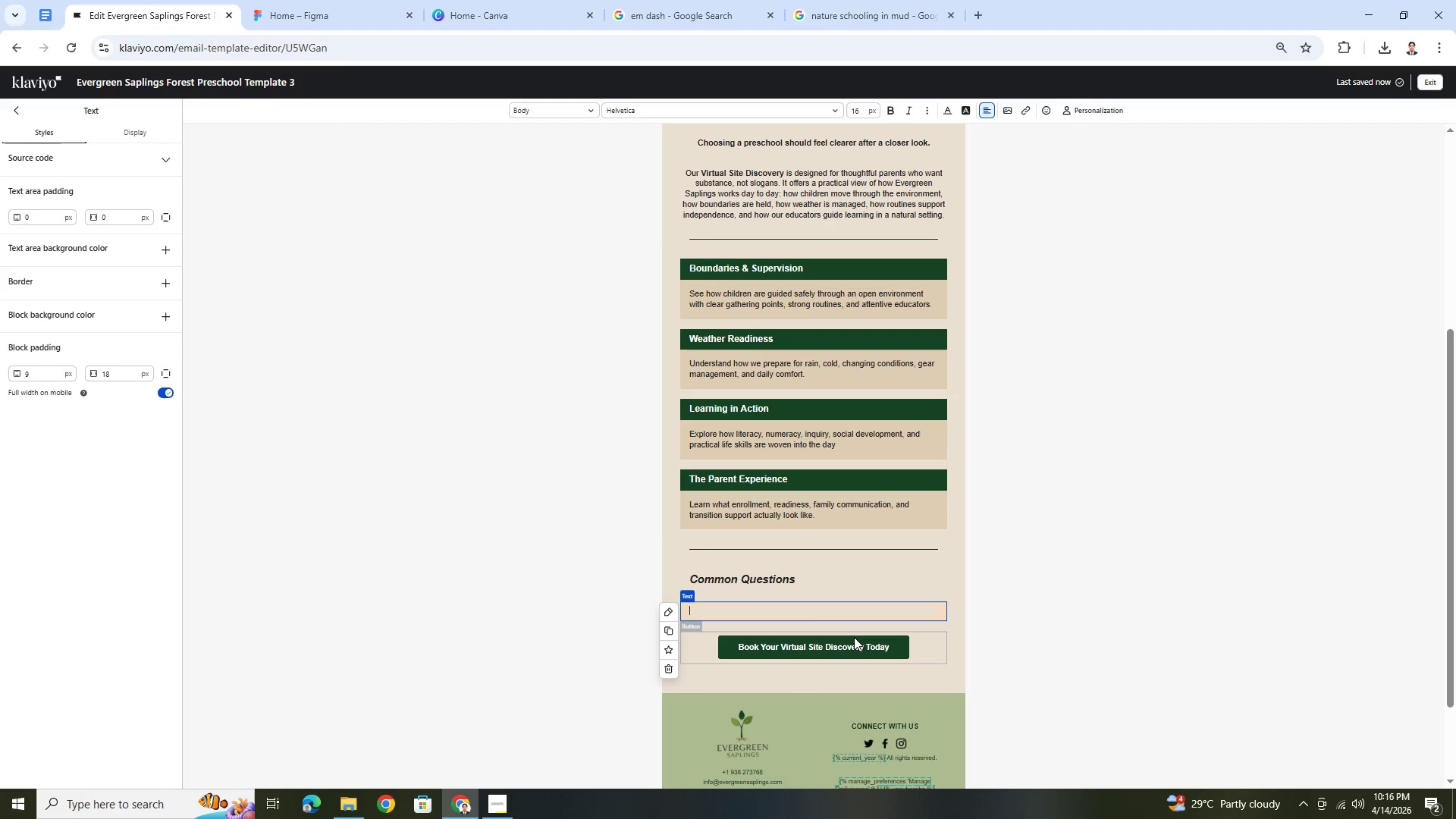 
type(Is this onll)
key(Backspace)
type(y for families ready to enrool)
key(Backspace)
key(Backspace)
type(ll now?)
 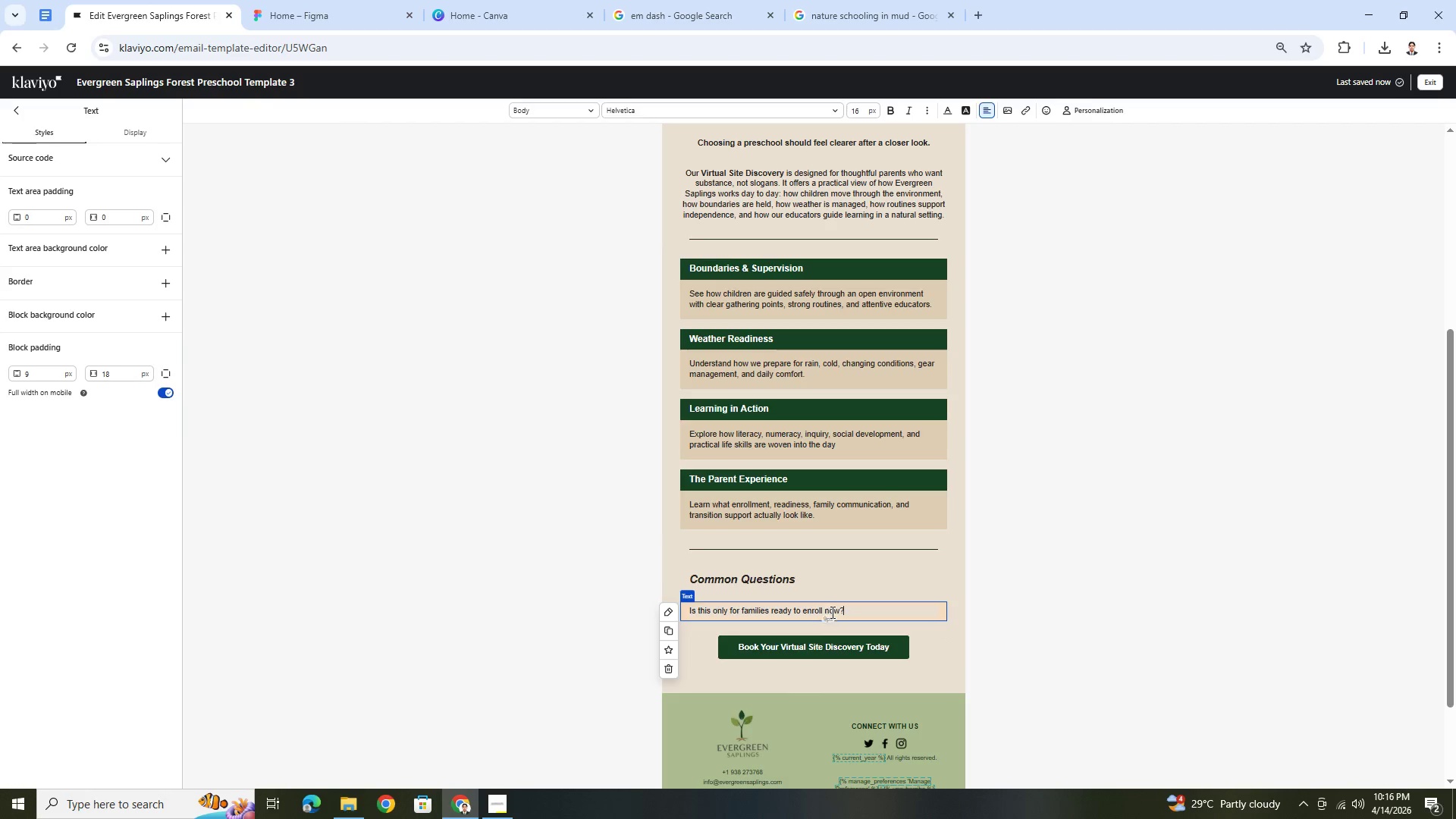 
double_click([834, 609])
 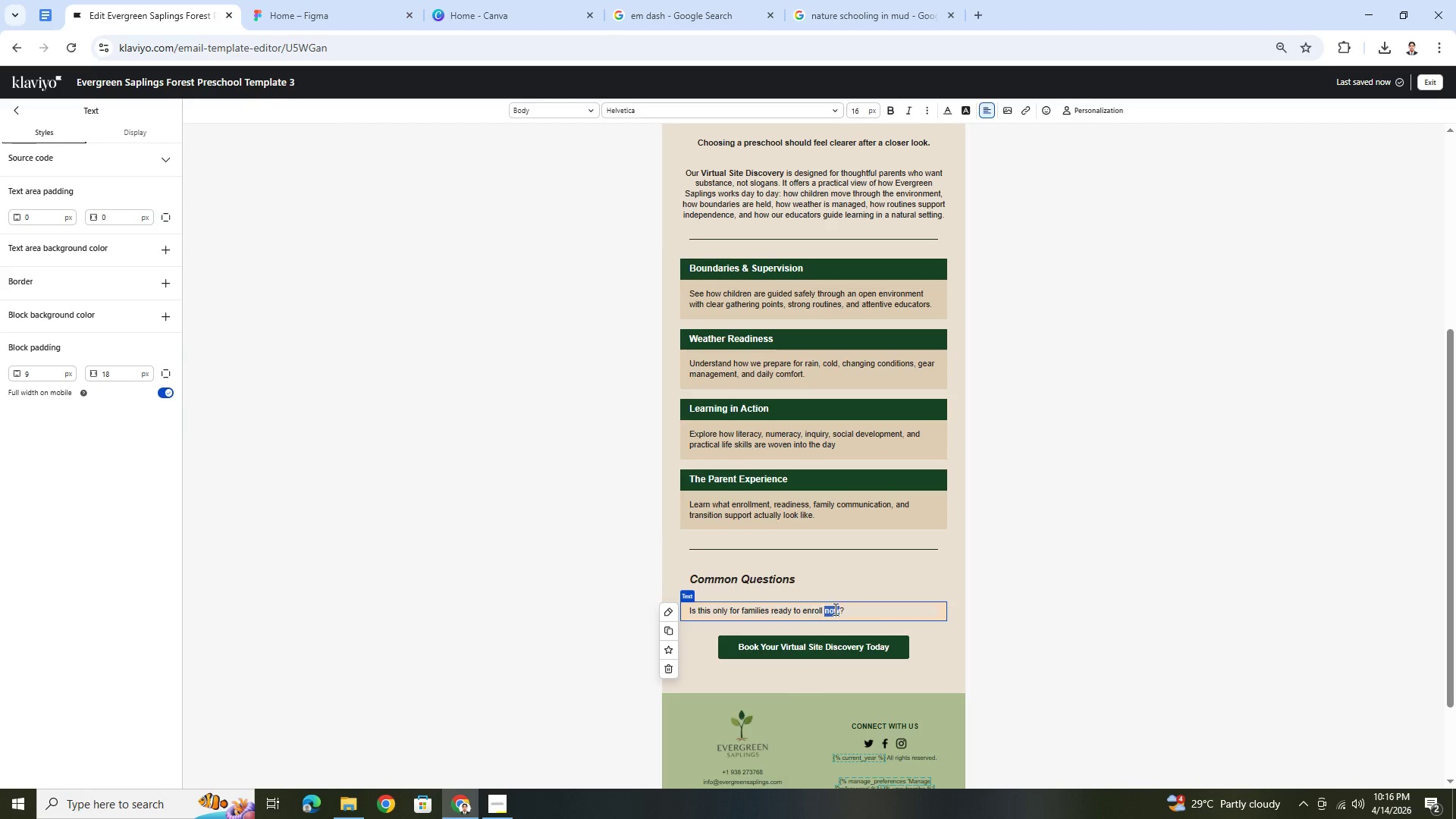 
triple_click([834, 609])
 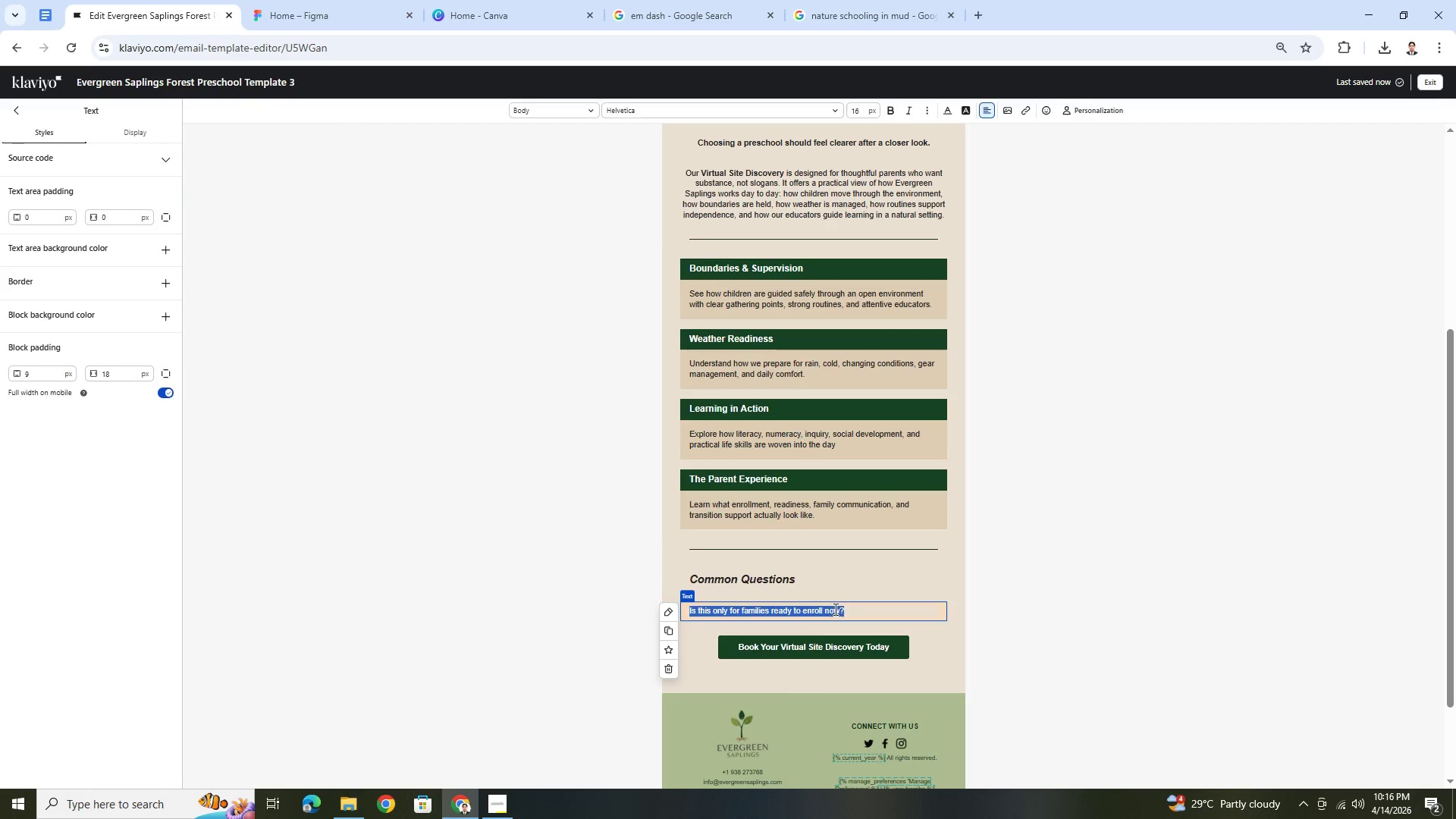 
key(Control+V)
 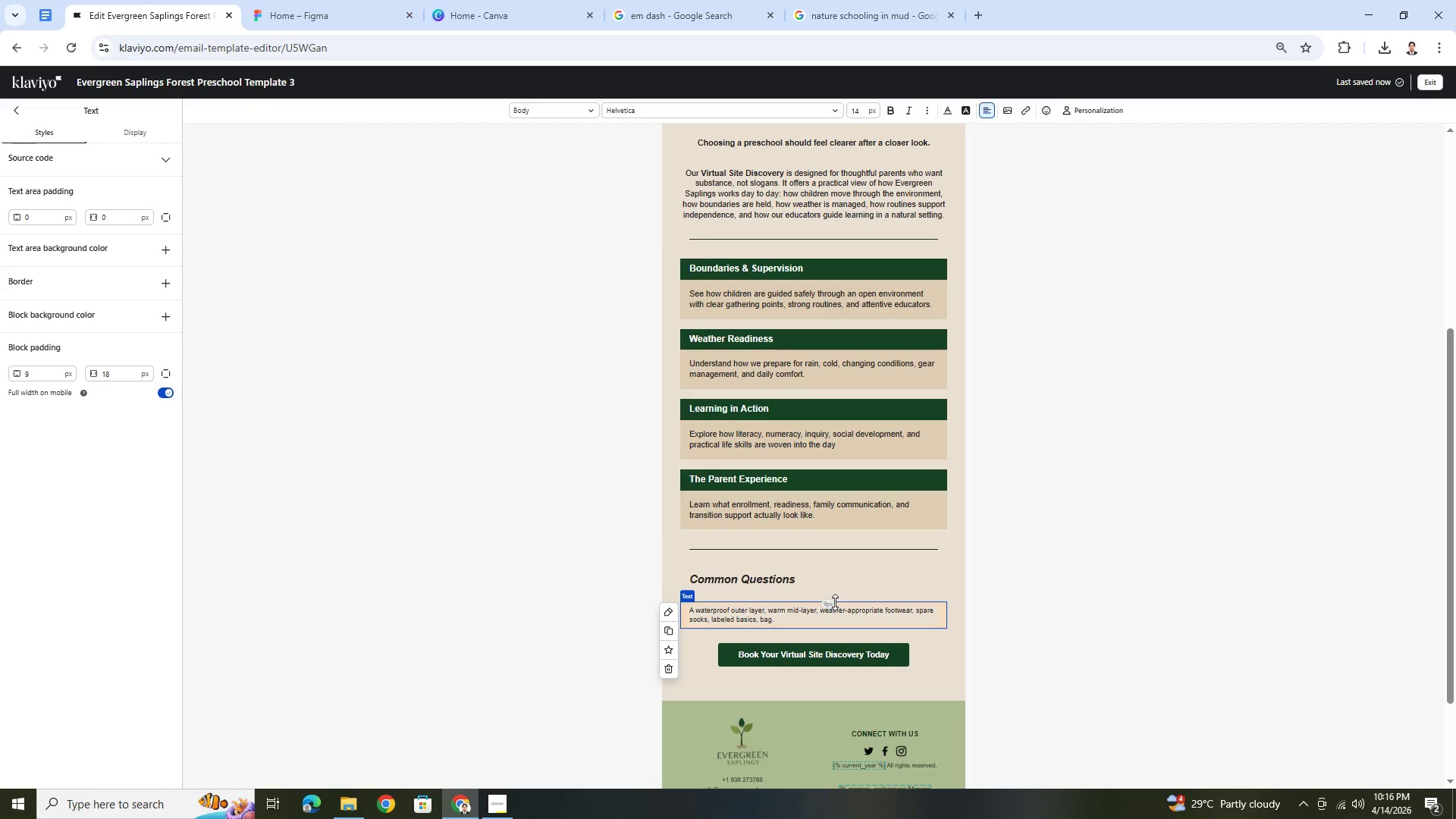 
key(Control+Z)
 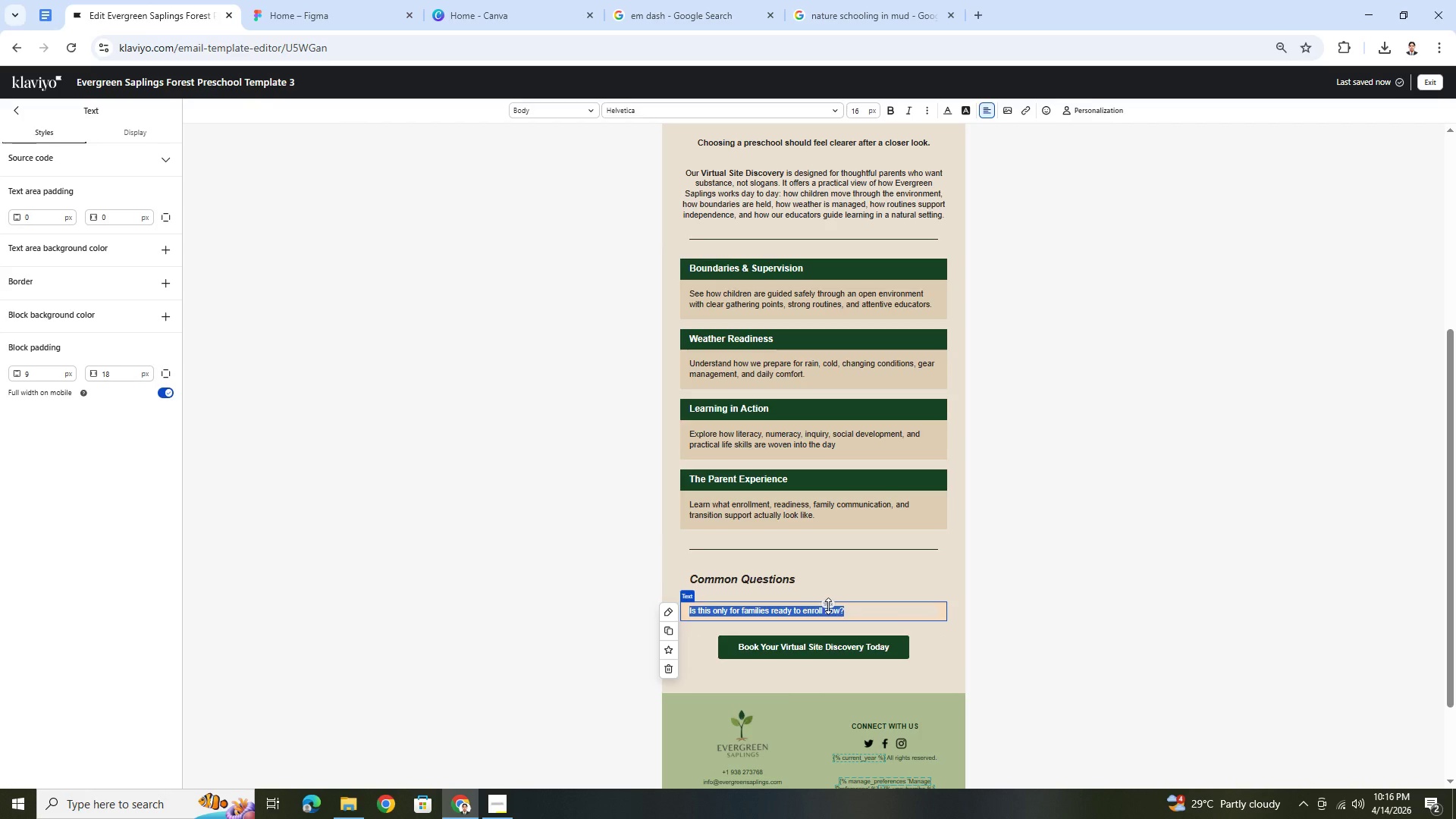 
key(Control+B)
 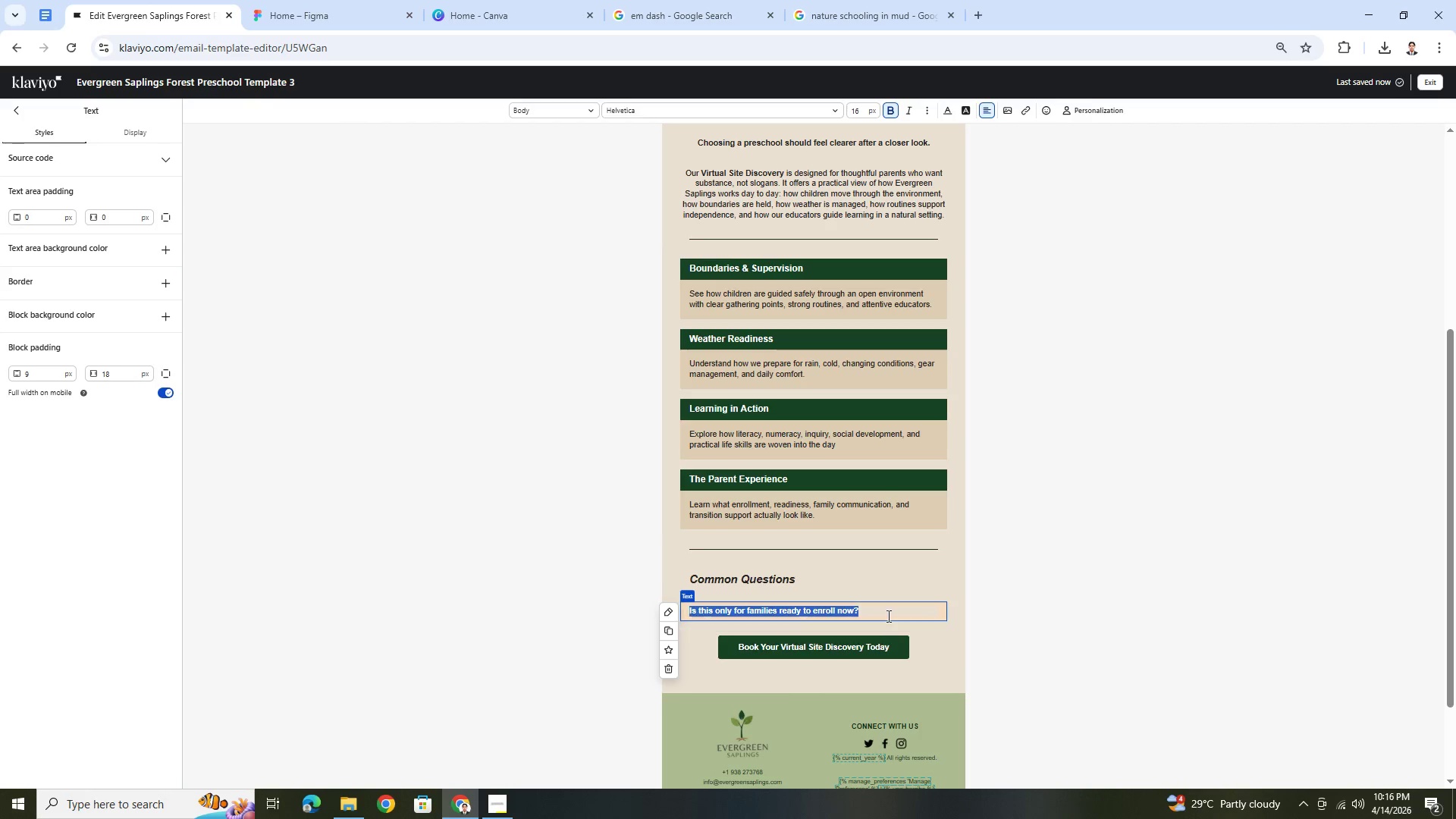 
left_click([887, 615])
 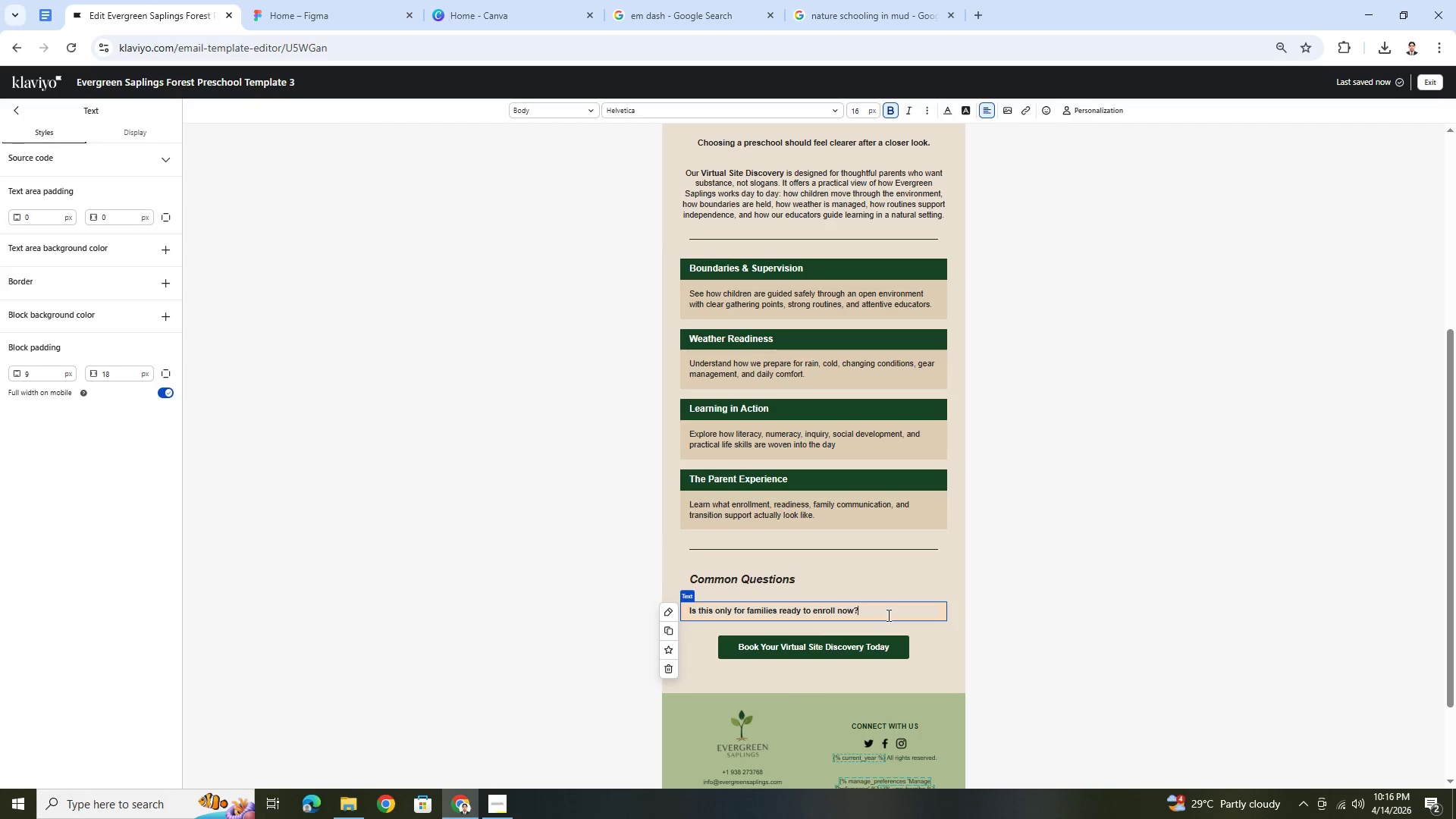 
double_click([887, 615])
 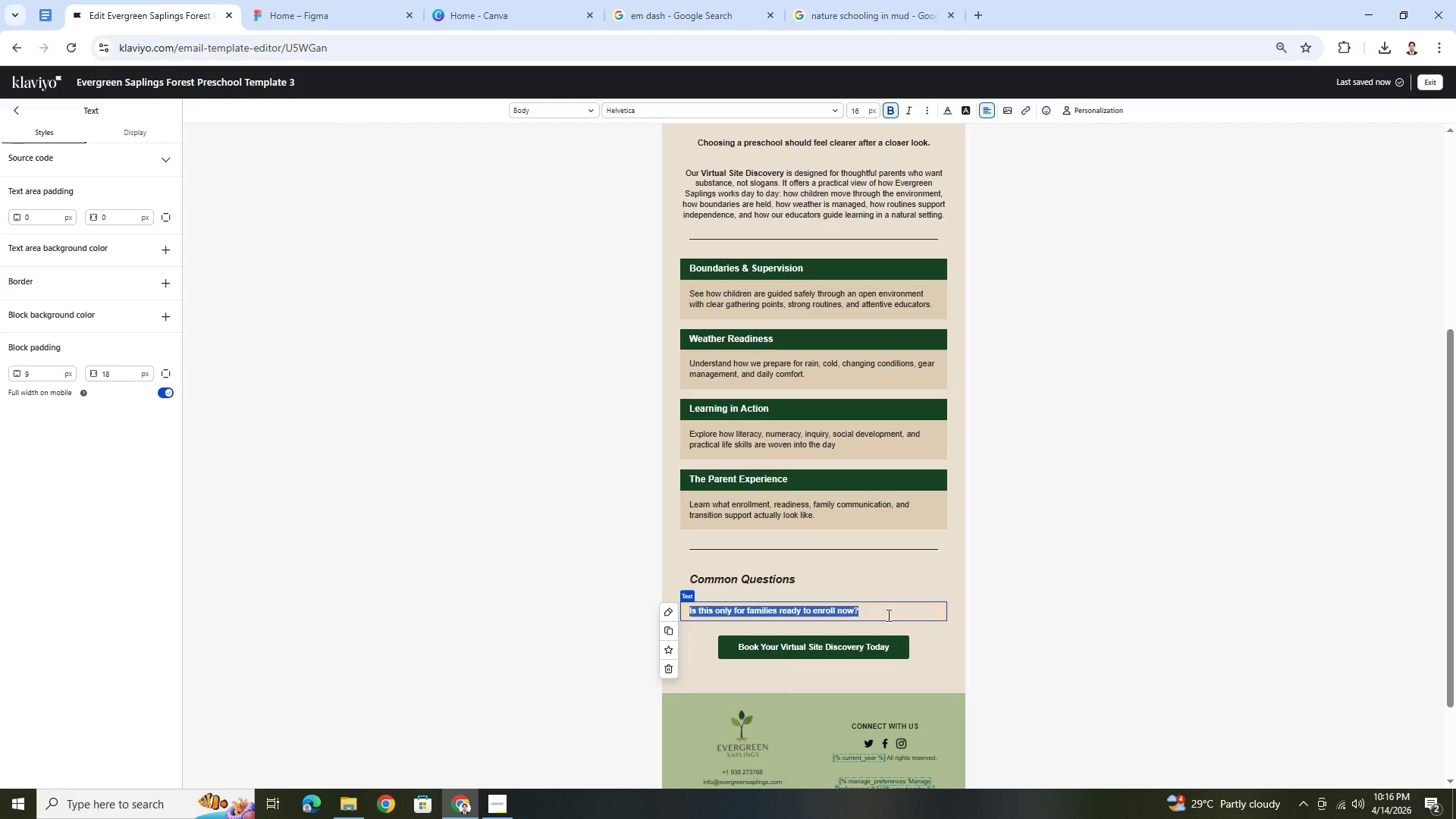 
triple_click([887, 615])
 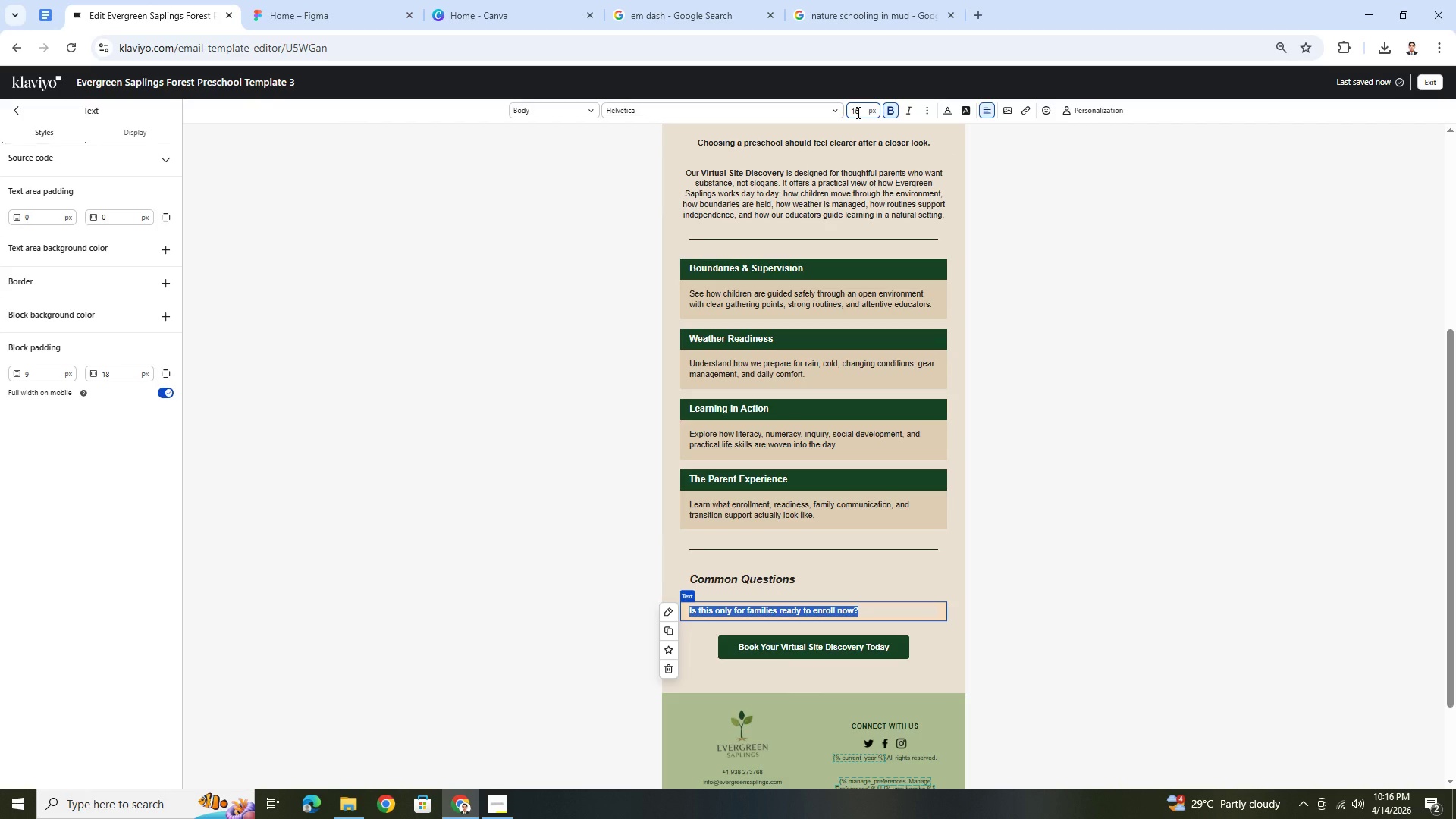 
double_click([857, 112])
 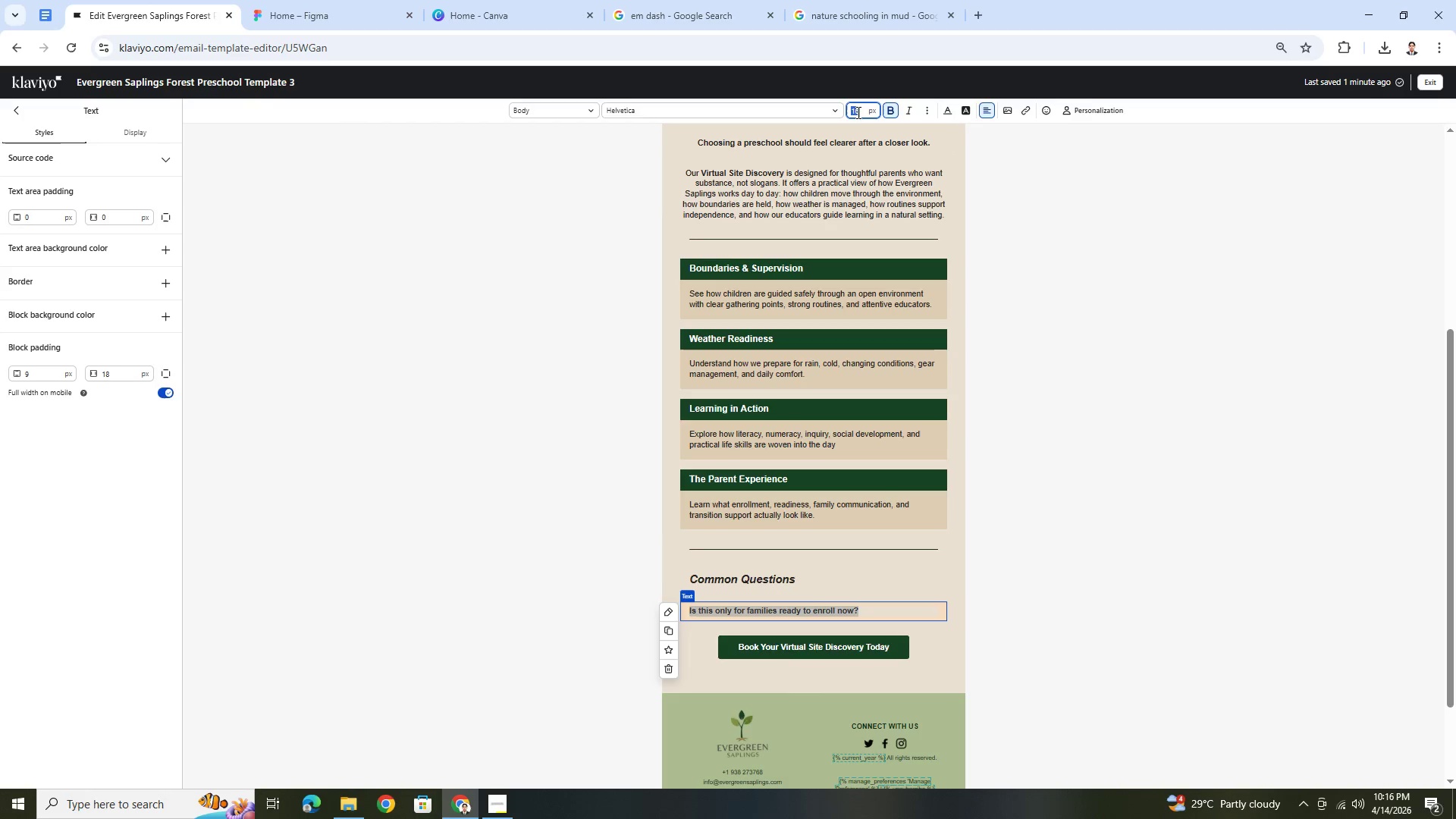 
key(Numpad1)
 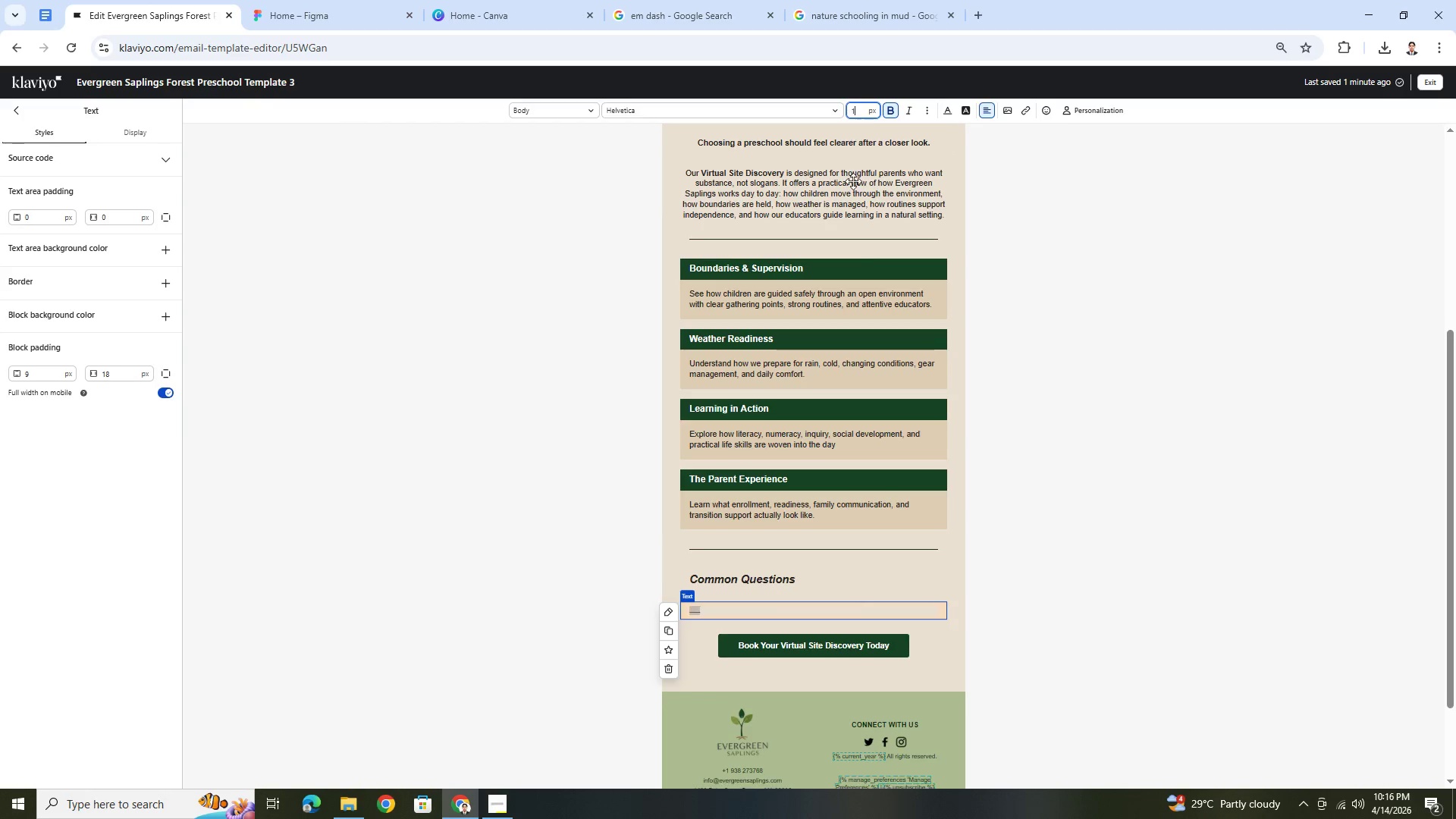 
key(Numpad8)
 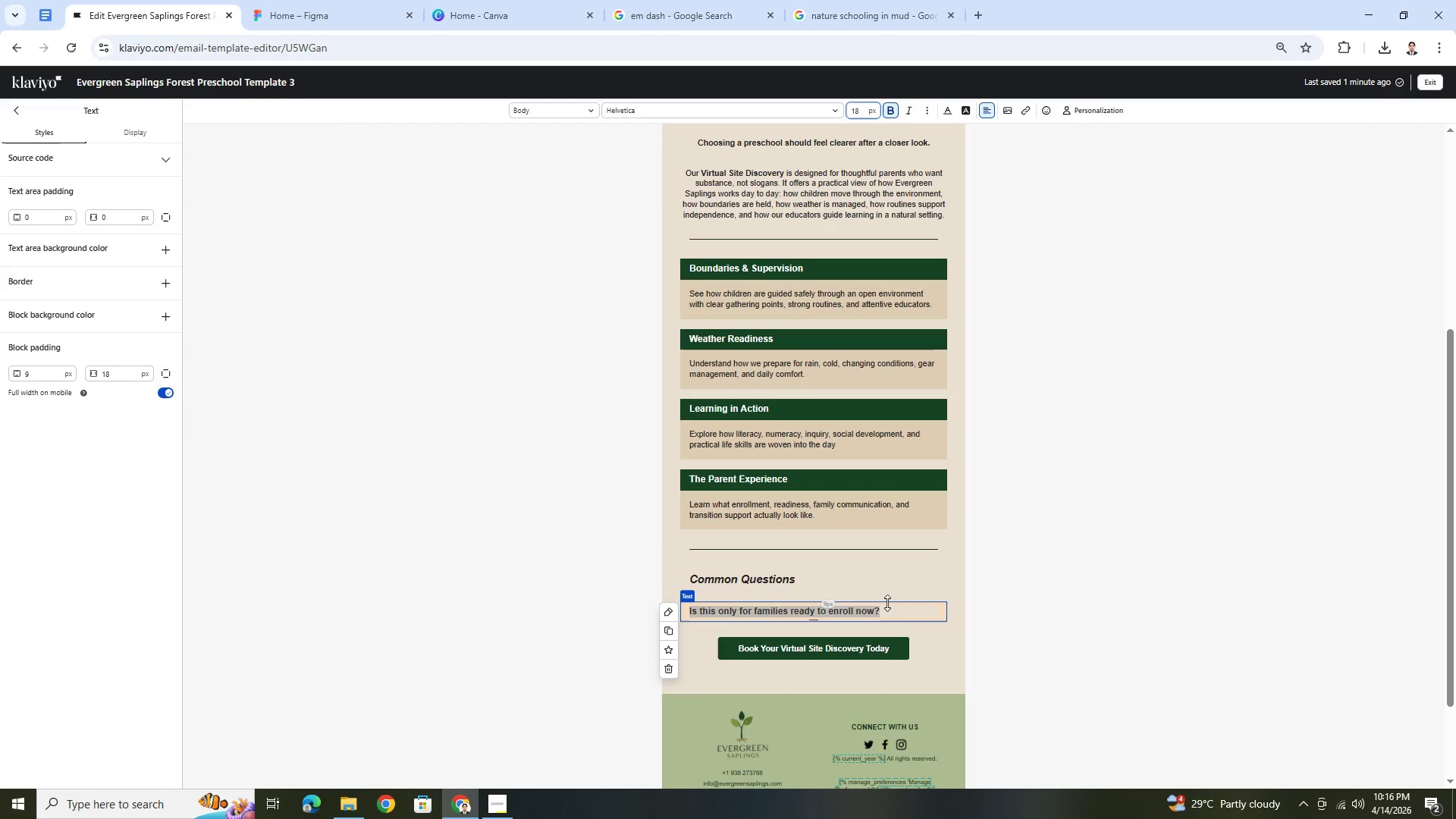 
left_click([892, 614])
 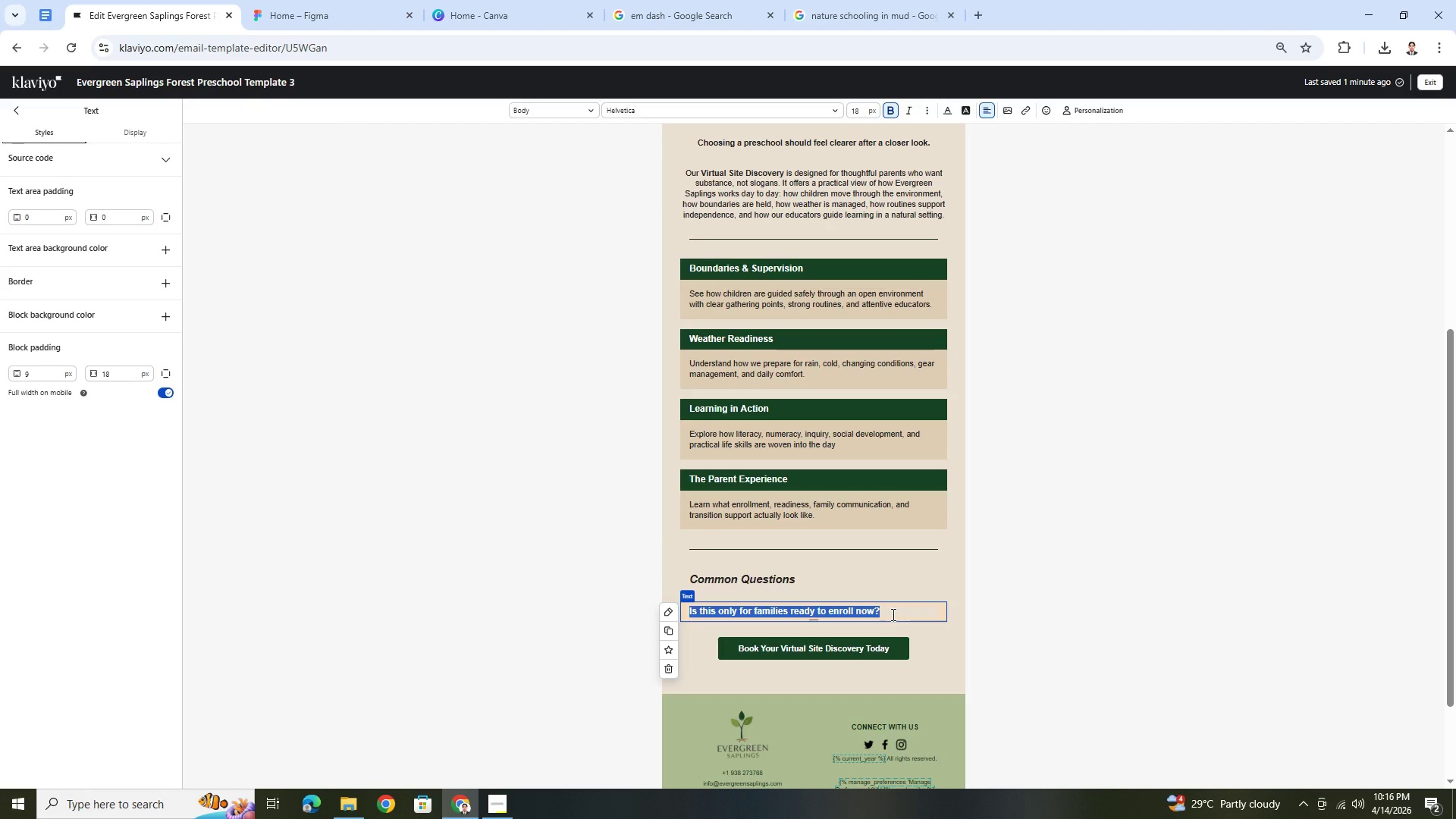 
left_click([892, 614])
 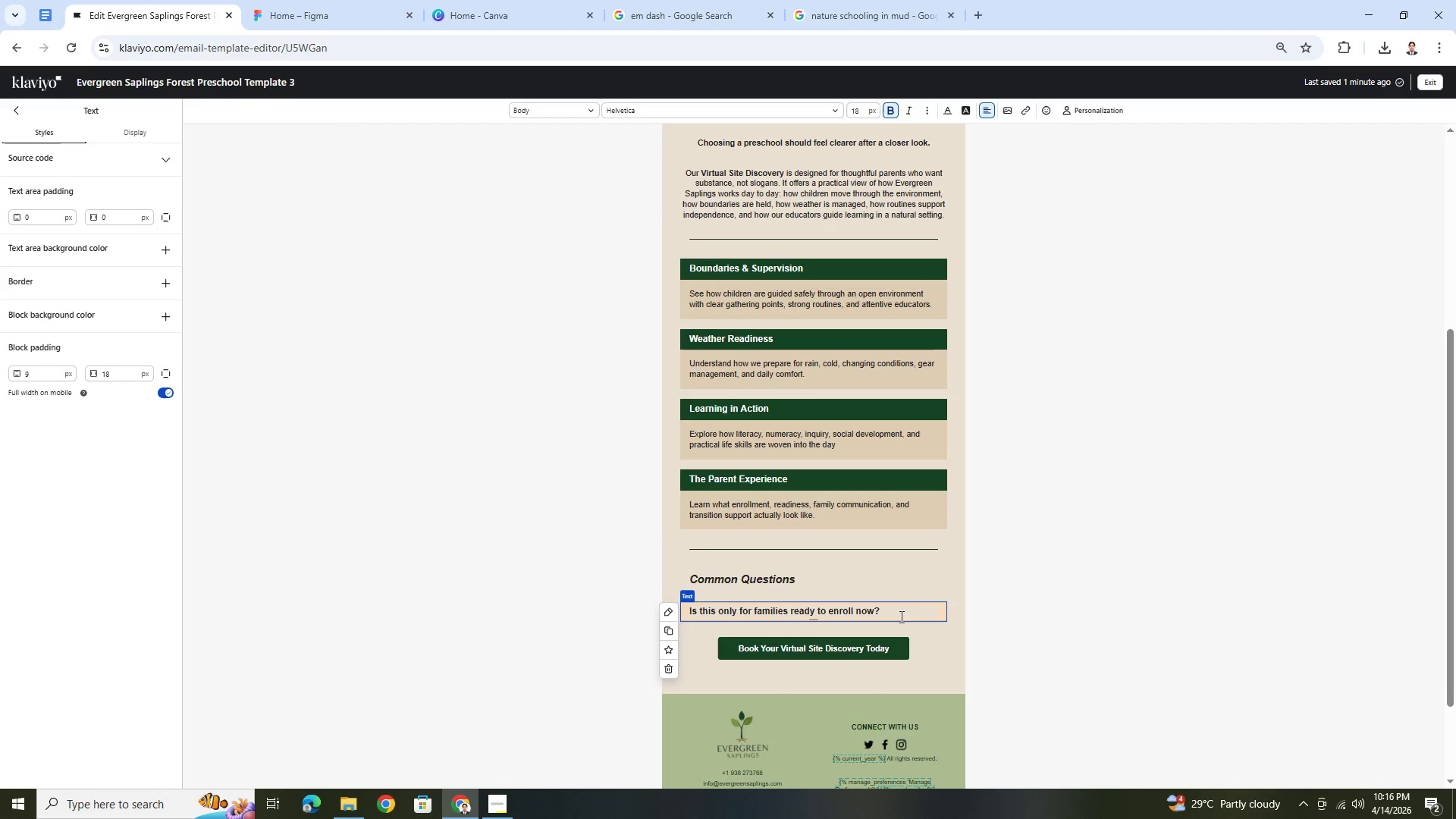 
left_click([1007, 621])
 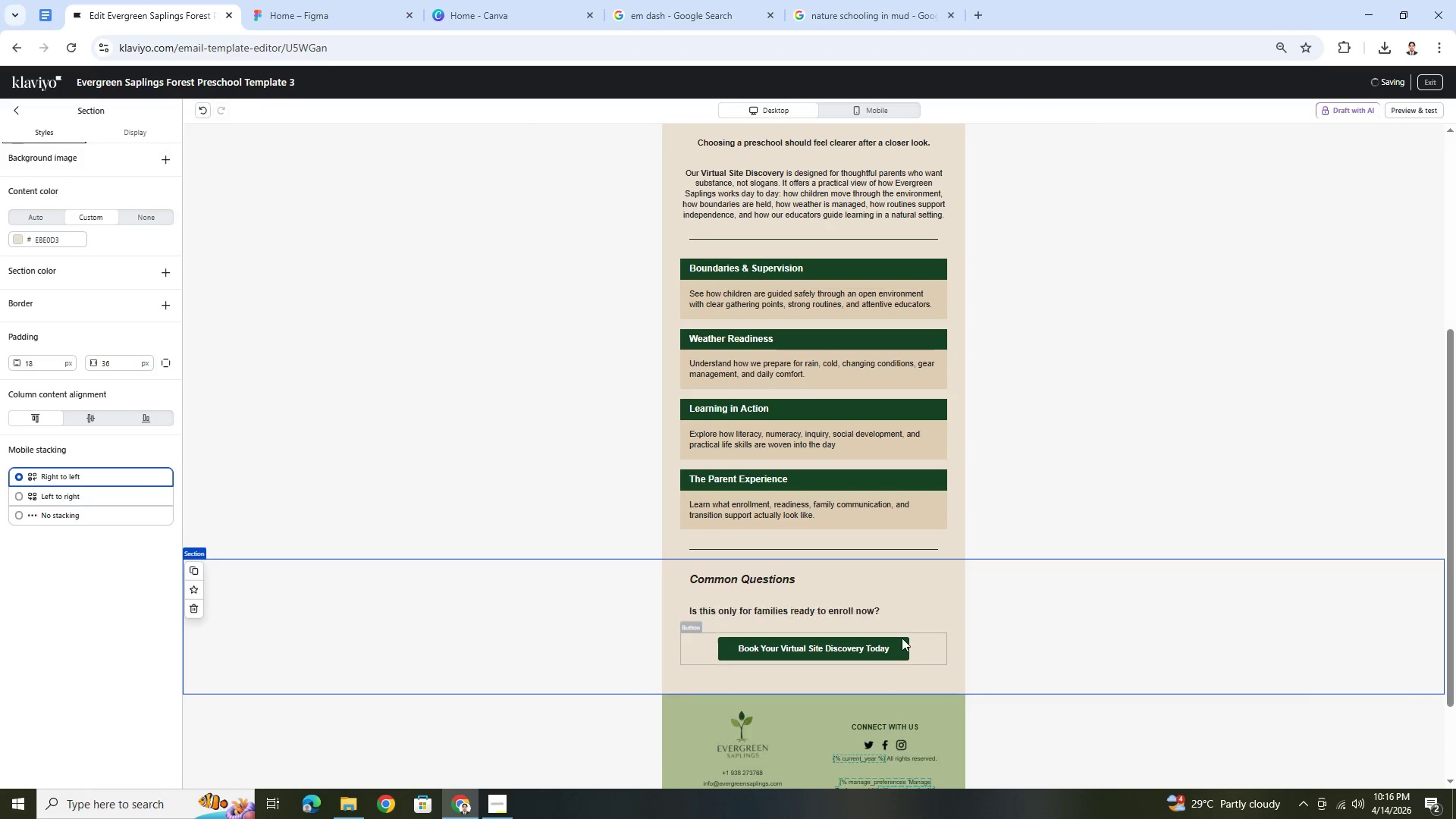 
scroll: coordinate [906, 640], scroll_direction: down, amount: 3.0
 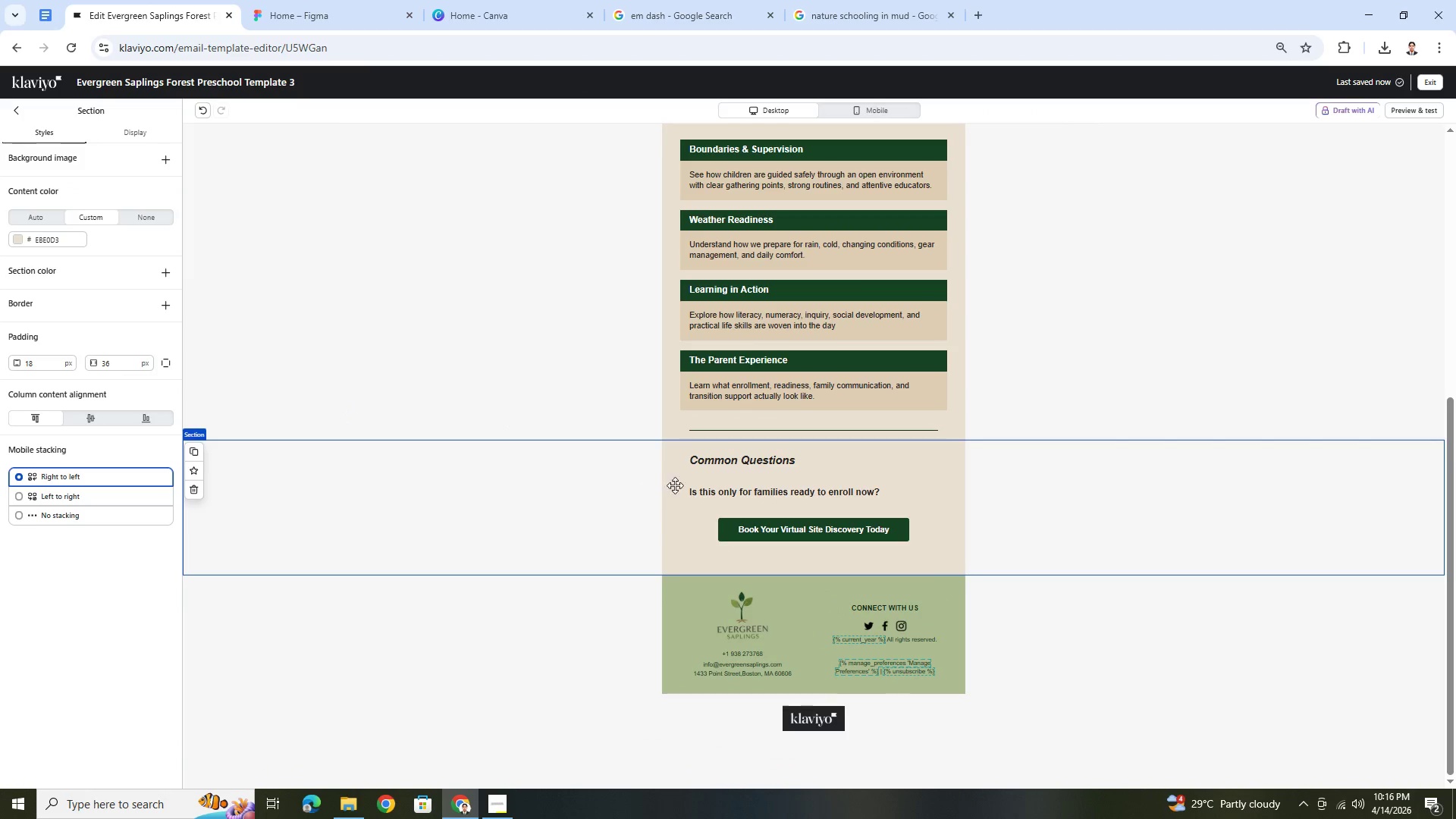 
left_click([694, 479])
 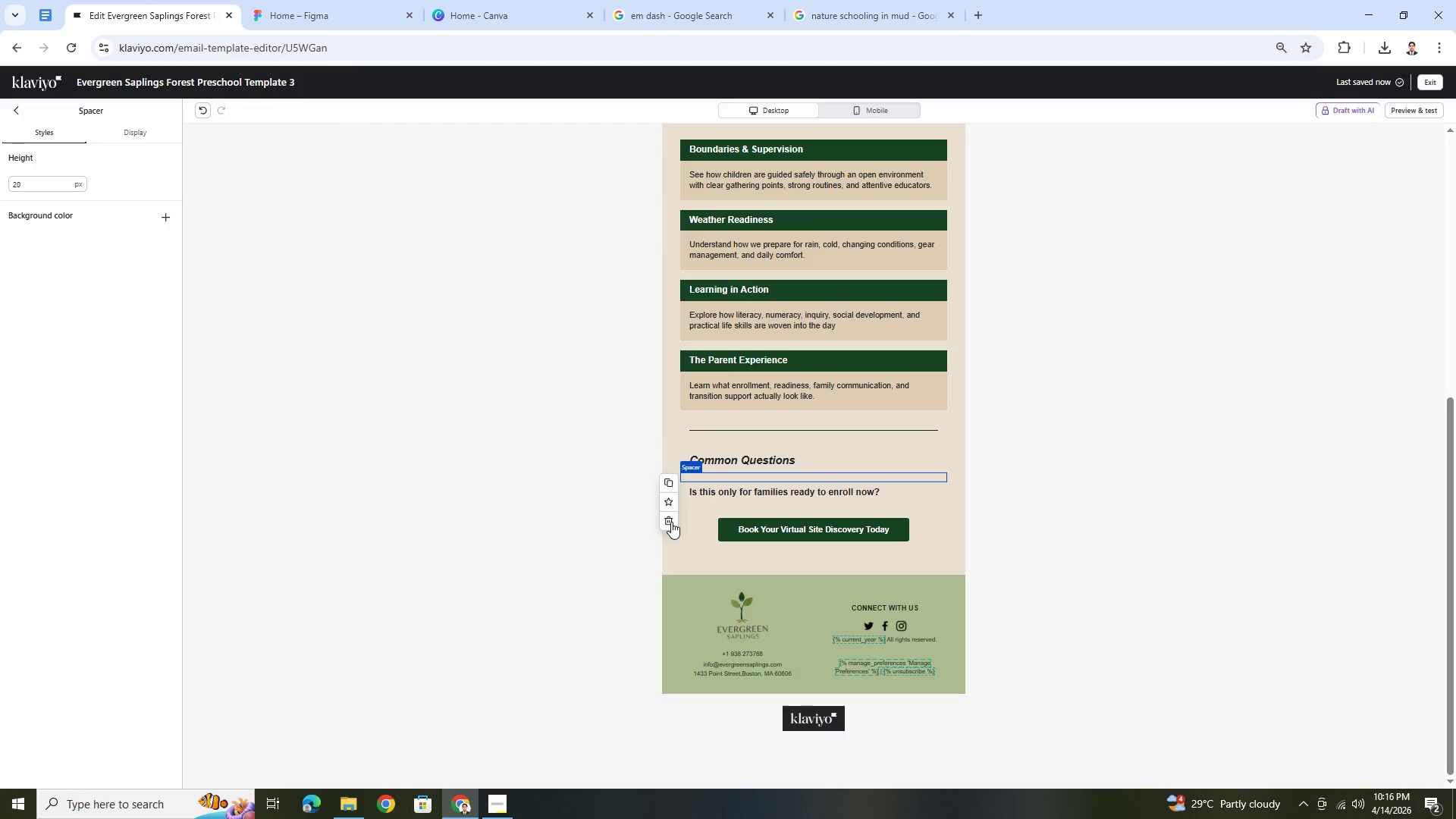 
left_click([668, 526])
 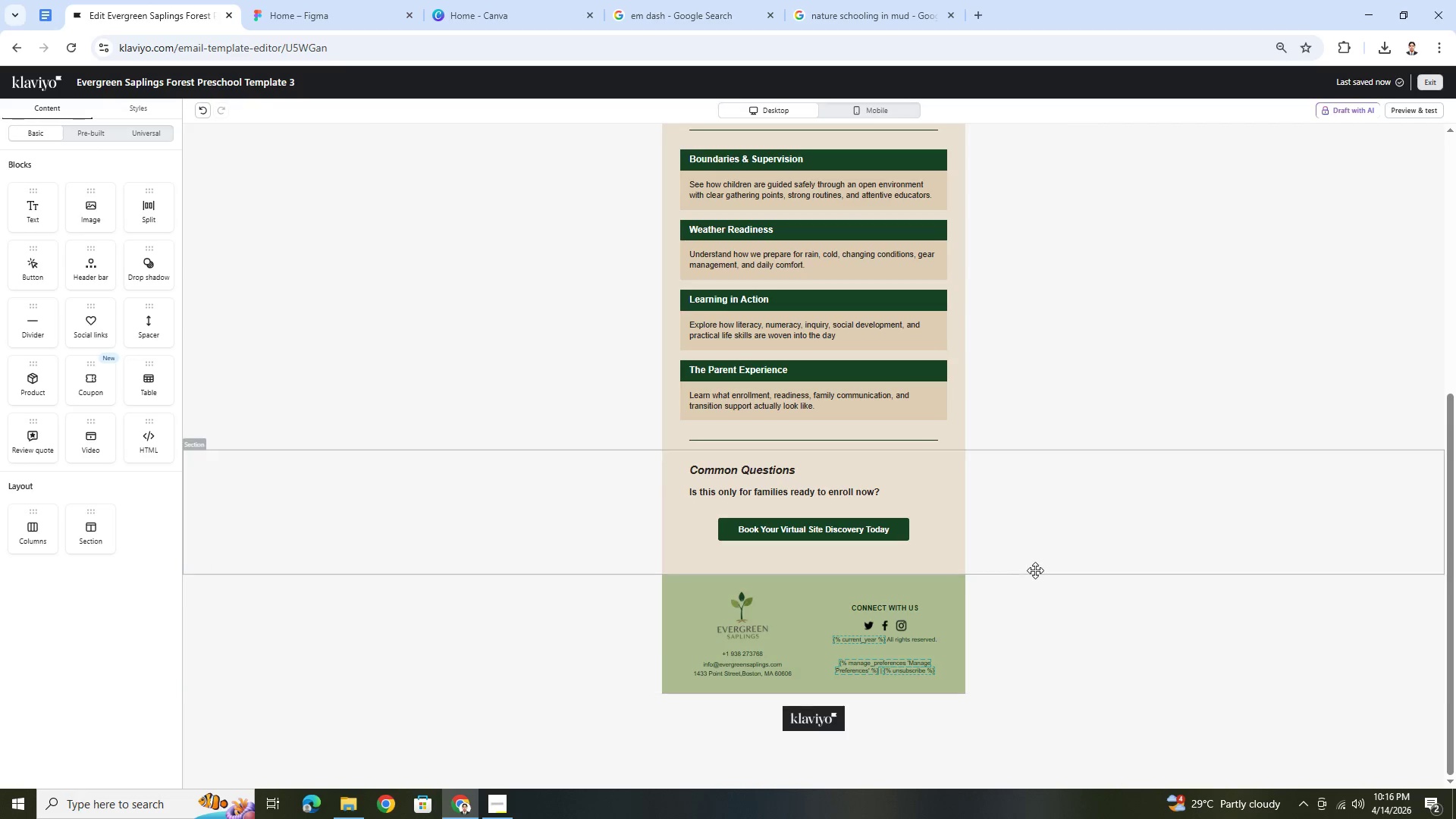 
scroll: coordinate [1040, 534], scroll_direction: up, amount: 2.0
 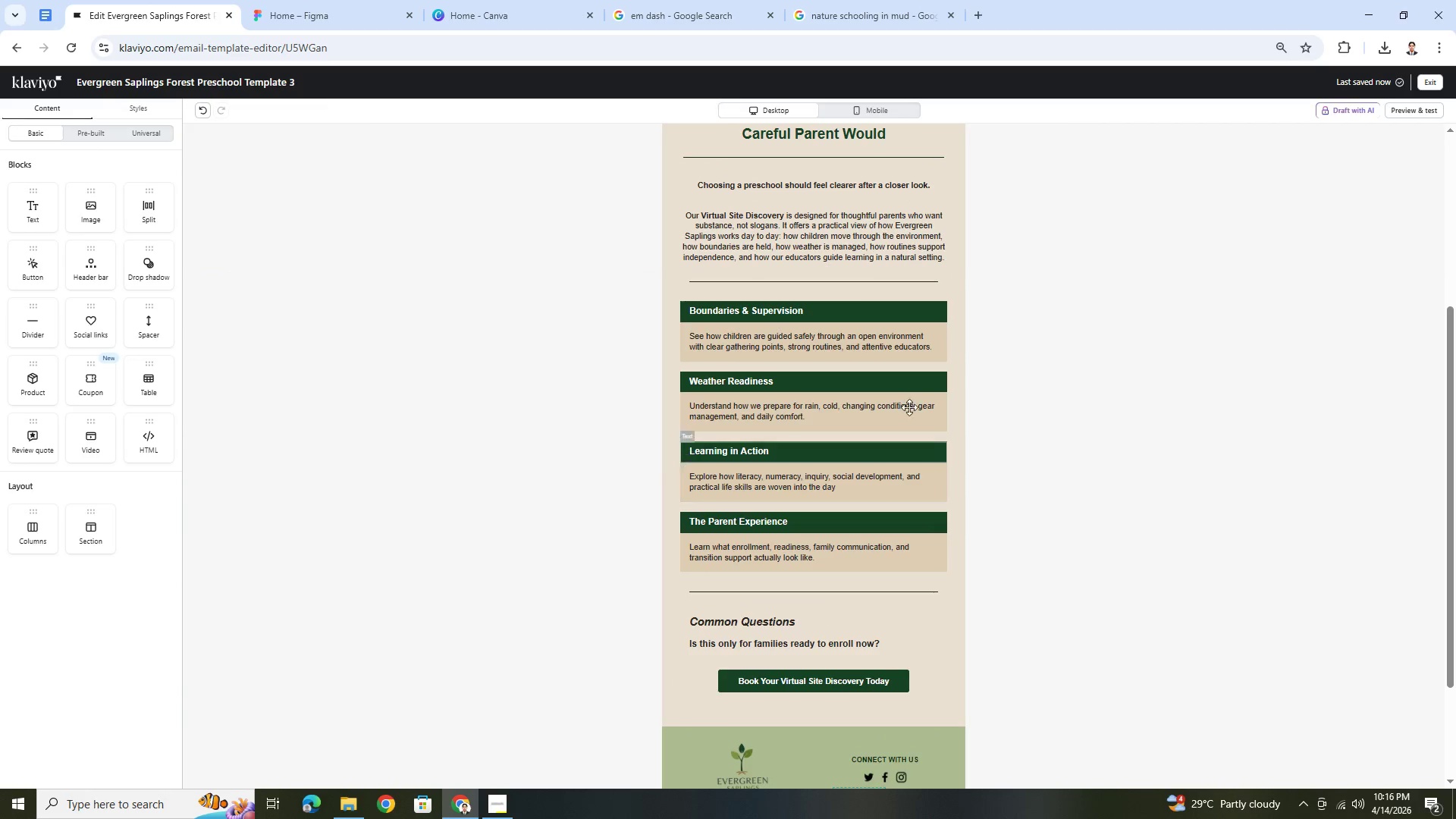 
scroll: coordinate [871, 503], scroll_direction: down, amount: 3.0
 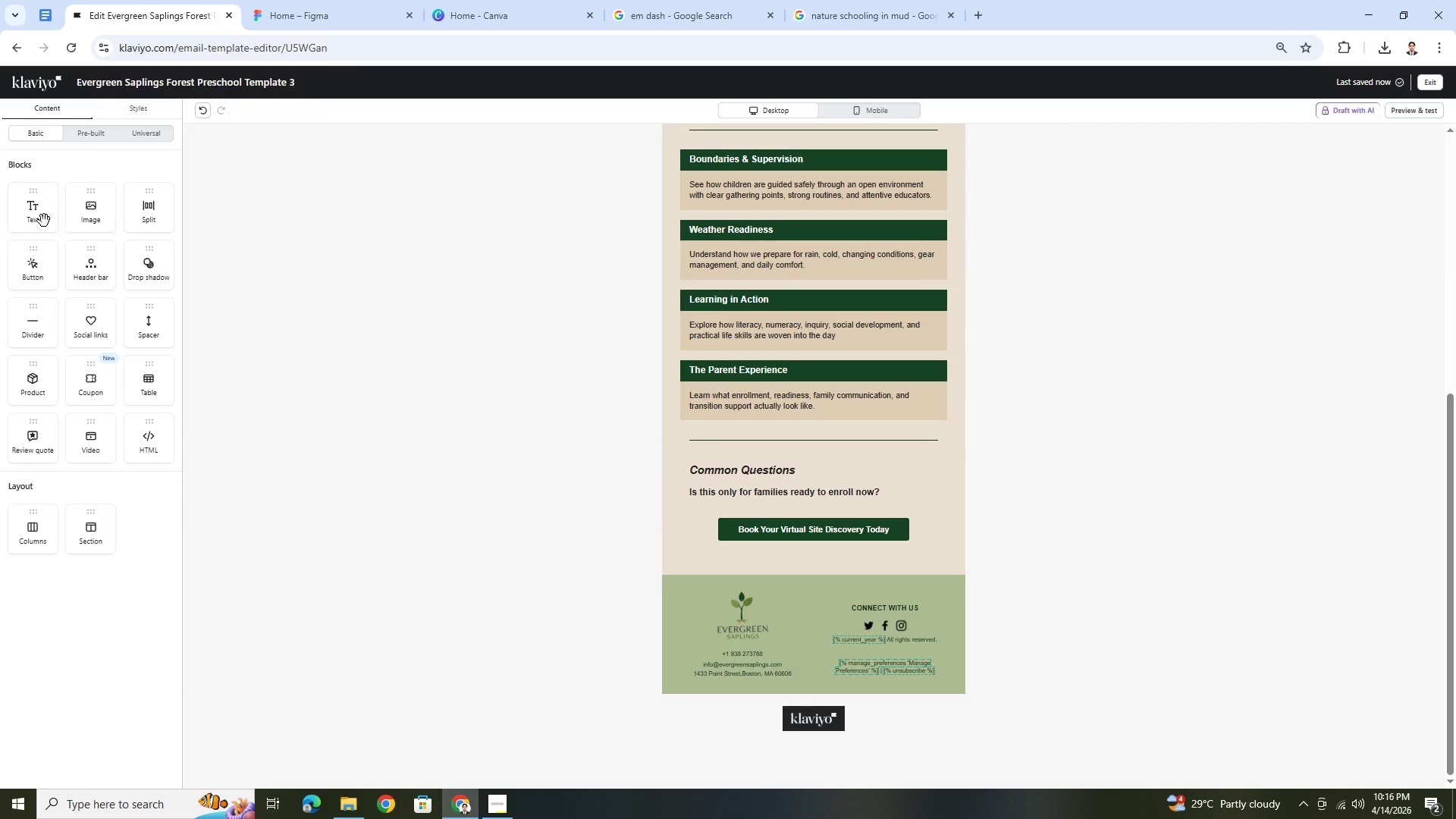 
left_click_drag(start_coordinate=[34, 220], to_coordinate=[726, 525])
 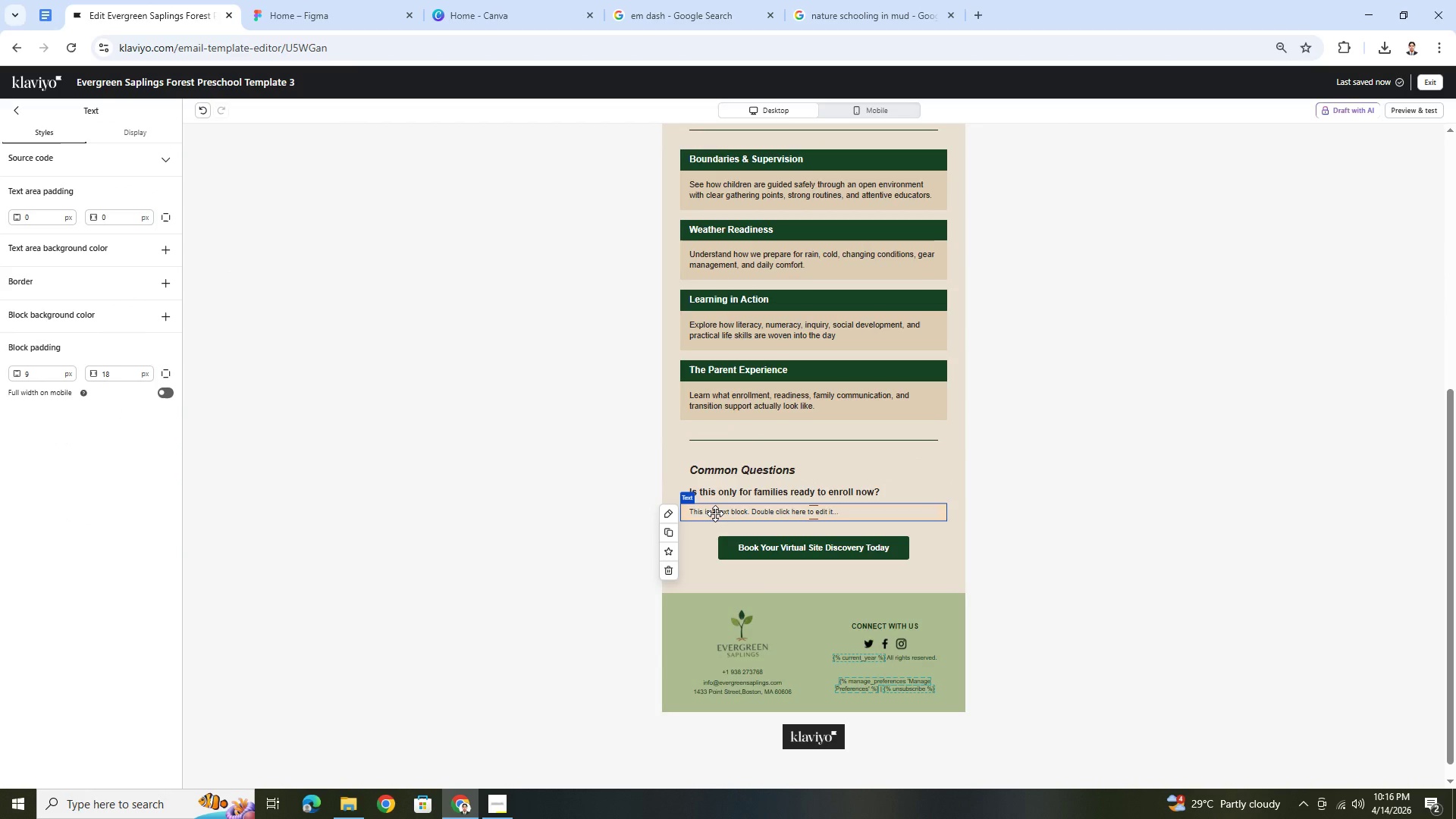 
double_click([715, 513])
 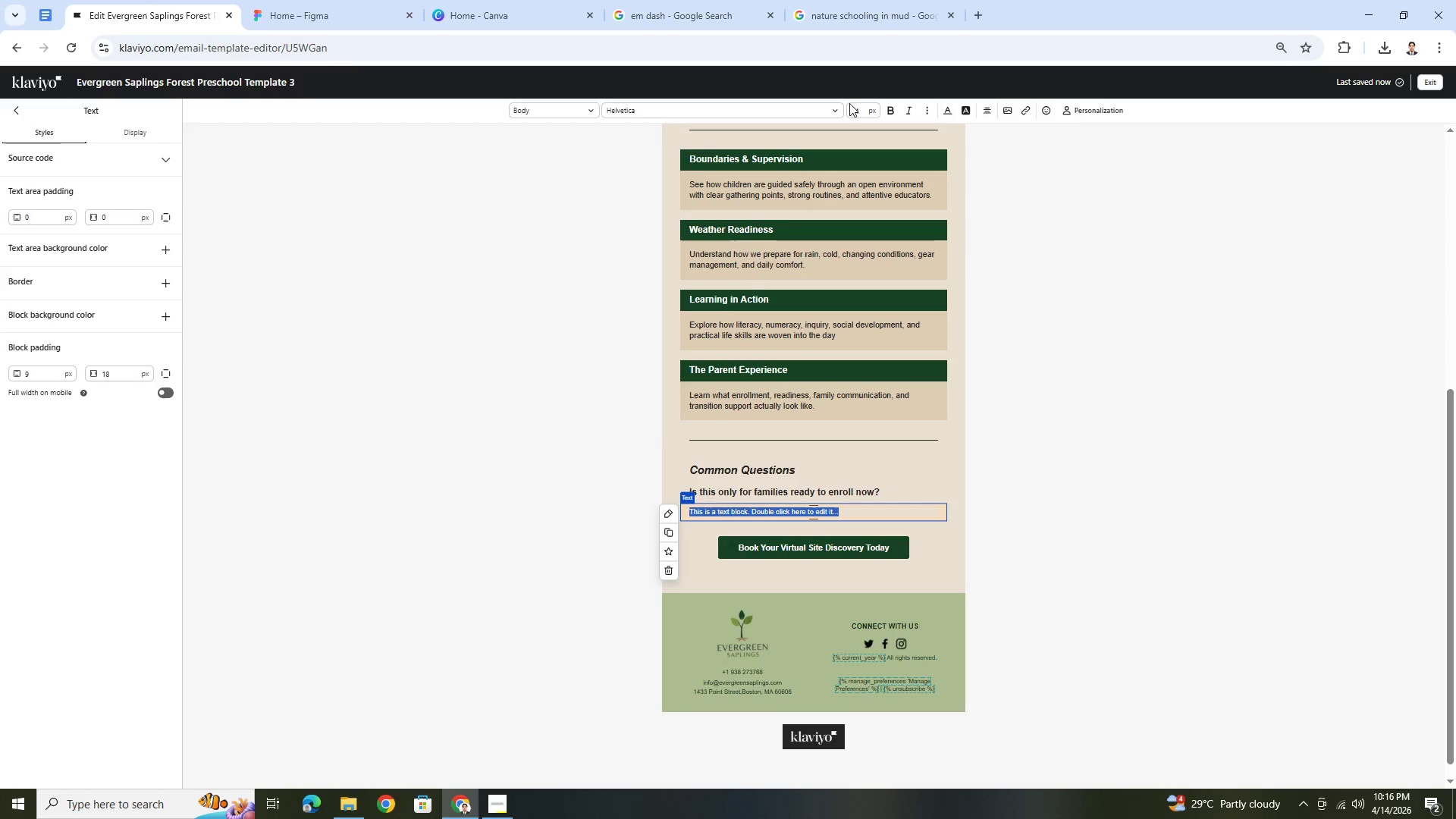 
double_click([859, 107])
 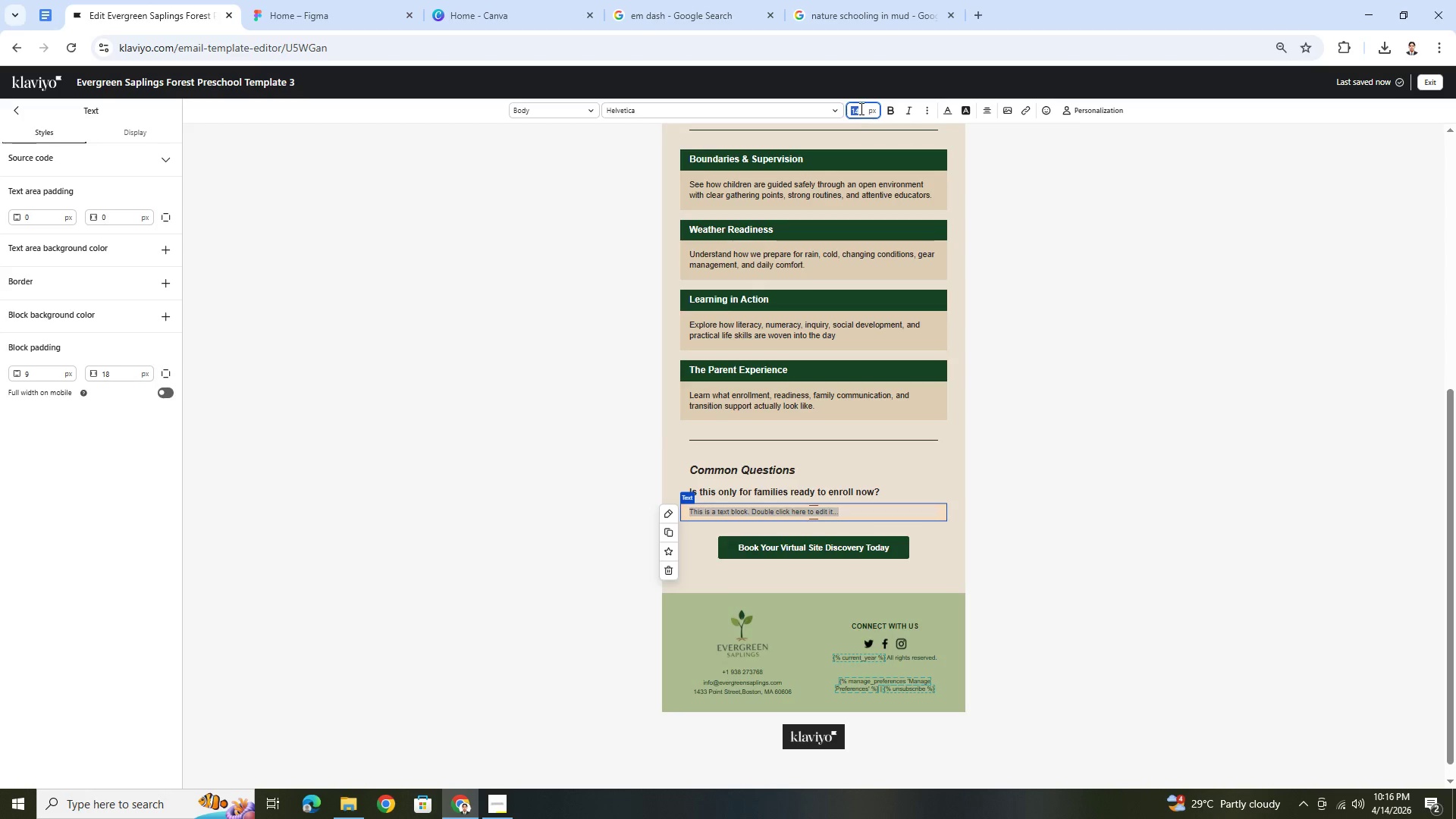 
key(Numpad1)
 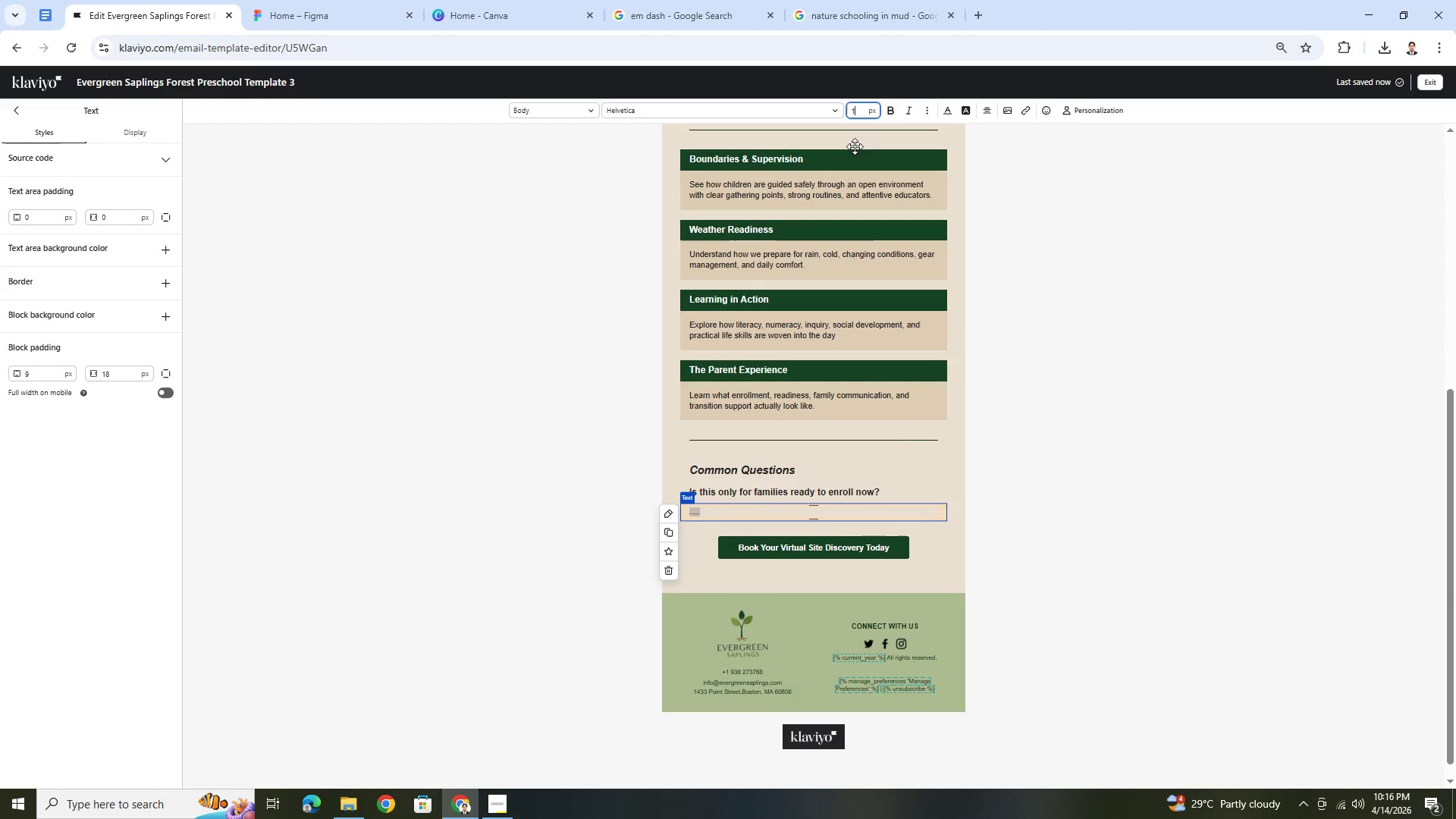 
type(6Not a)
 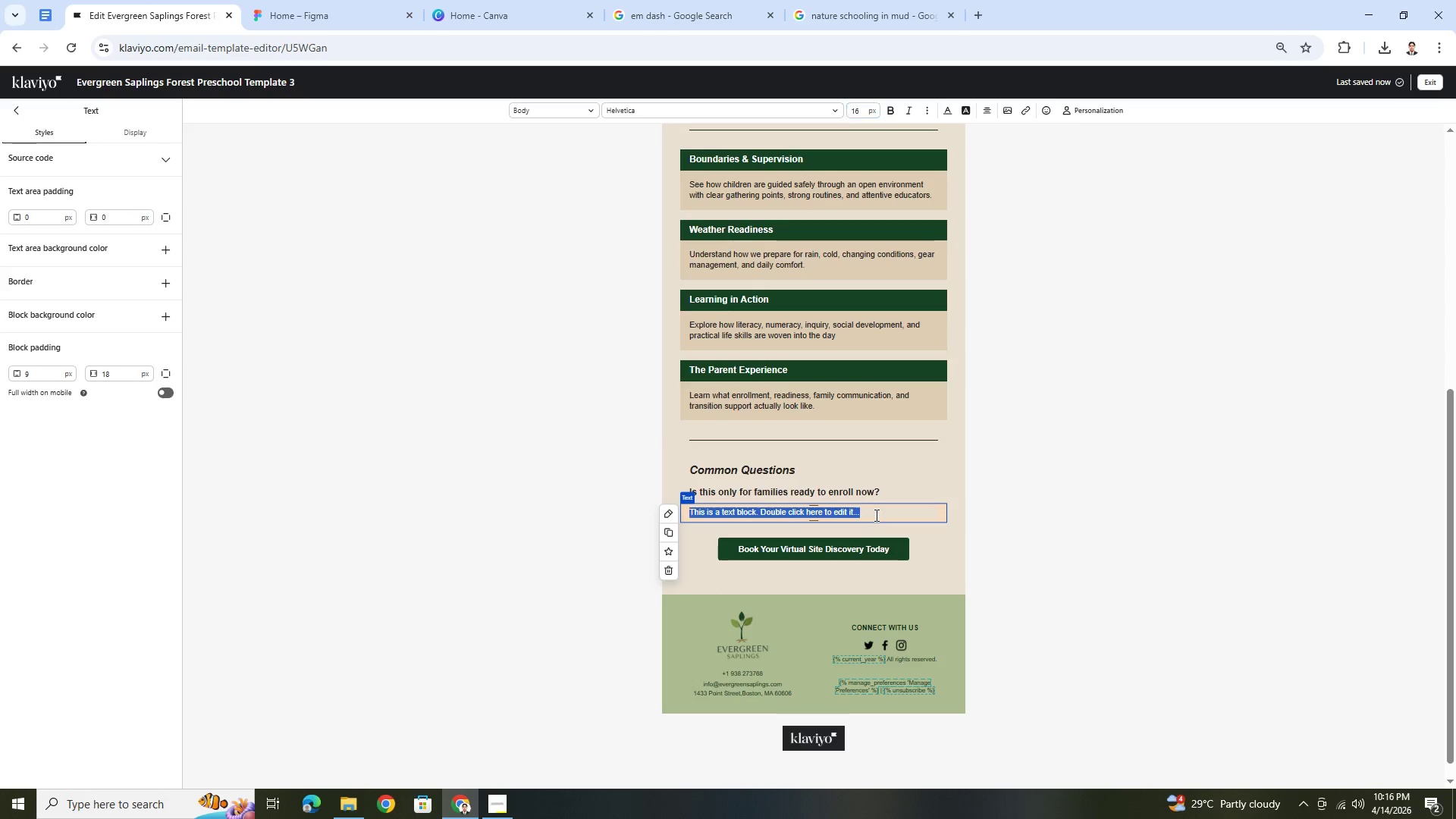 
double_click([875, 515])
 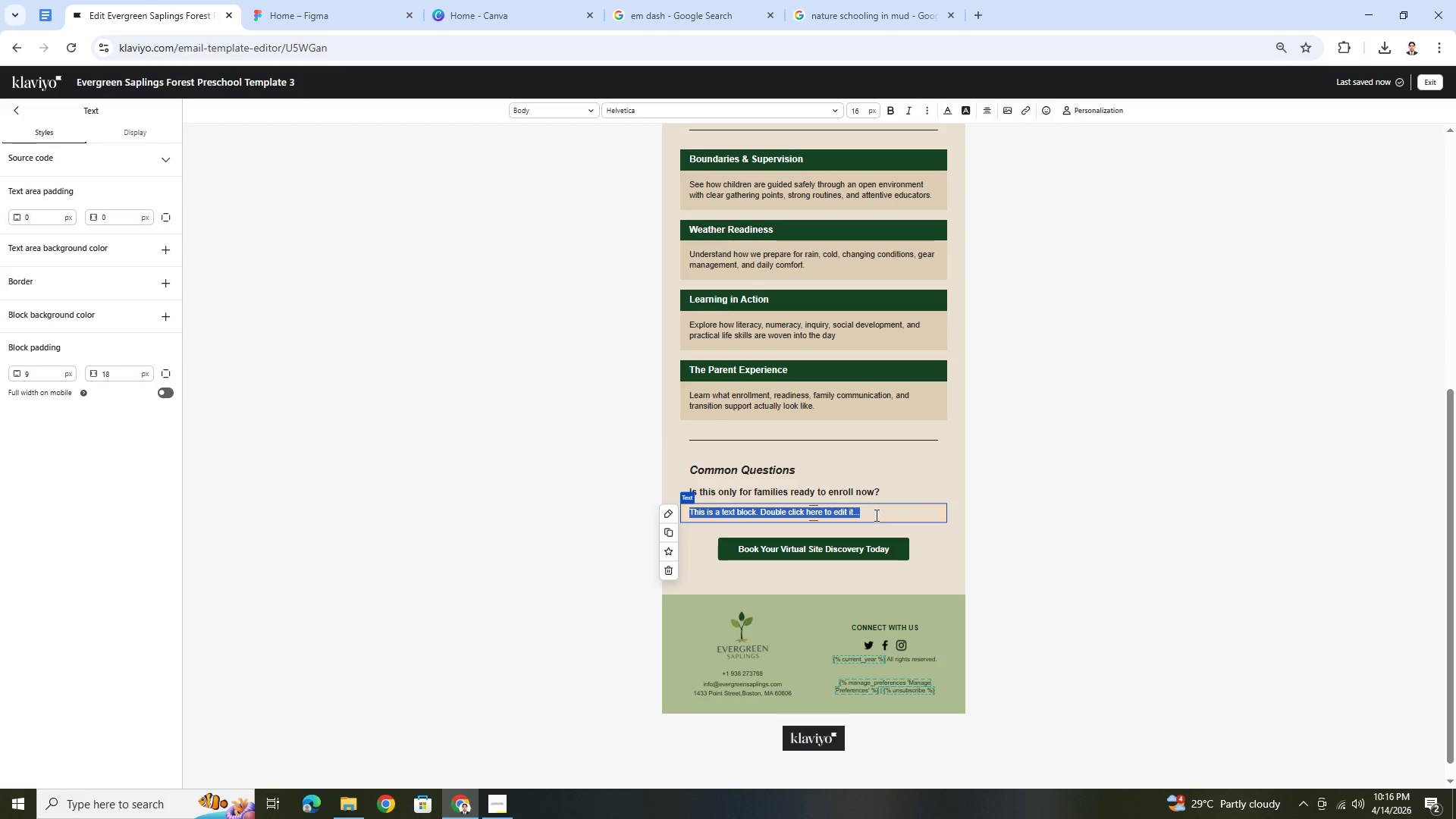 
triple_click([875, 515])
 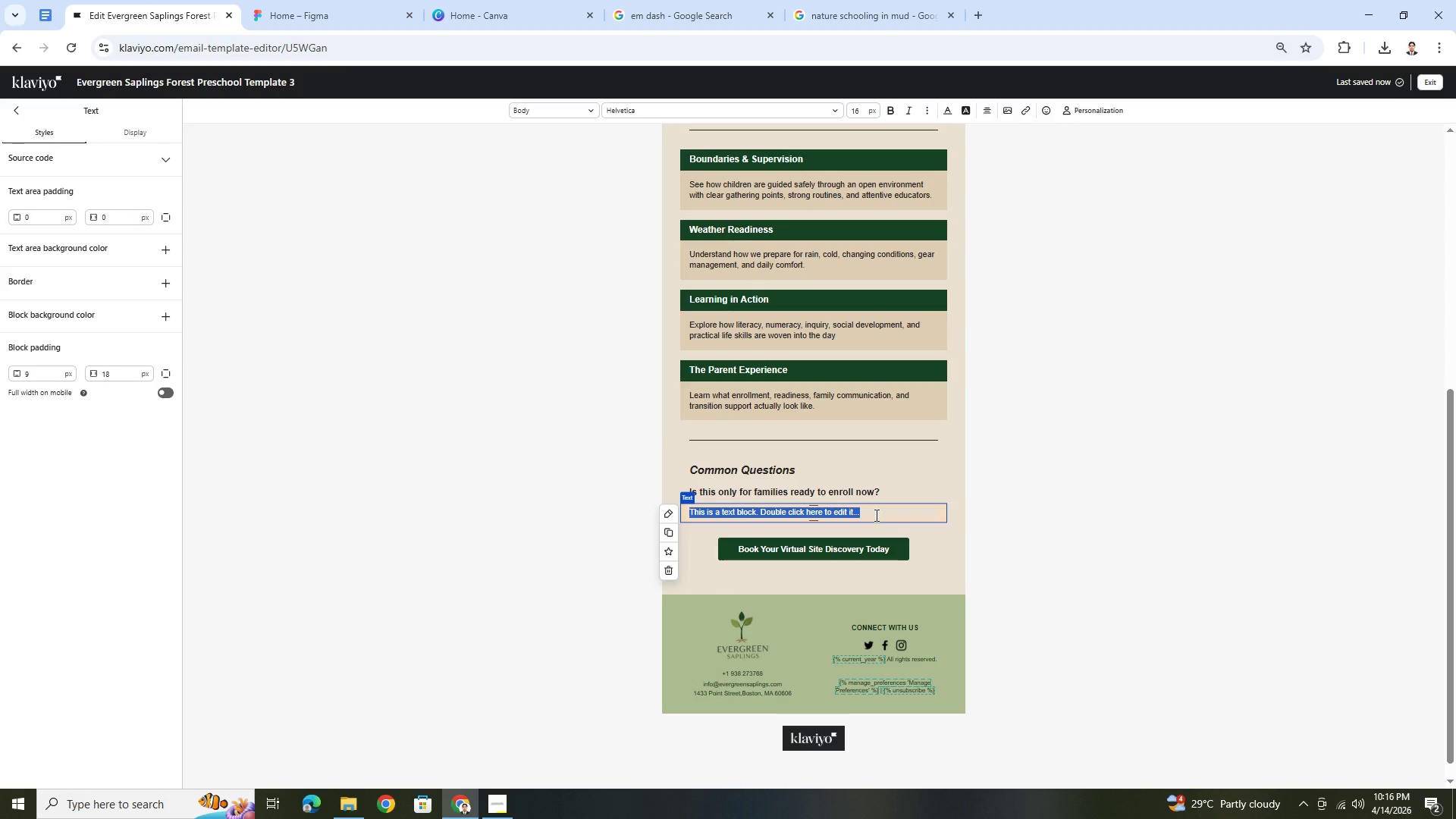 
type(Not at all. Some families are making decisions soon, while)
 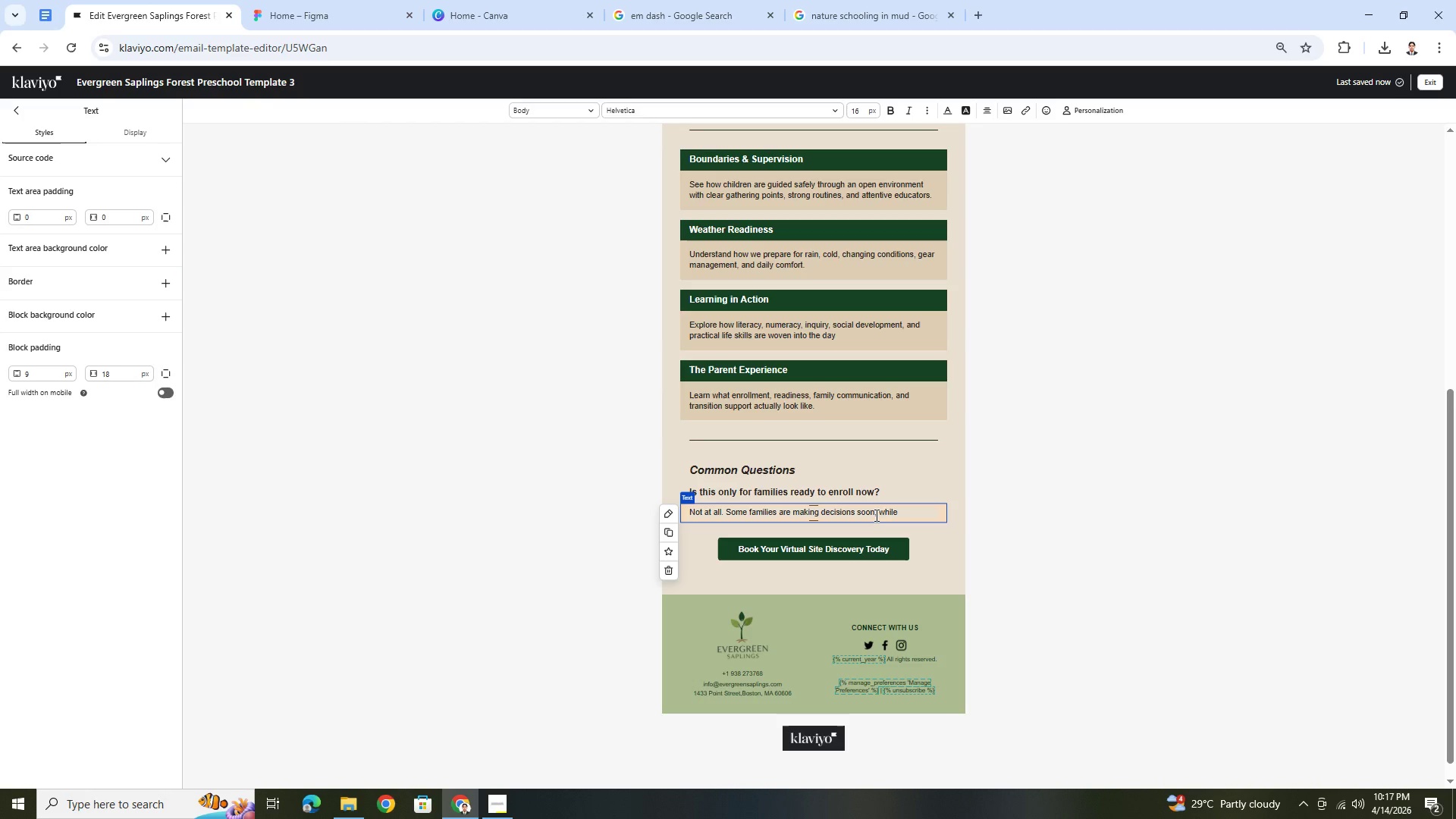 
wait(5.06)
 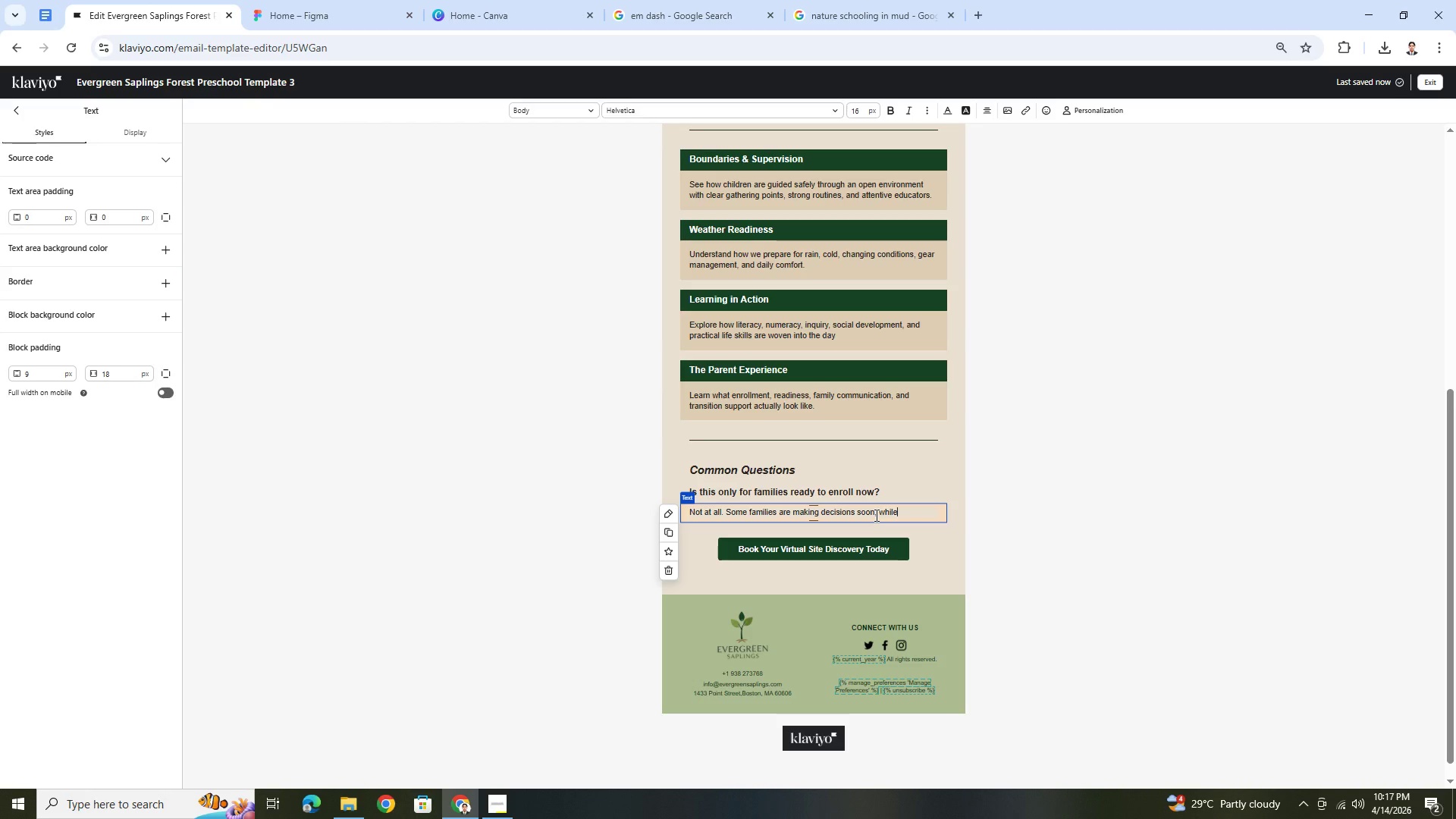 
type( others are simply gathering information carefully. Both are welcome.)
 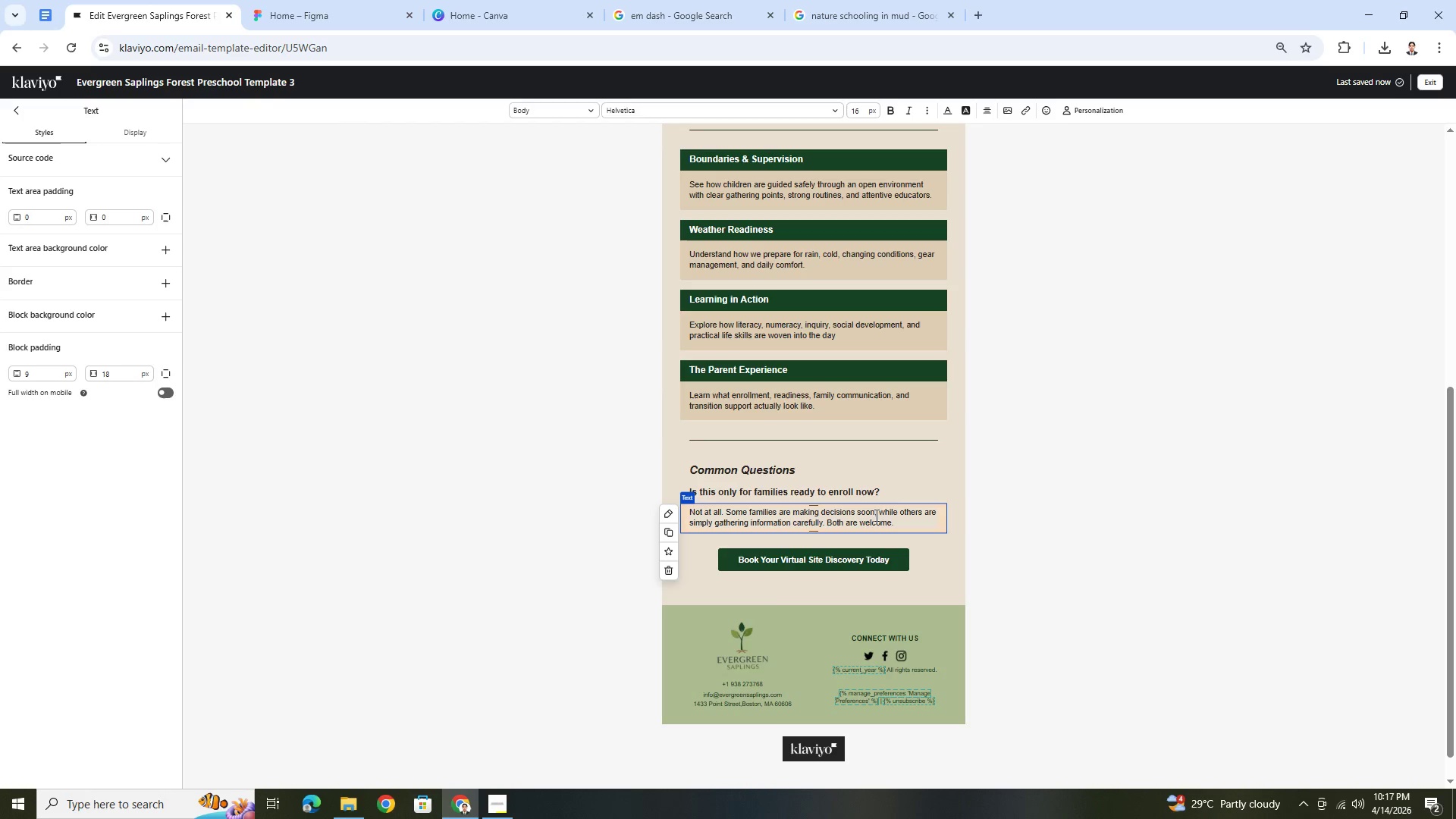 
left_click([981, 488])
 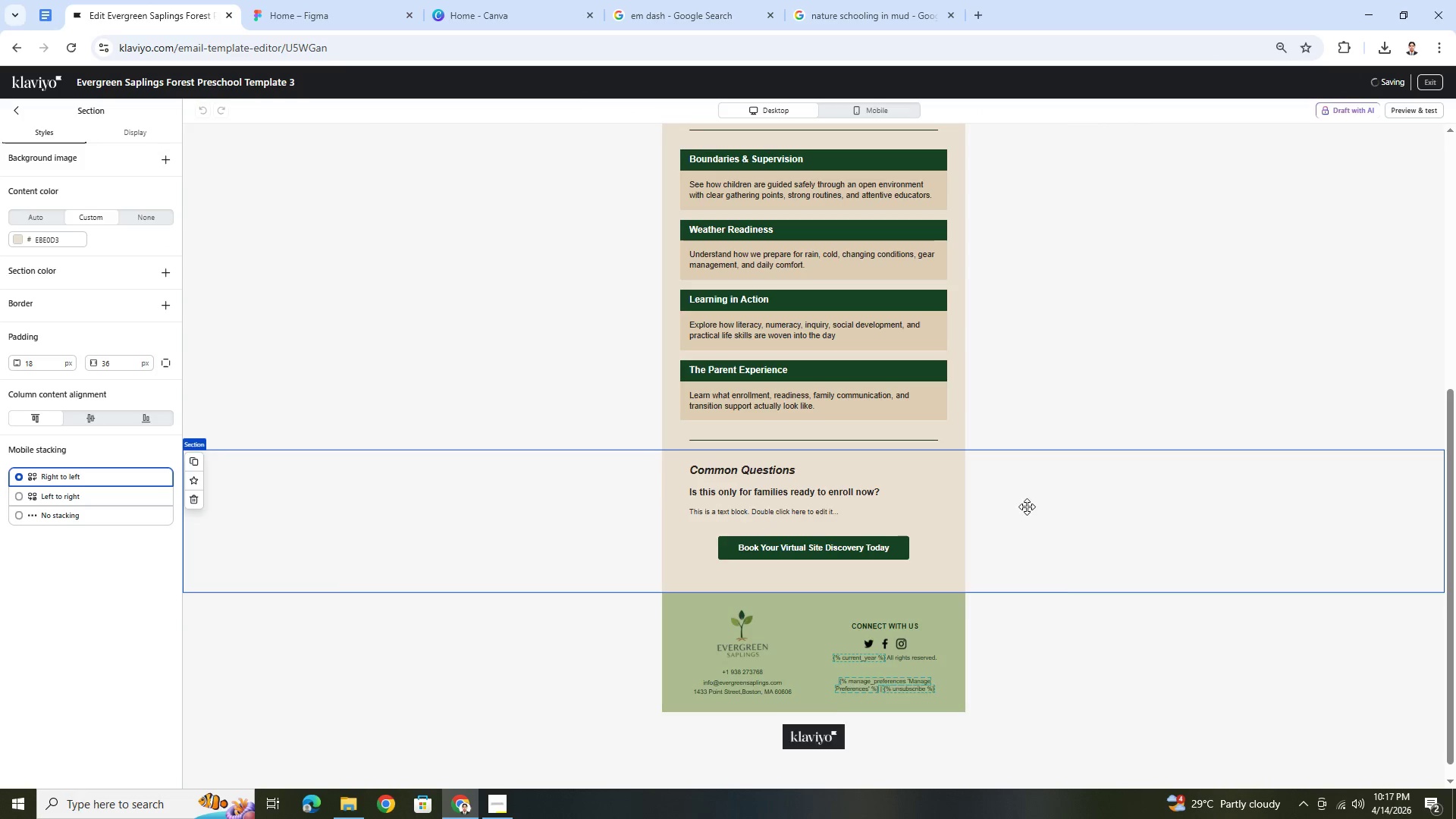 
scroll: coordinate [1037, 519], scroll_direction: down, amount: 2.0
 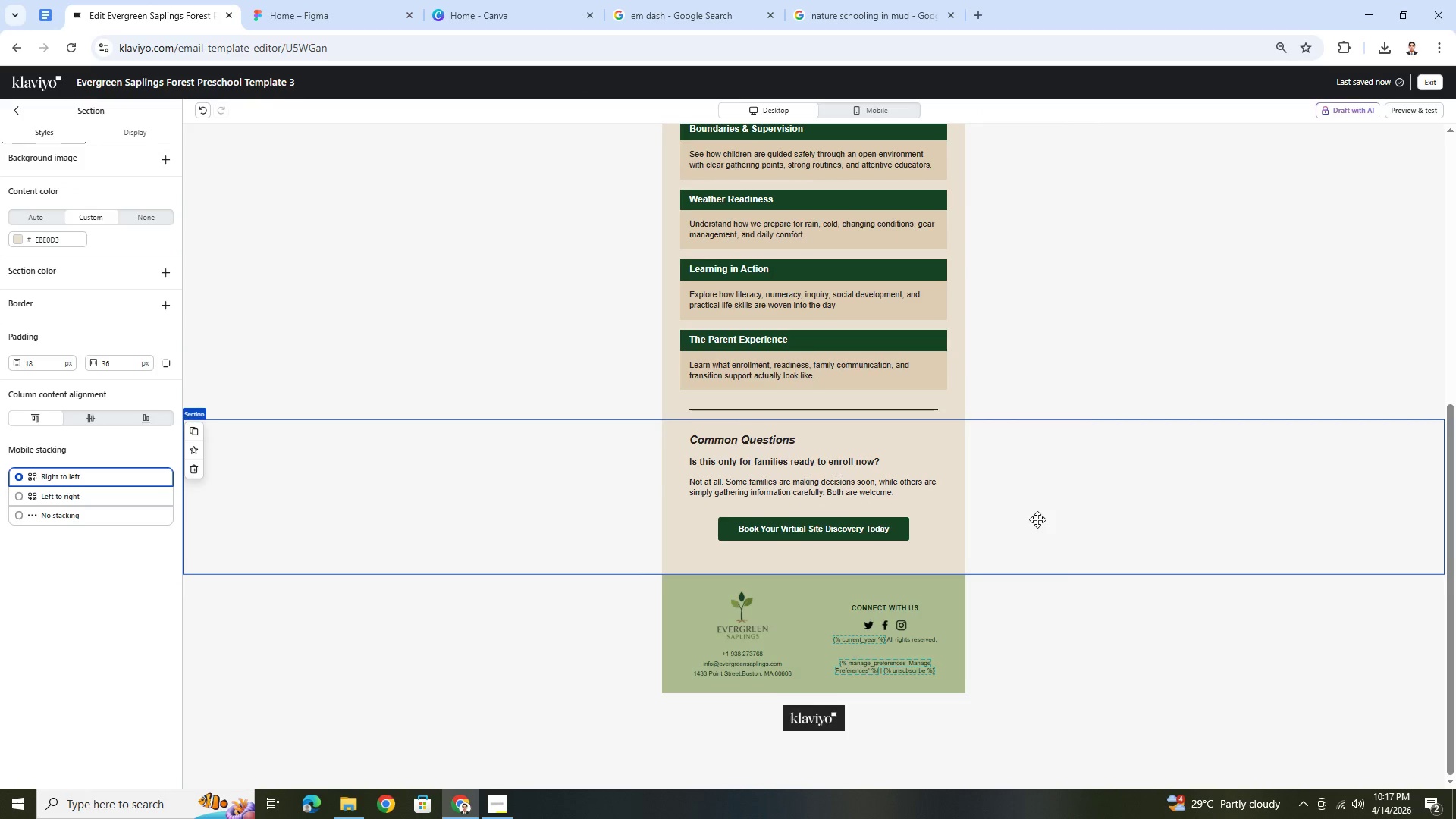 
scroll: coordinate [1037, 519], scroll_direction: up, amount: 4.0
 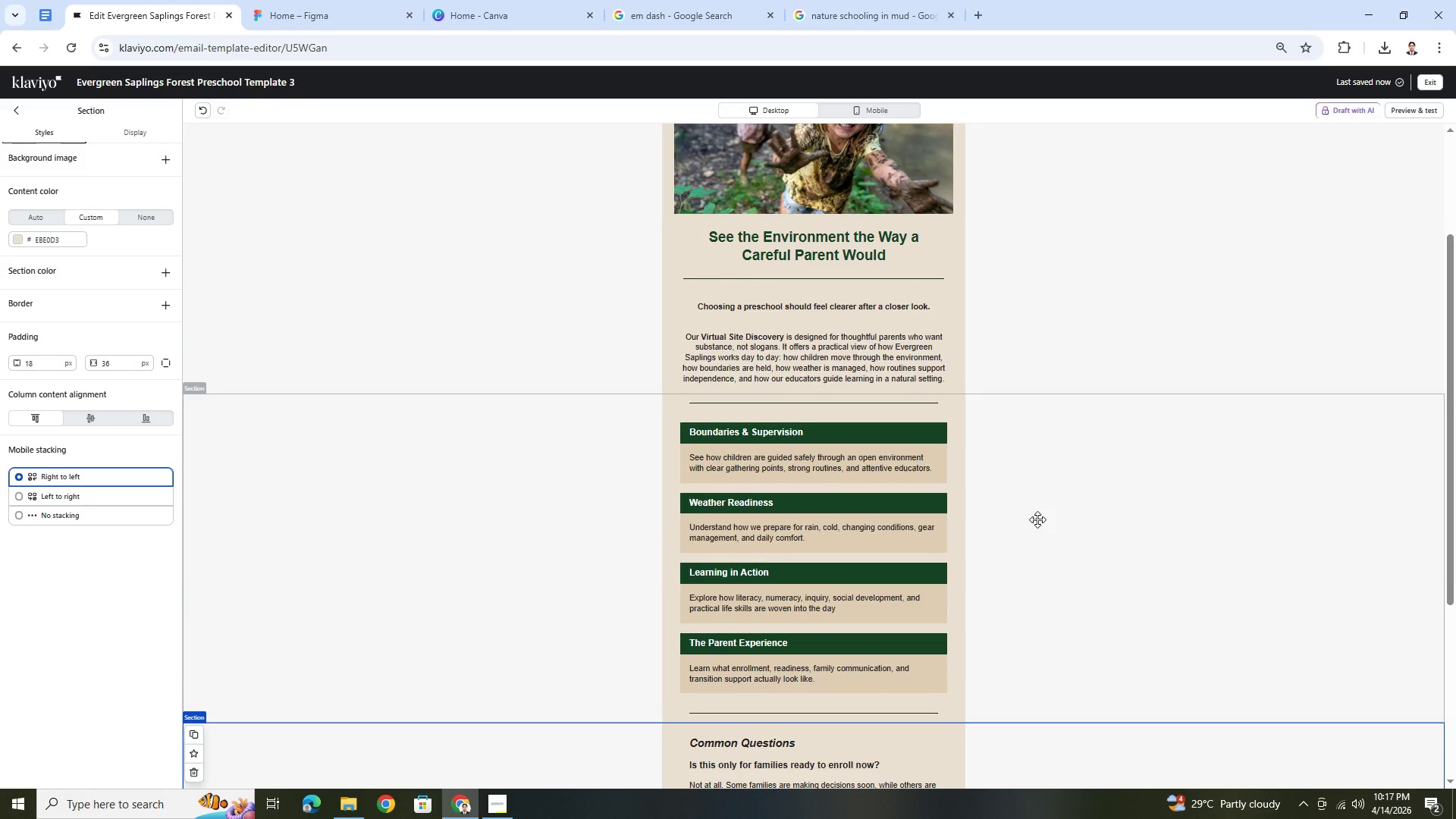 
scroll: coordinate [1037, 519], scroll_direction: down, amount: 4.0
 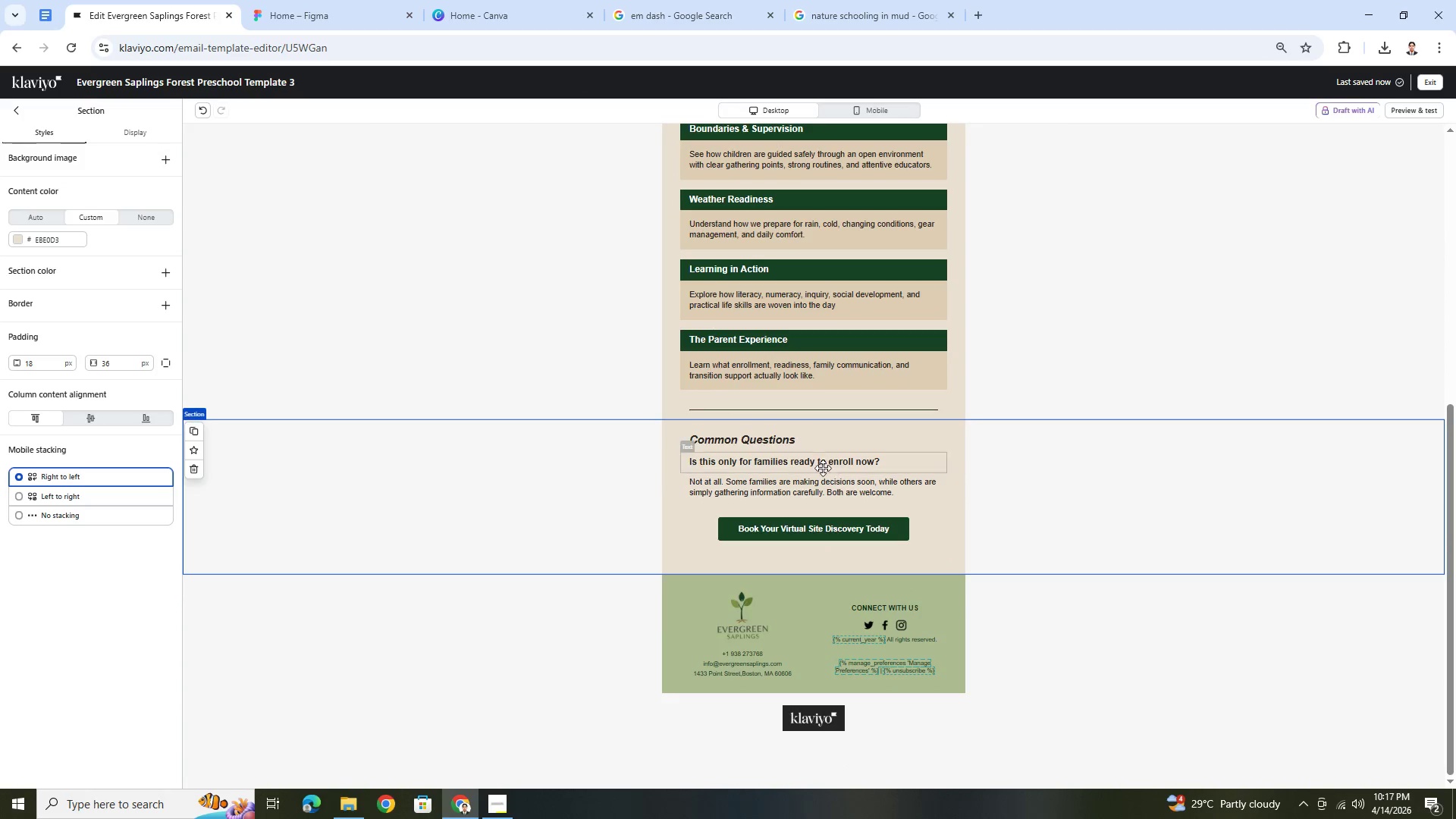 
left_click([822, 465])
 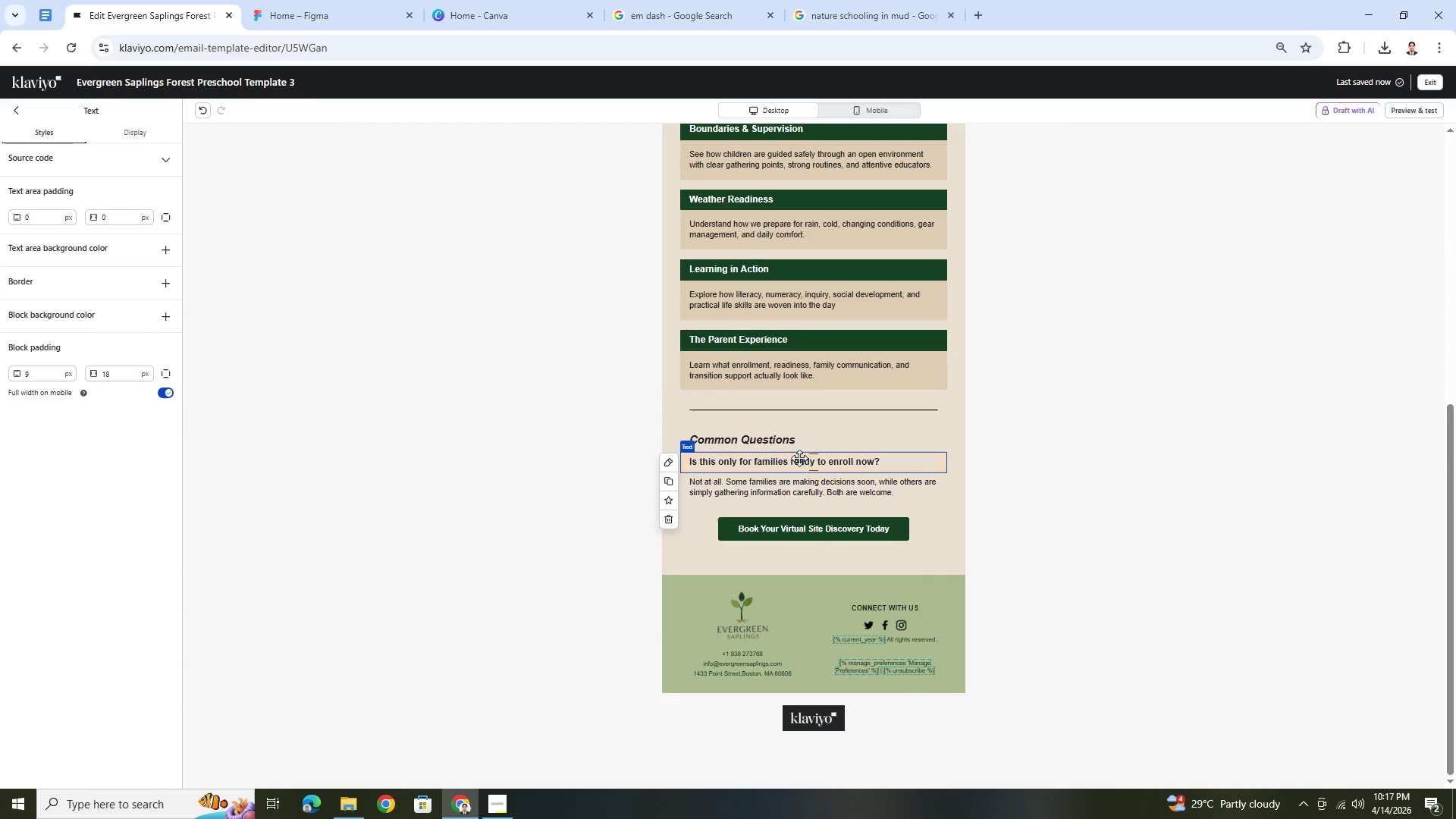 
double_click([803, 462])
 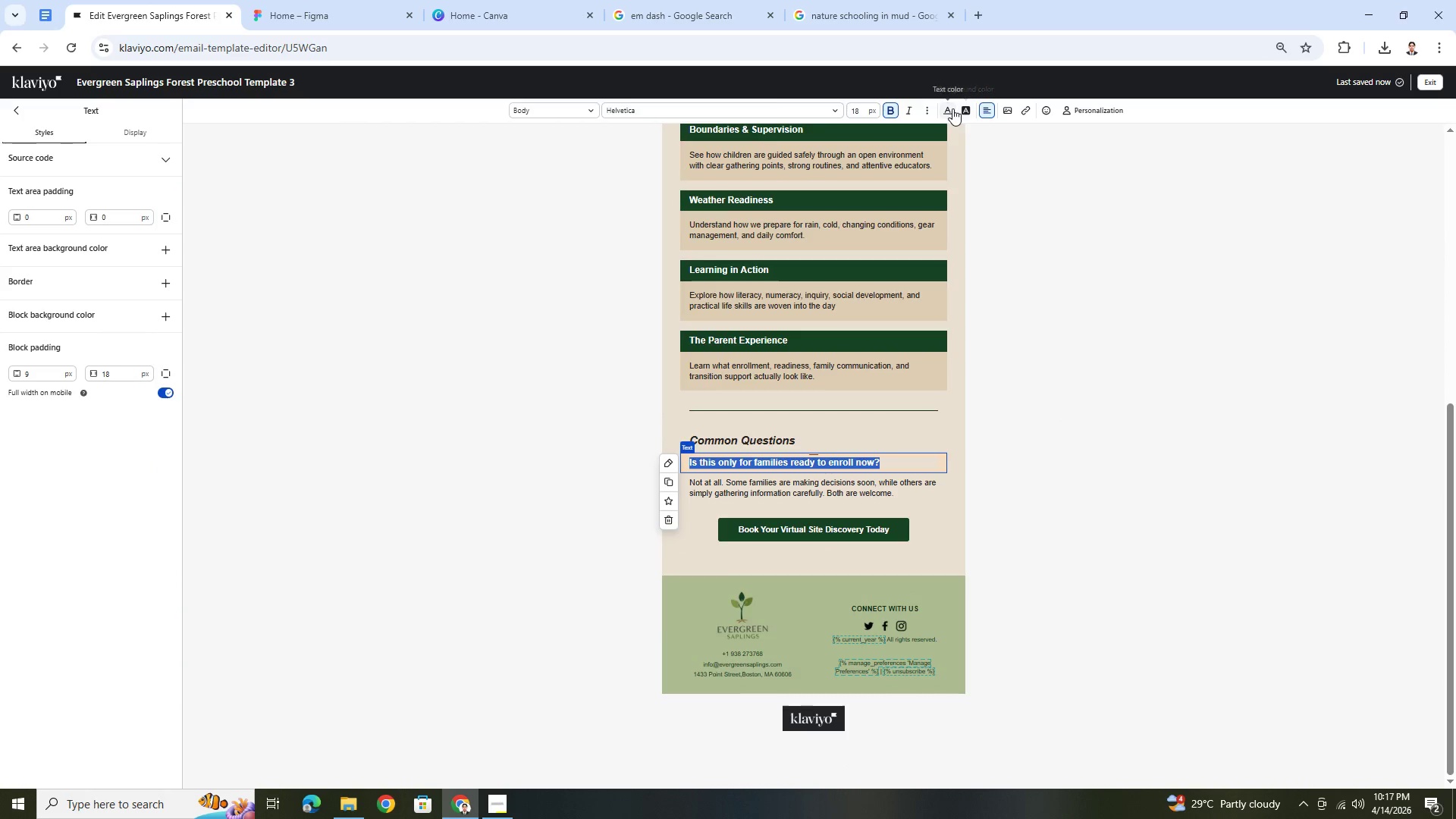 
left_click([952, 108])
 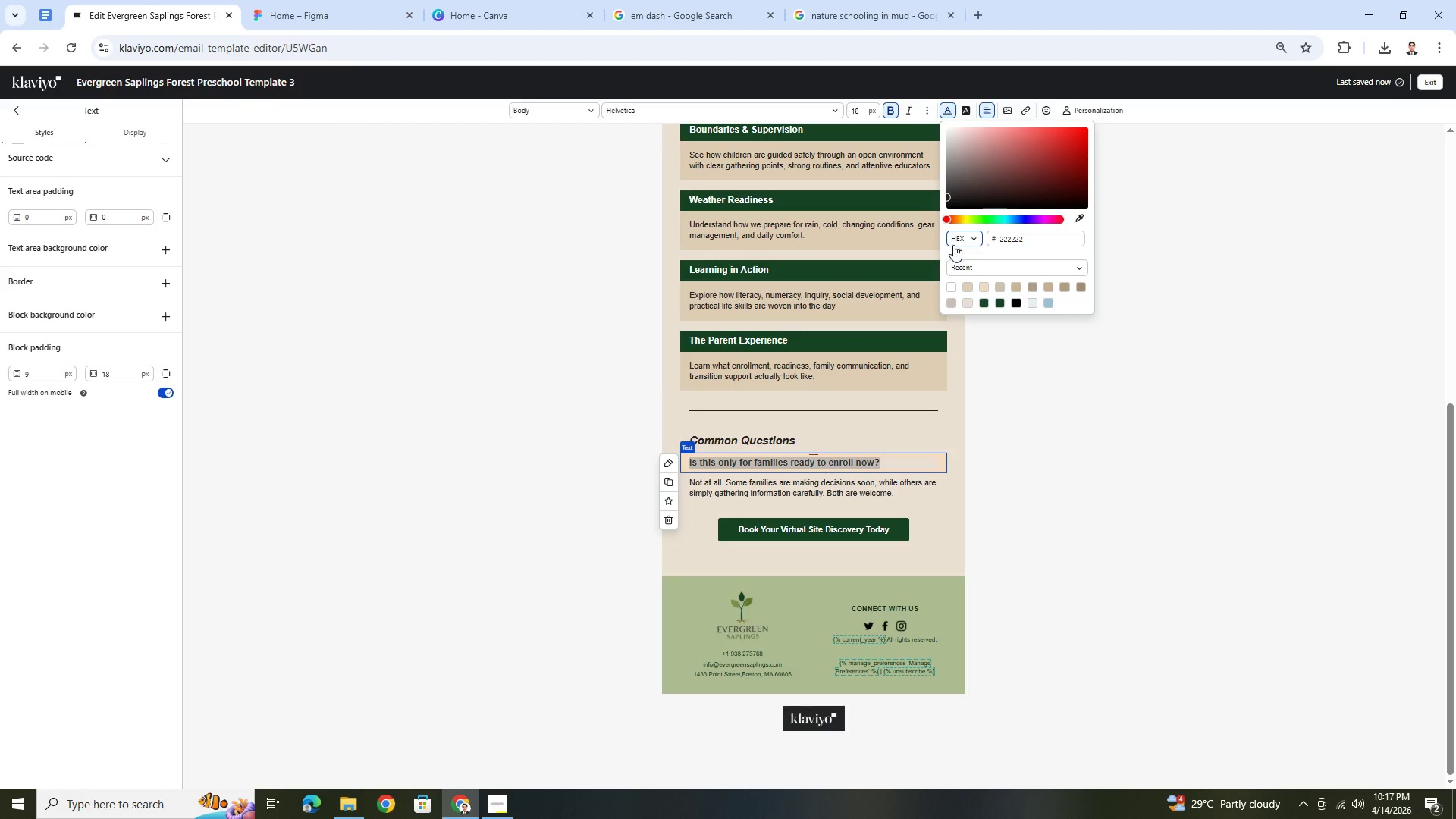 
left_click([775, 438])
 